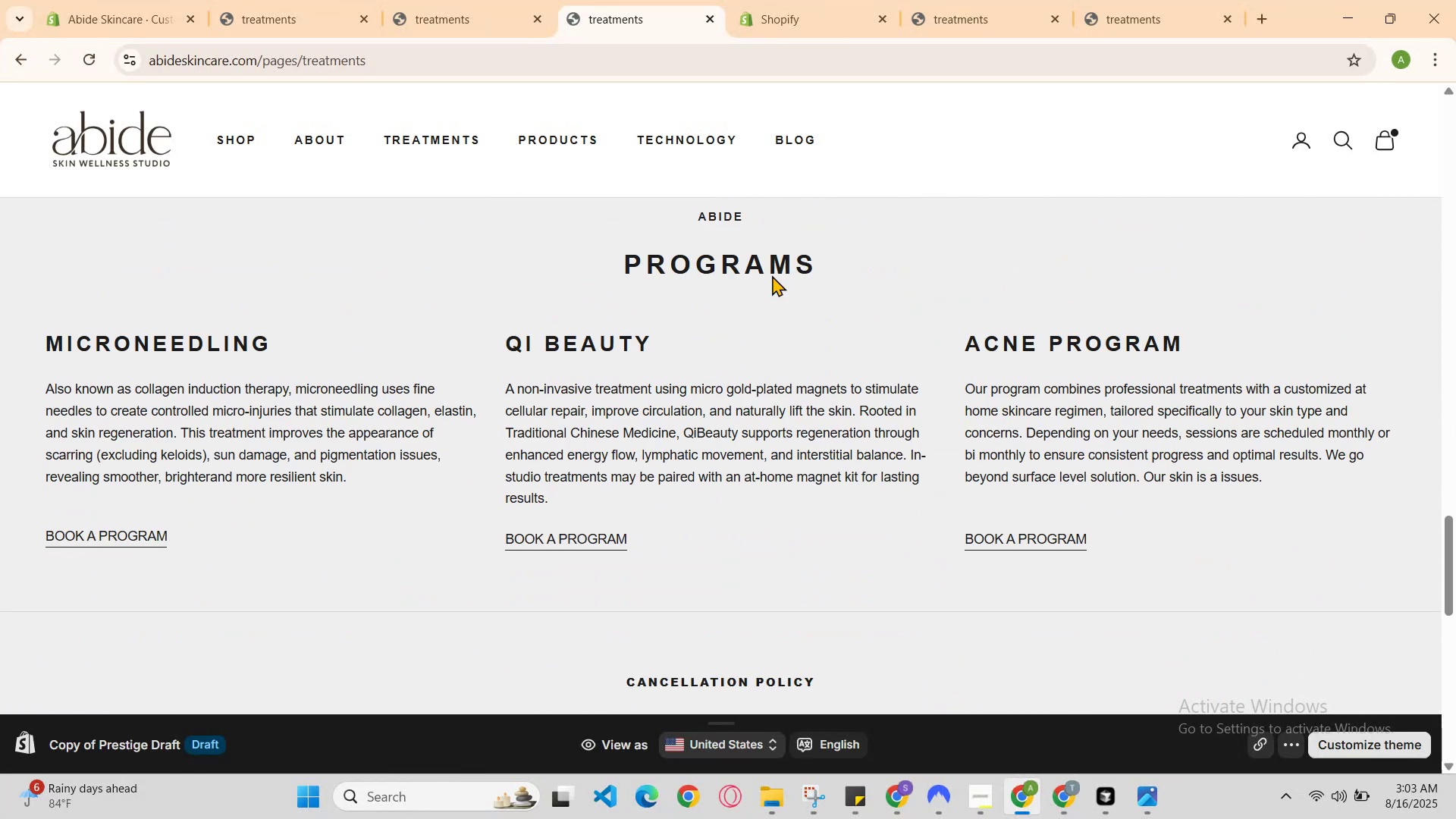 
scroll: coordinate [775, 280], scroll_direction: up, amount: 1.0
 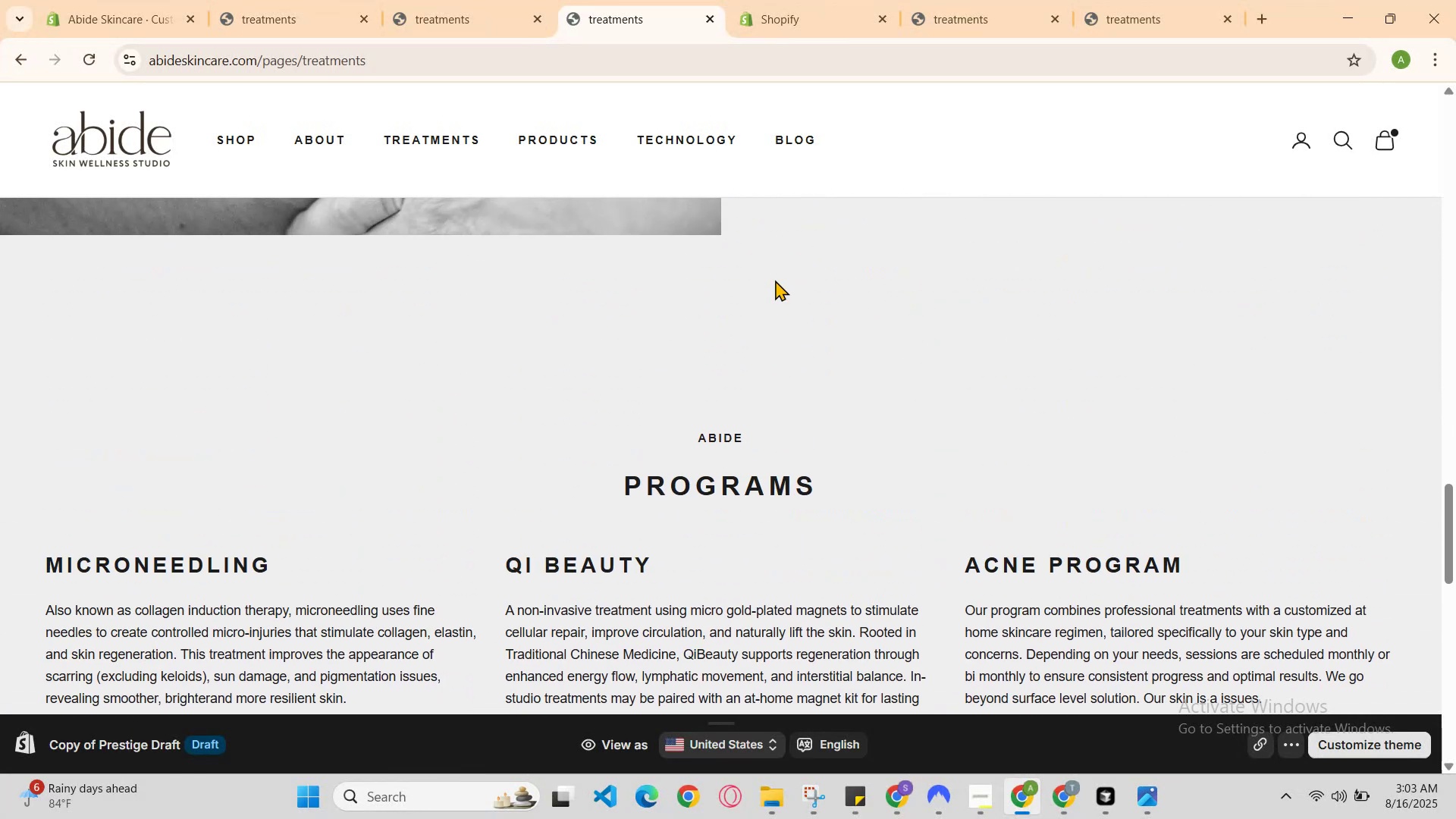 
scroll: coordinate [779, 284], scroll_direction: down, amount: 4.0
 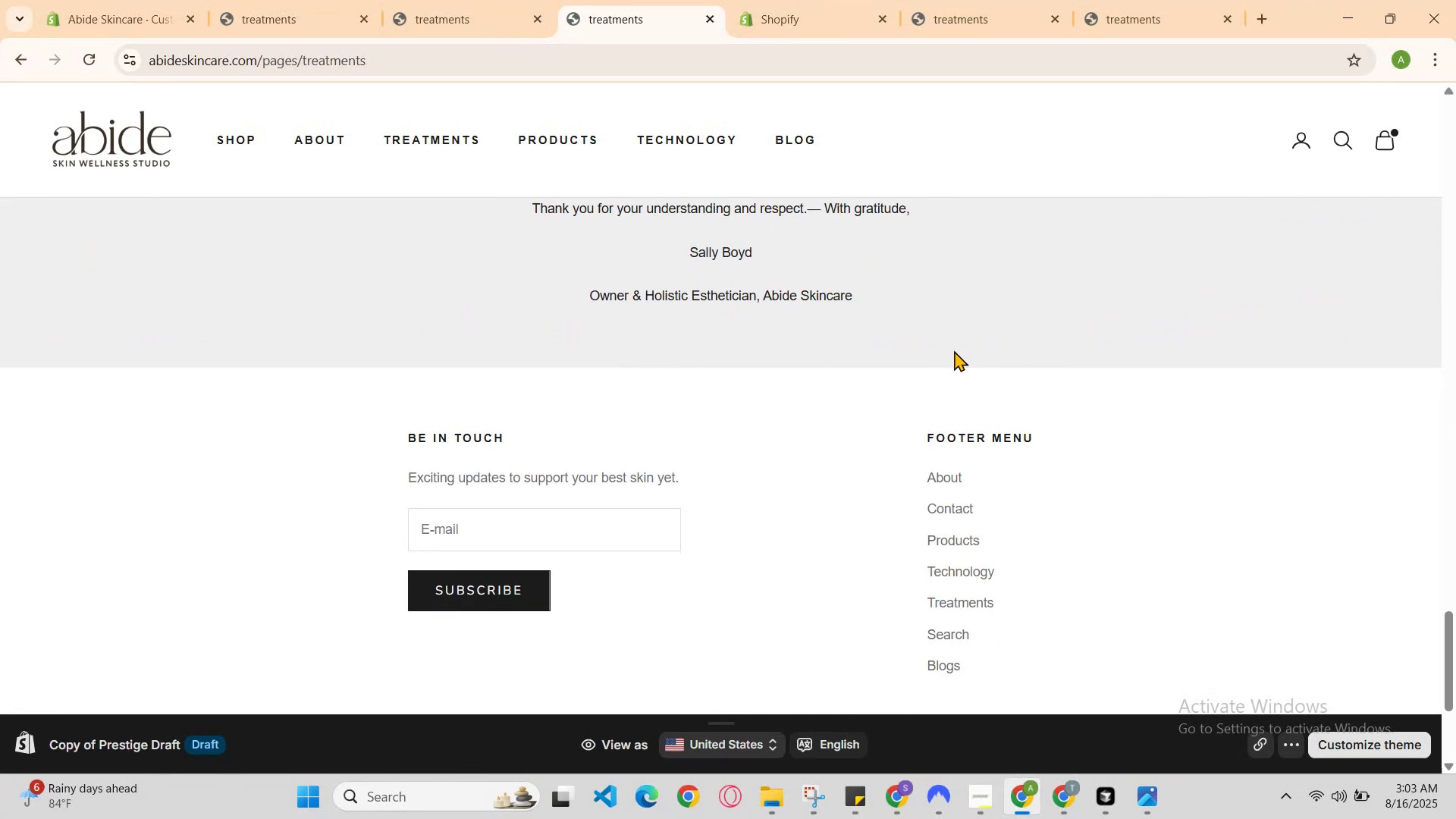 
right_click([965, 353])
 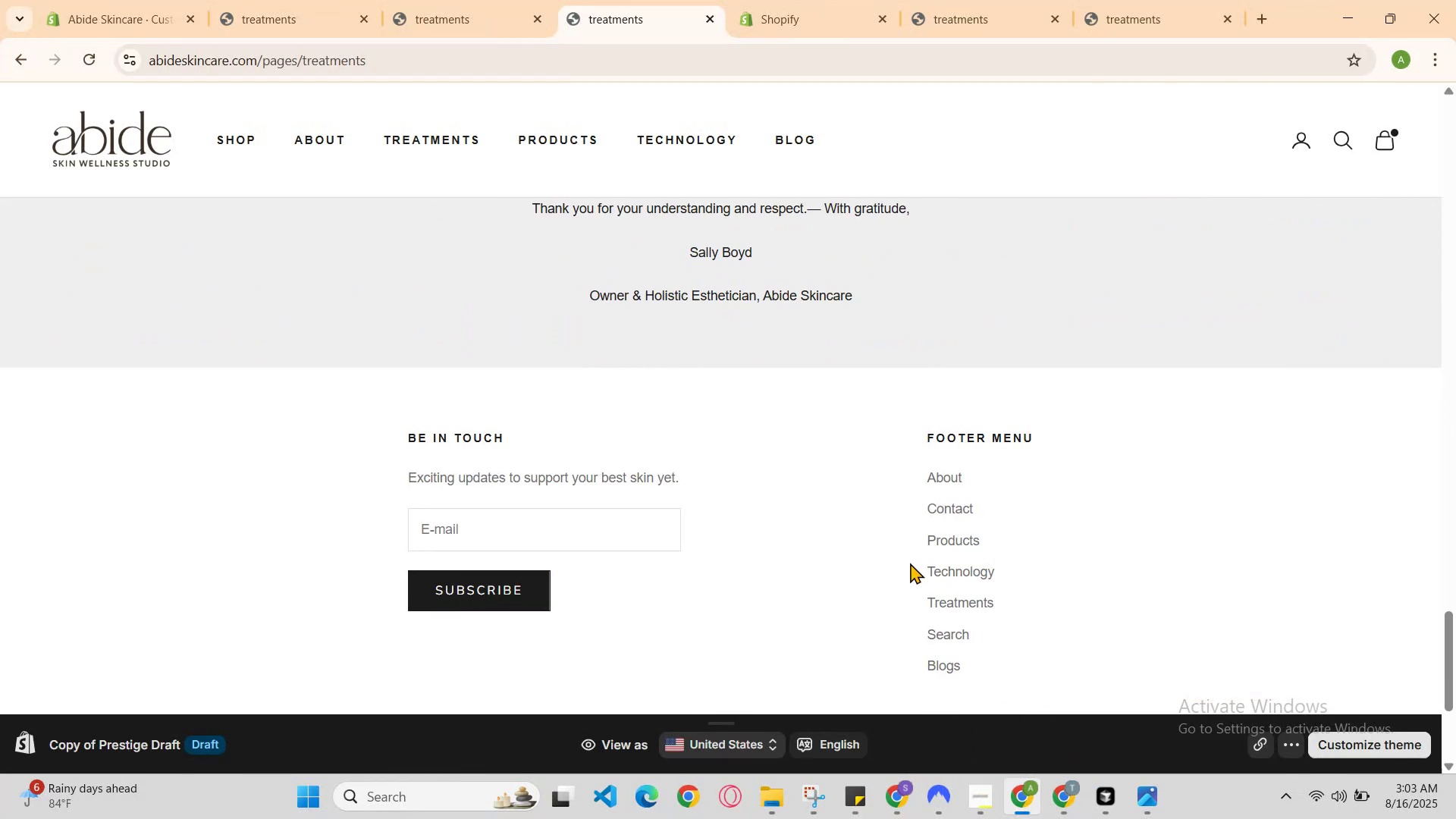 
scroll: coordinate [768, 366], scroll_direction: up, amount: 13.0
 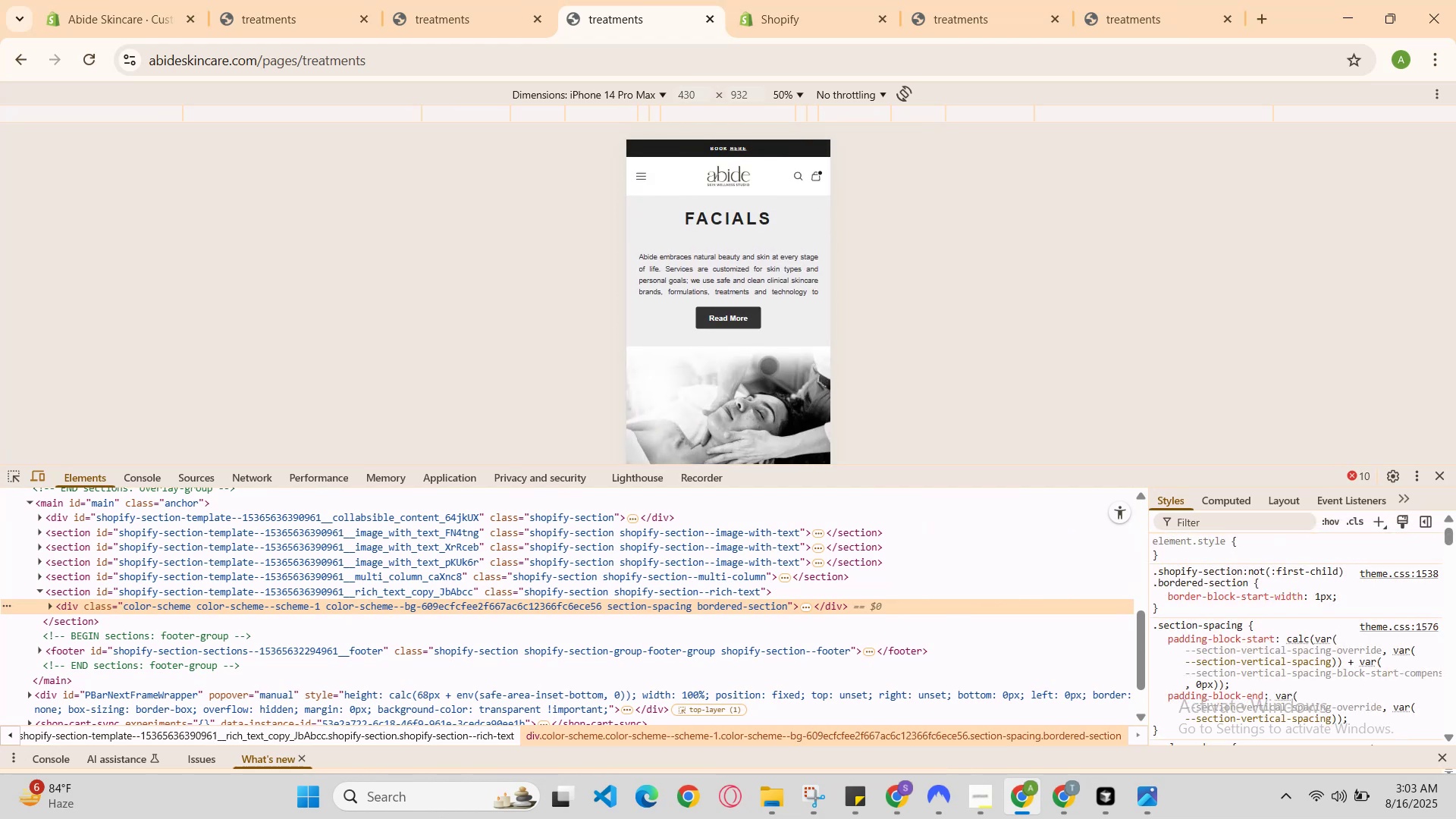 
scroll: coordinate [770, 367], scroll_direction: down, amount: 8.0
 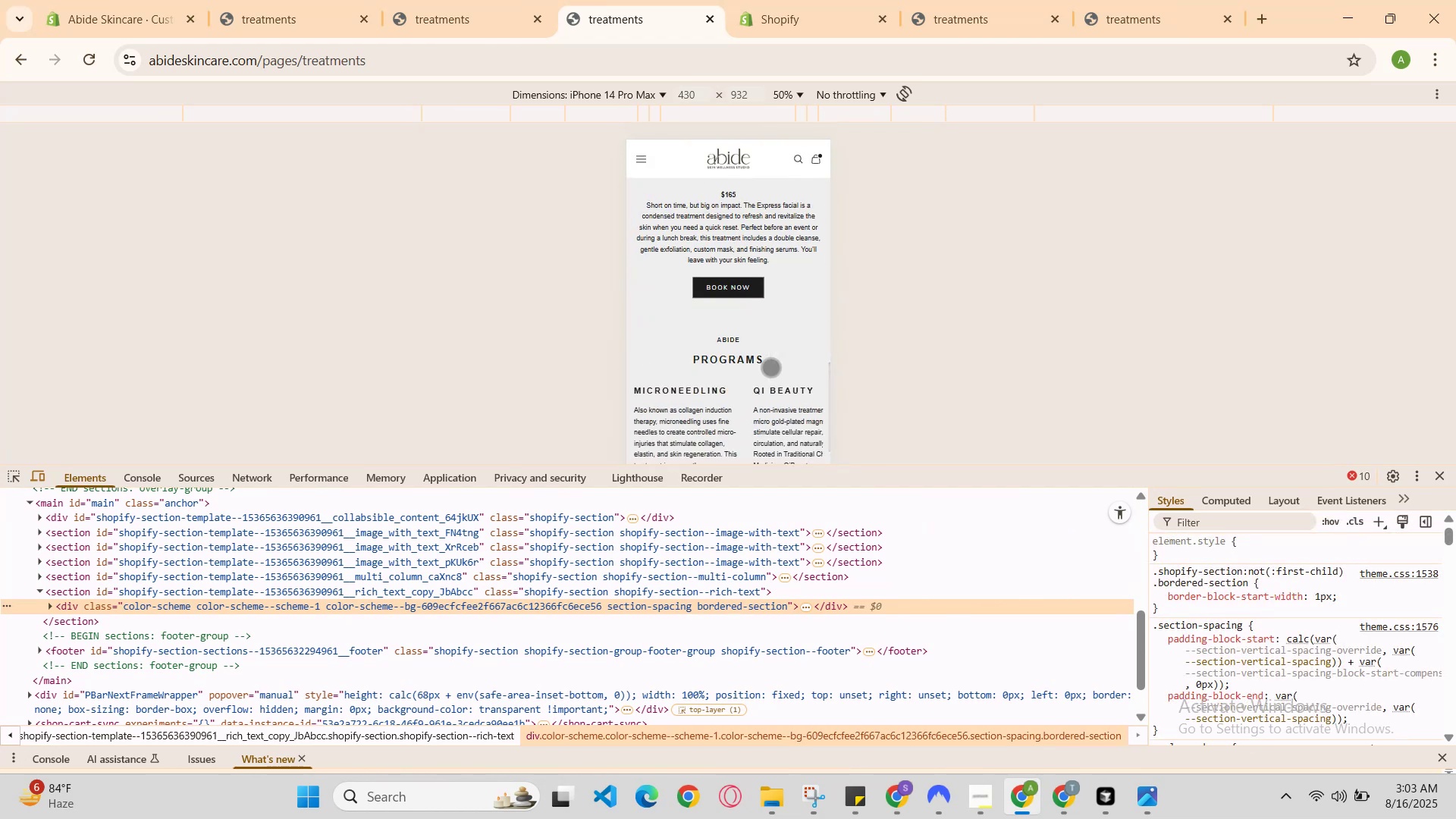 
scroll: coordinate [772, 367], scroll_direction: up, amount: 14.0
 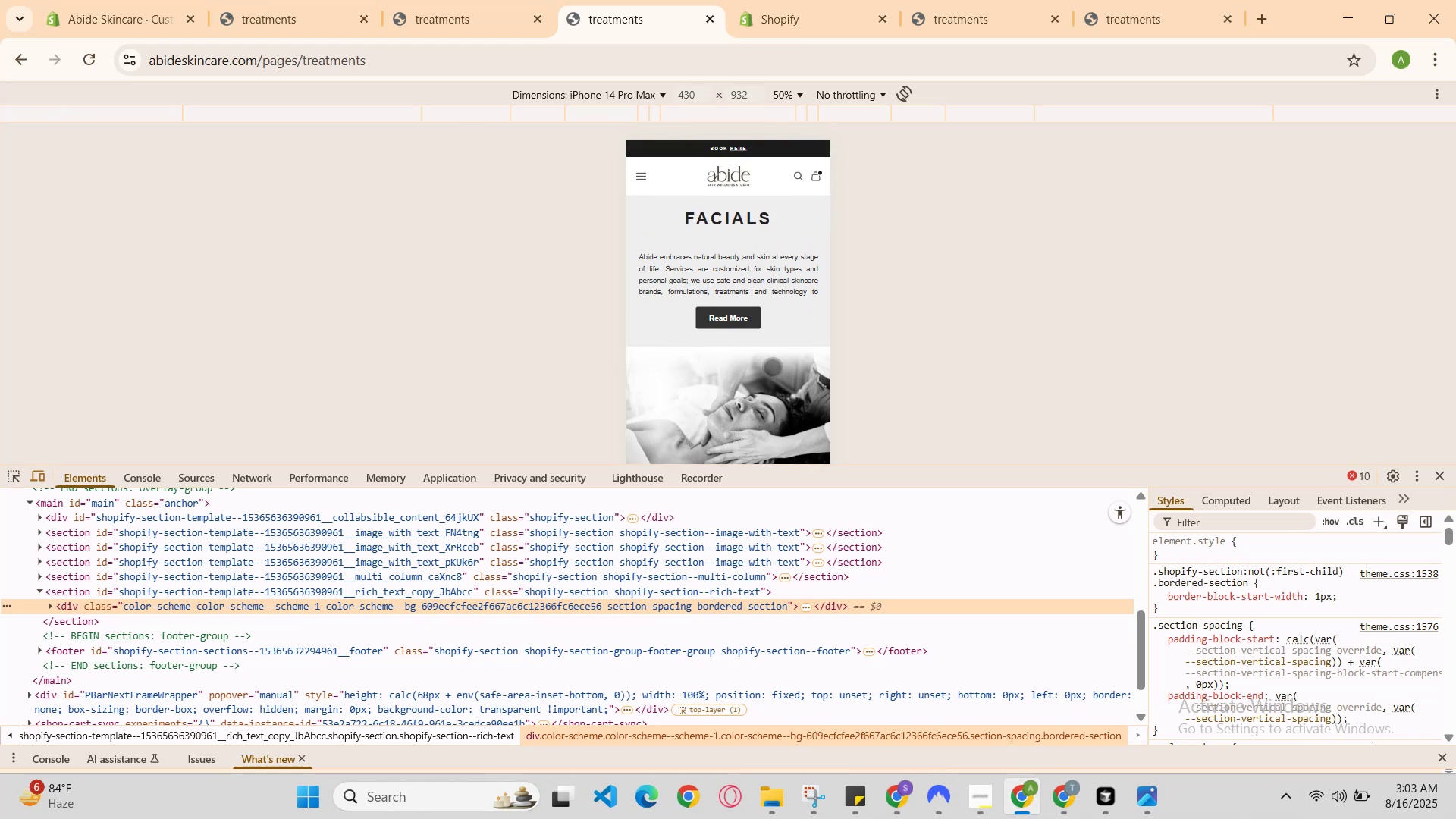 
scroll: coordinate [772, 367], scroll_direction: down, amount: 13.0
 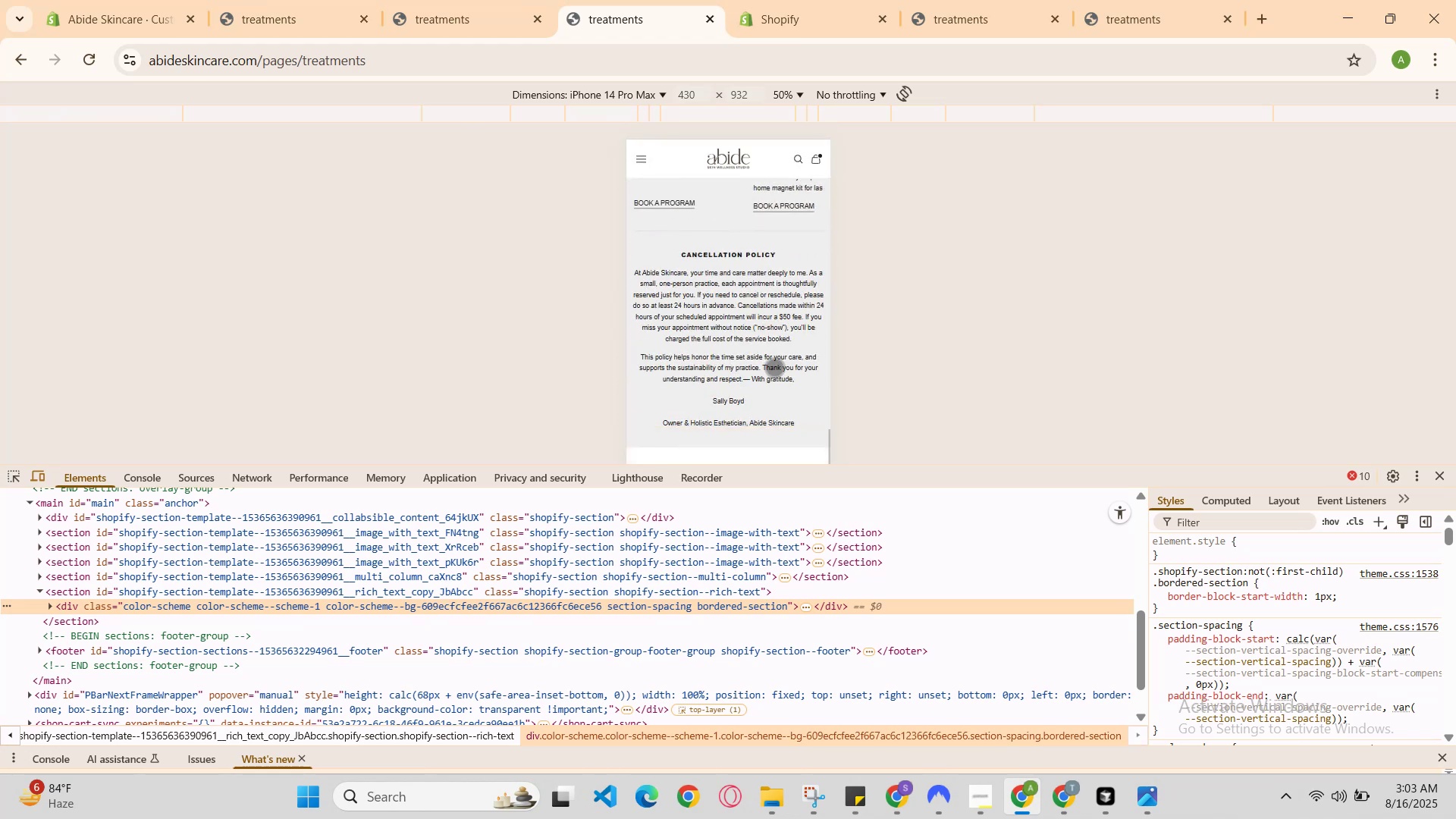 
scroll: coordinate [774, 367], scroll_direction: up, amount: 8.0
 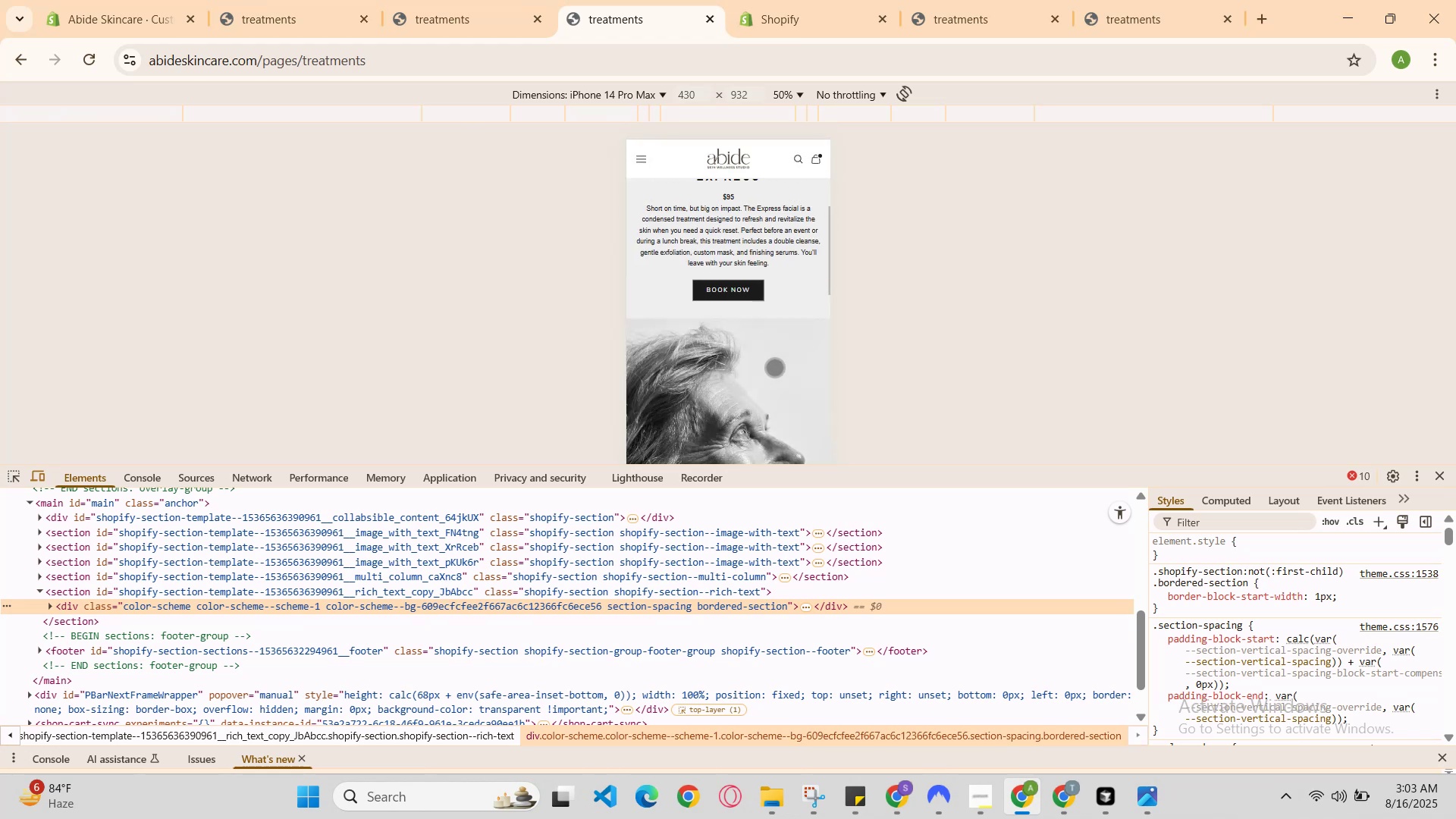 
scroll: coordinate [774, 367], scroll_direction: down, amount: 3.0
 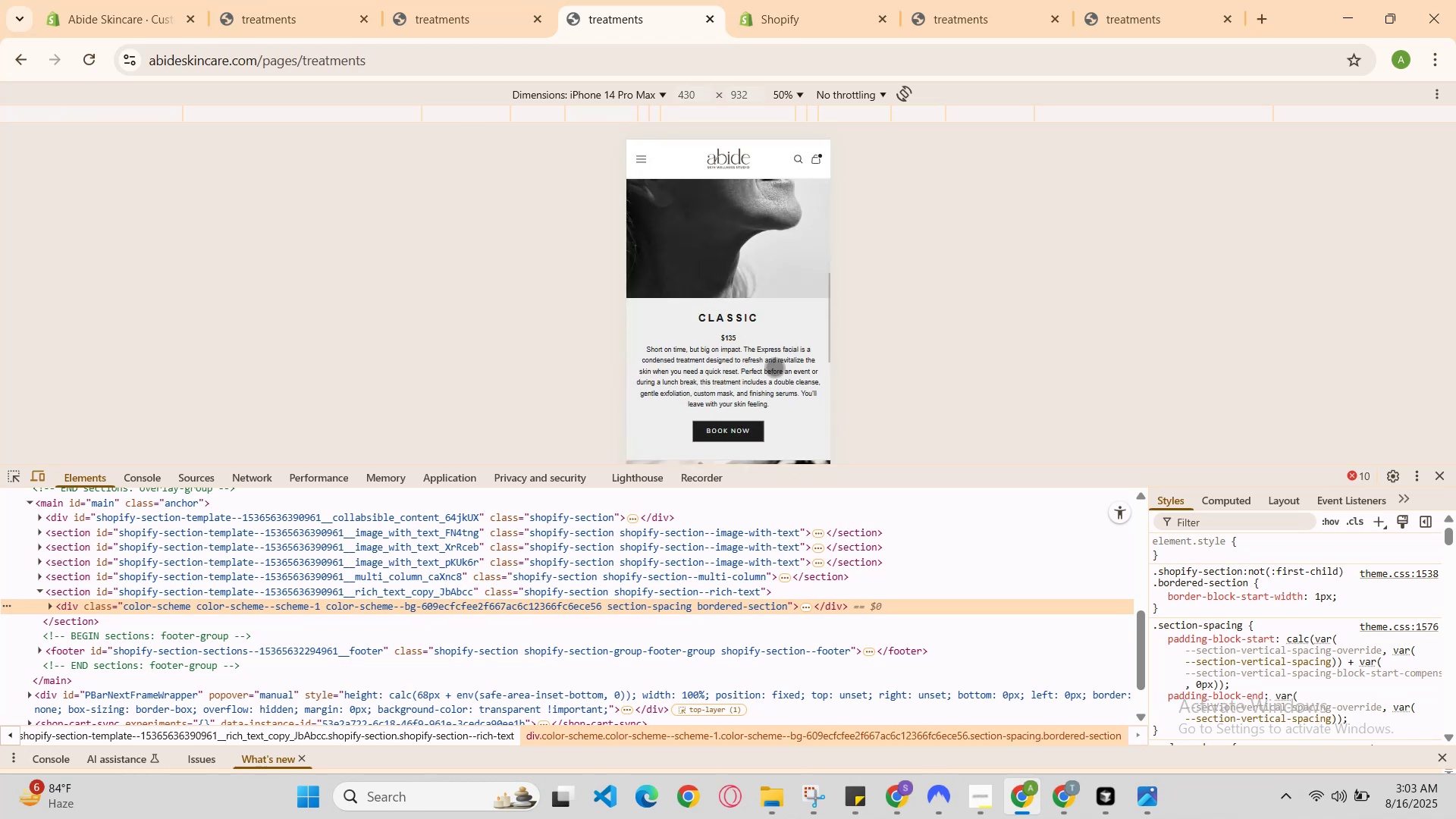 
scroll: coordinate [774, 367], scroll_direction: up, amount: 13.0
 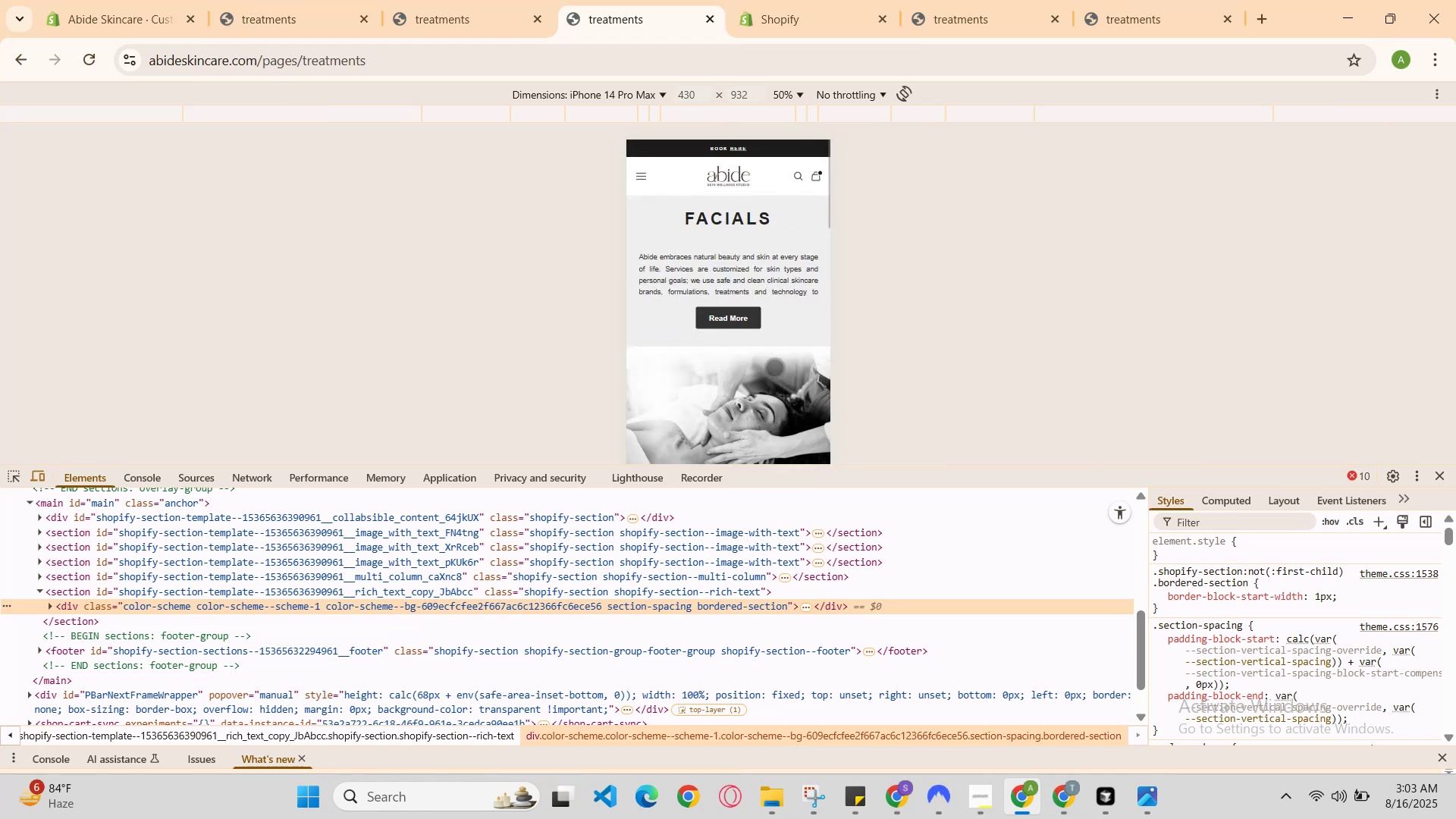 
scroll: coordinate [774, 367], scroll_direction: down, amount: 5.0
 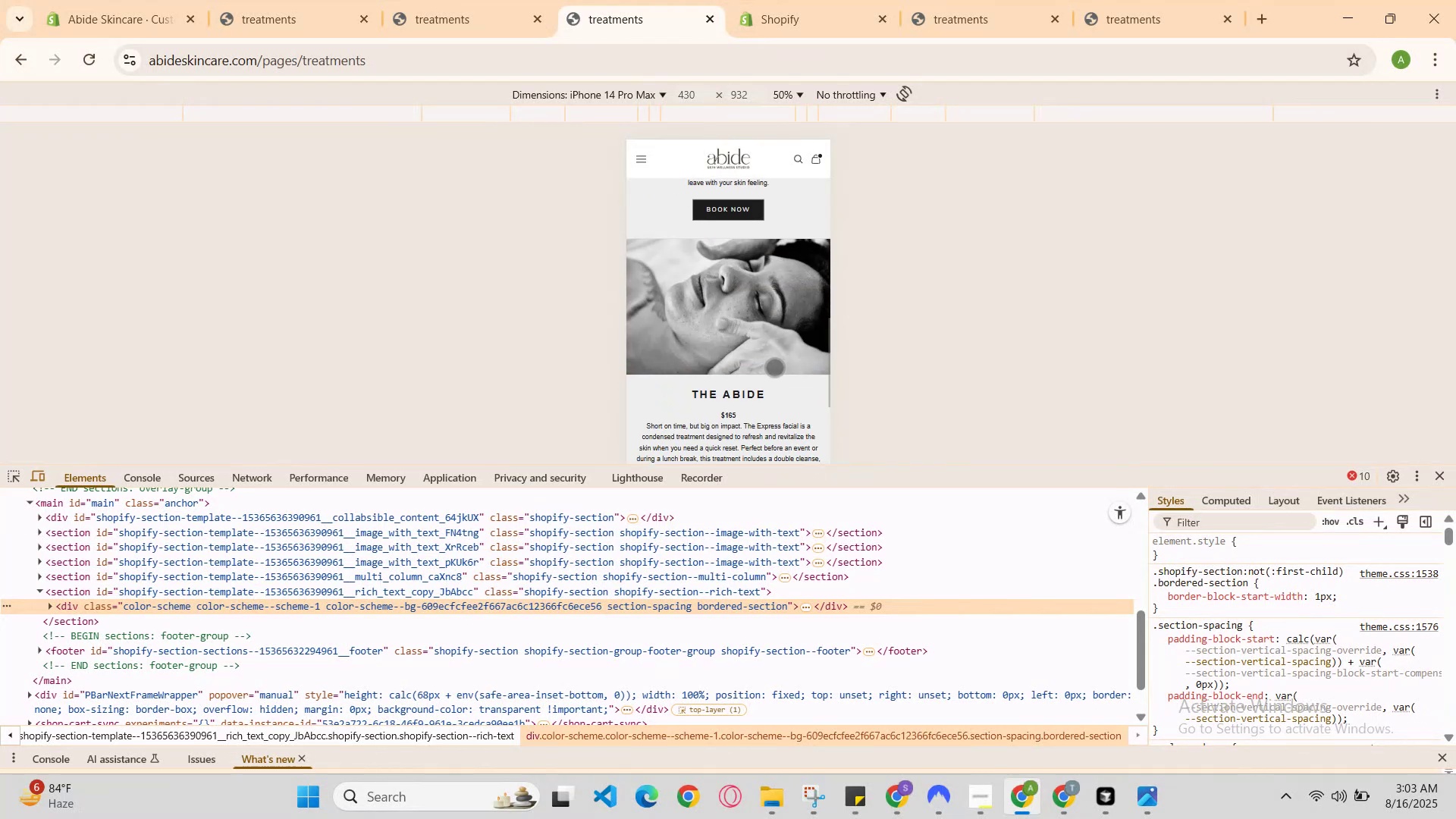 
scroll: coordinate [774, 367], scroll_direction: up, amount: 2.0
 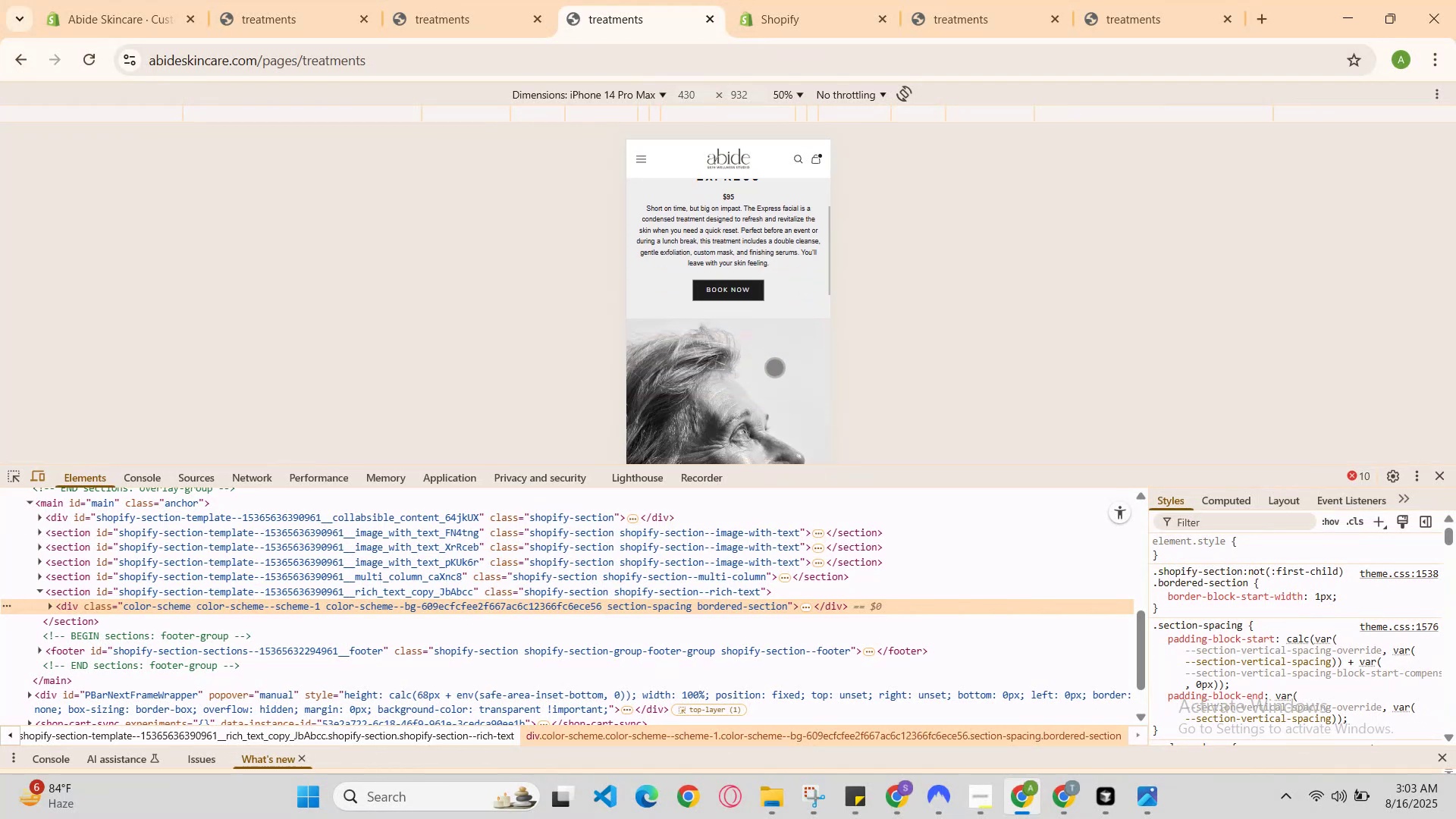 
scroll: coordinate [774, 367], scroll_direction: down, amount: 1.0
 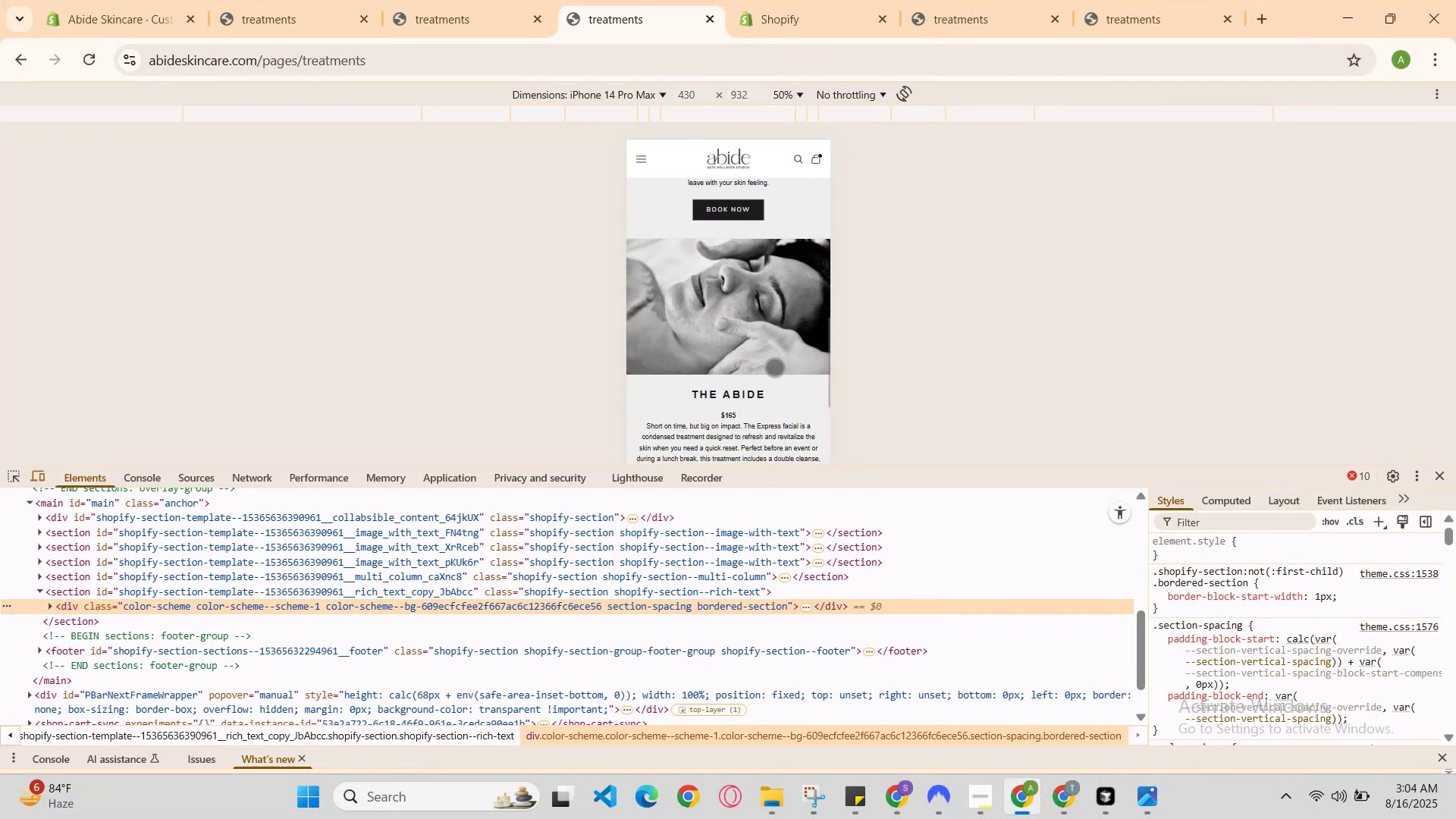 
scroll: coordinate [776, 367], scroll_direction: up, amount: 16.0
 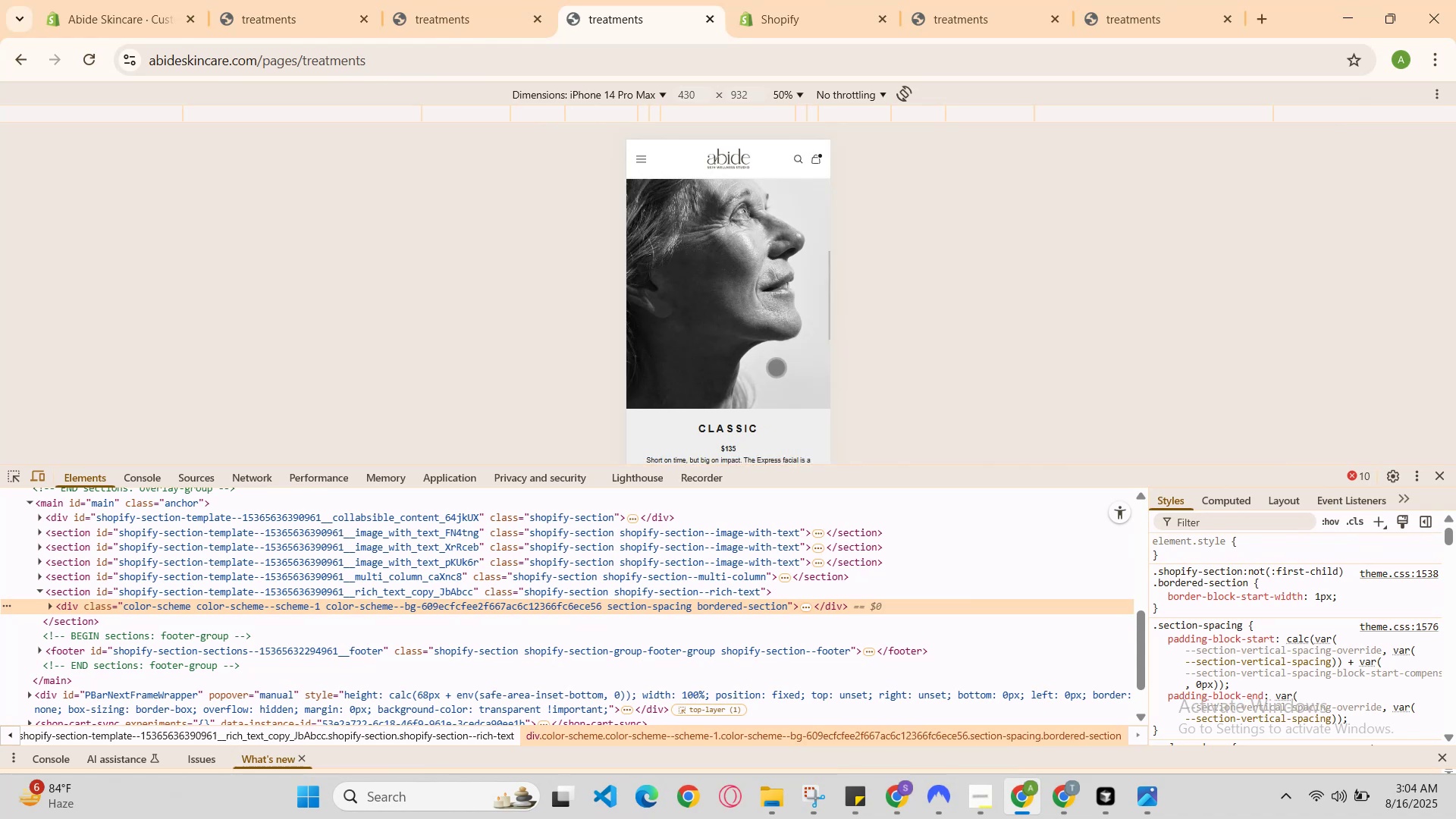 
scroll: coordinate [776, 367], scroll_direction: down, amount: 1.0
 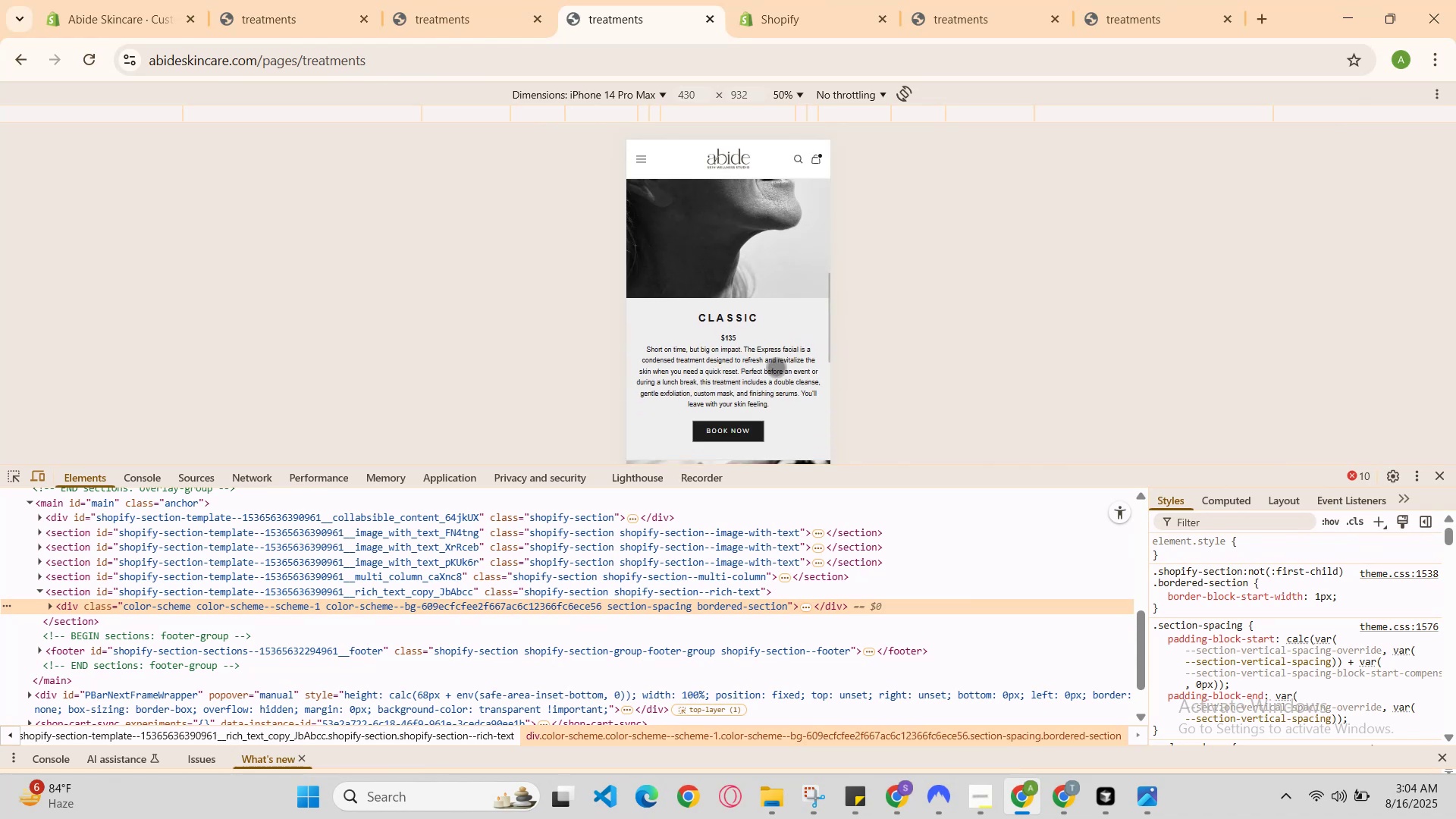 
scroll: coordinate [776, 367], scroll_direction: up, amount: 3.0
 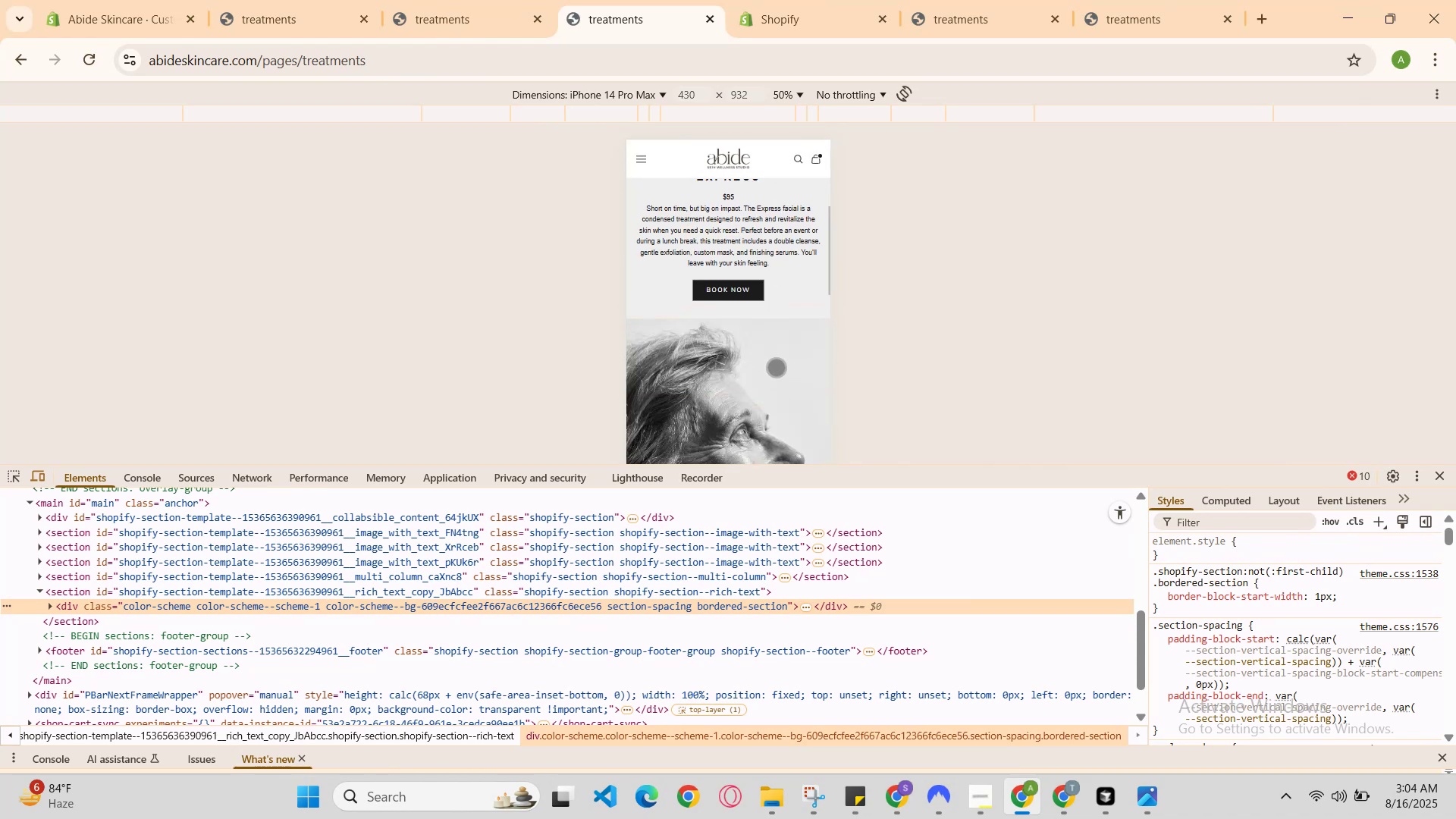 
scroll: coordinate [777, 366], scroll_direction: down, amount: 5.0
 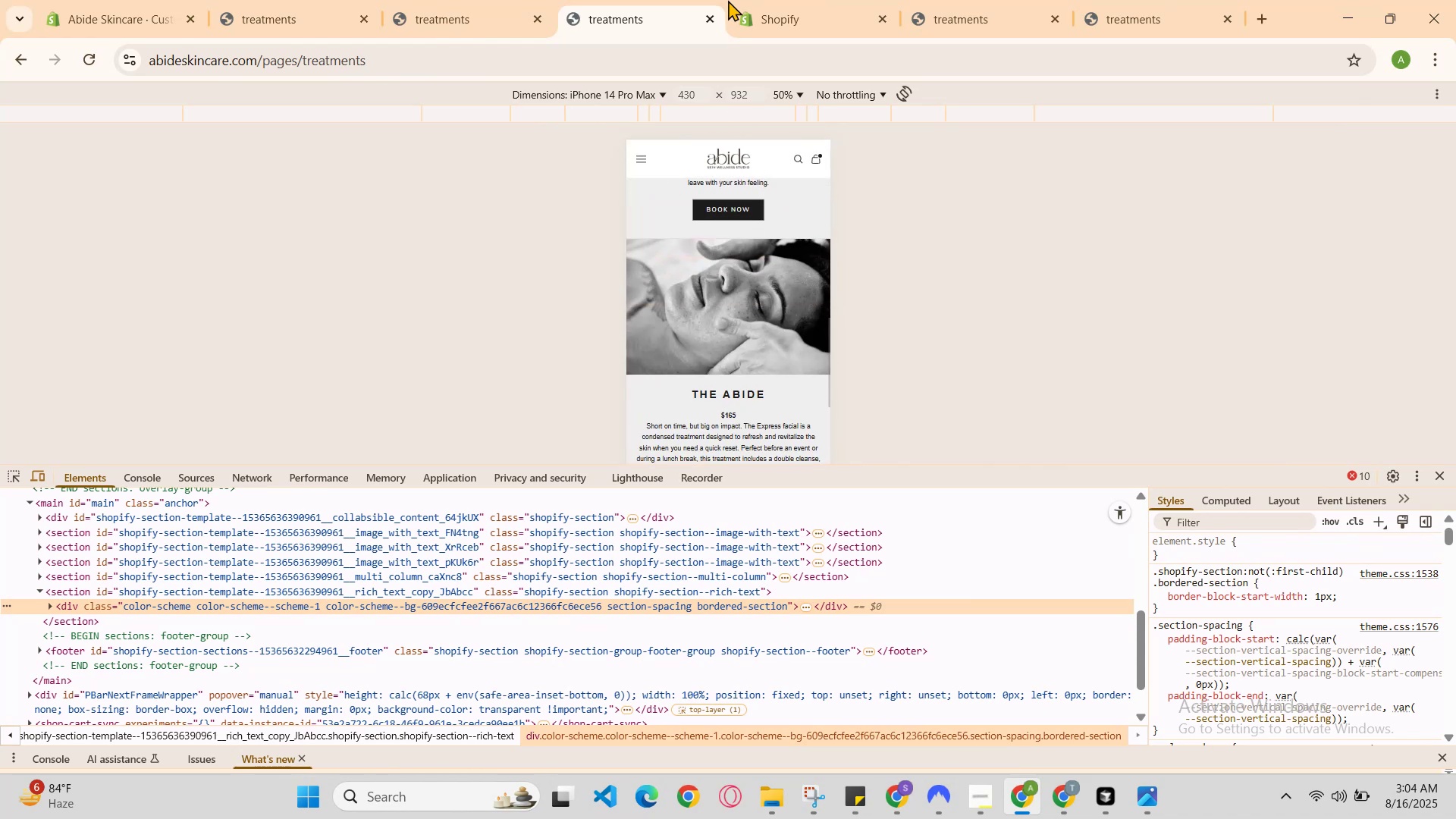 
left_click([776, 0])
 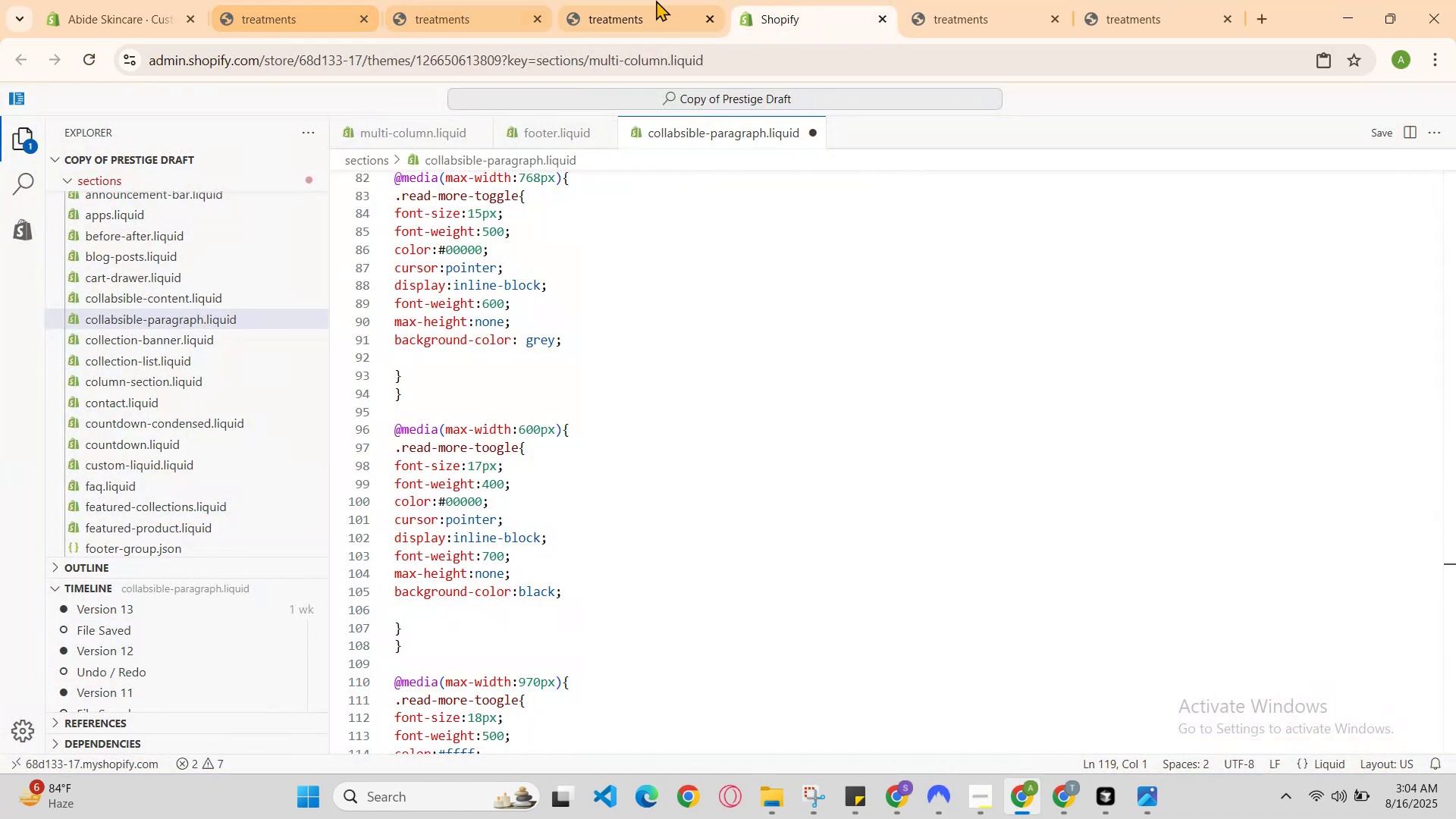 
left_click([676, 0])
 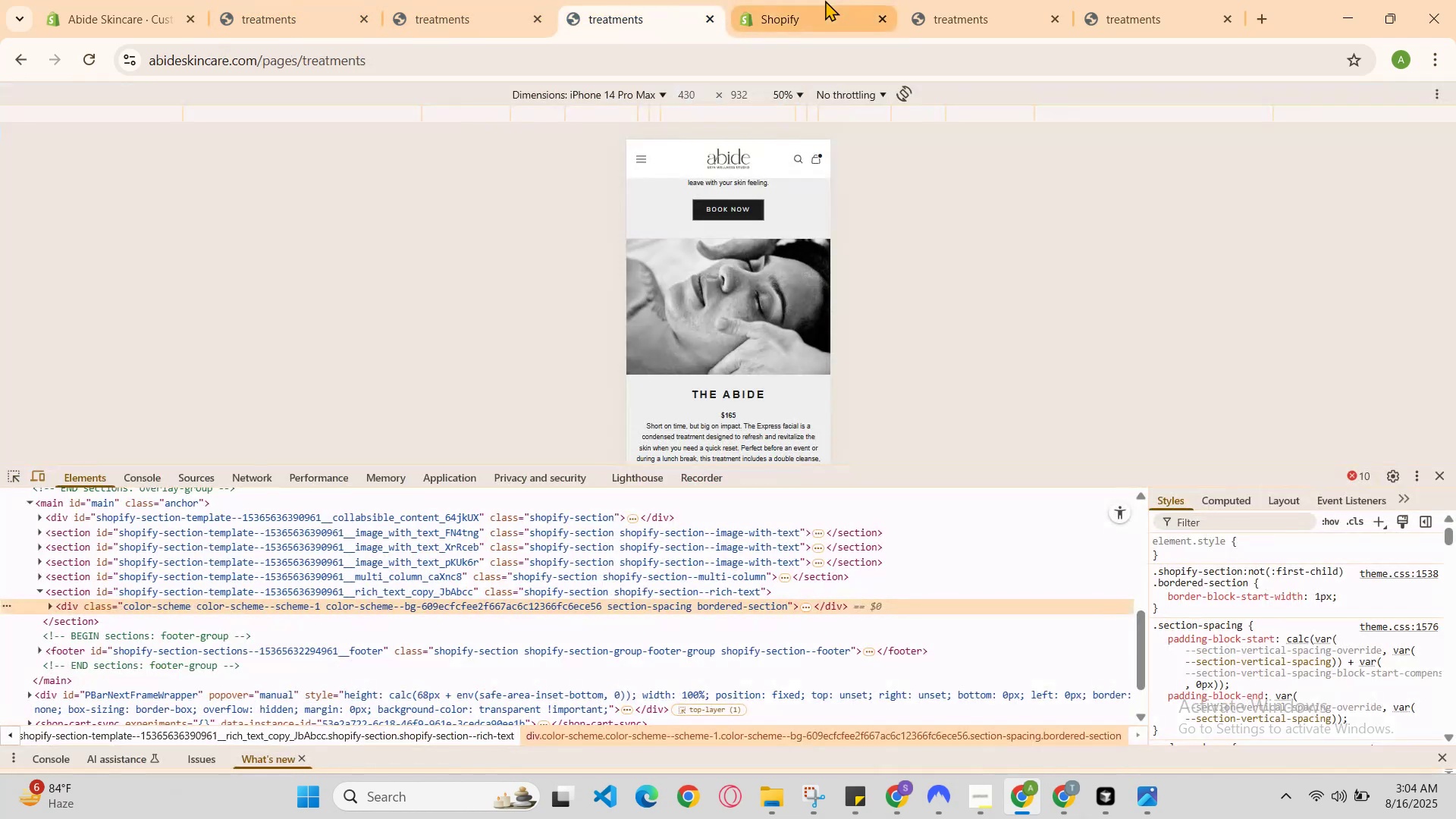 
left_click([825, 0])
 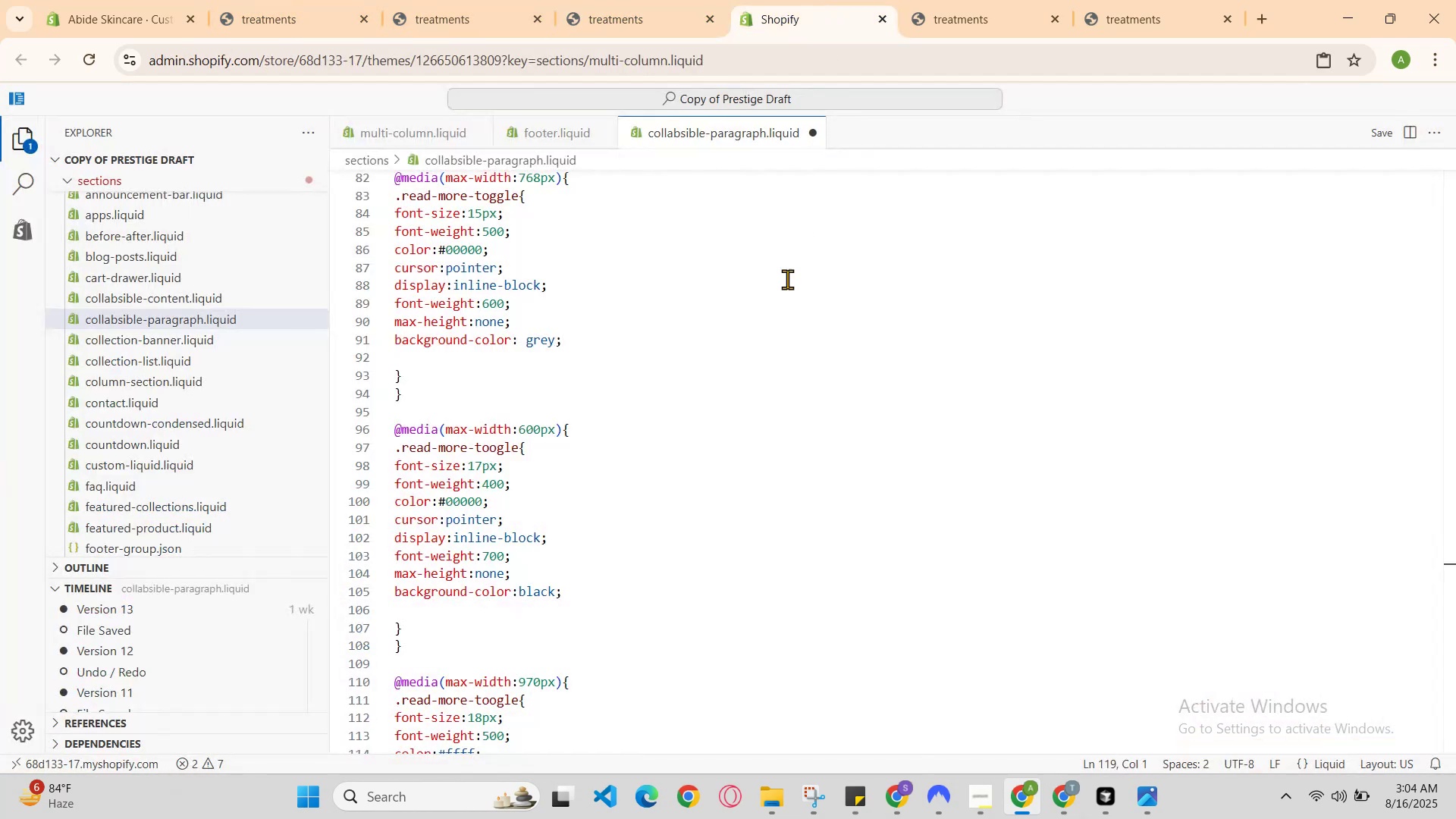 
scroll: coordinate [733, 447], scroll_direction: down, amount: 5.0
 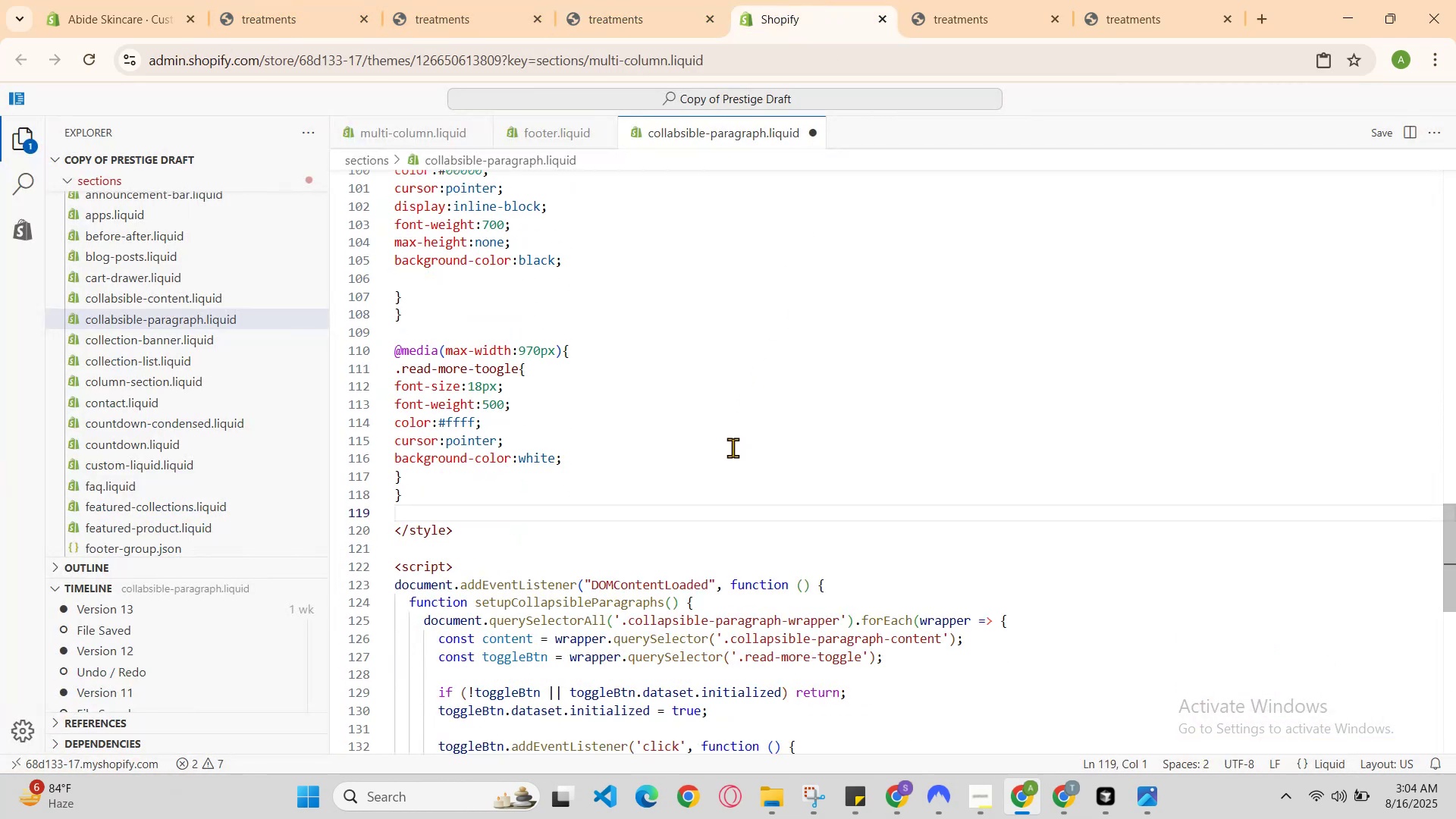 
type(@meida )
key(Backspace)
key(Backspace)
key(Backspace)
key(Backspace)
type(dia )
key(Backspace)
type((max-width:12)
key(Backspace)
type(600px)
 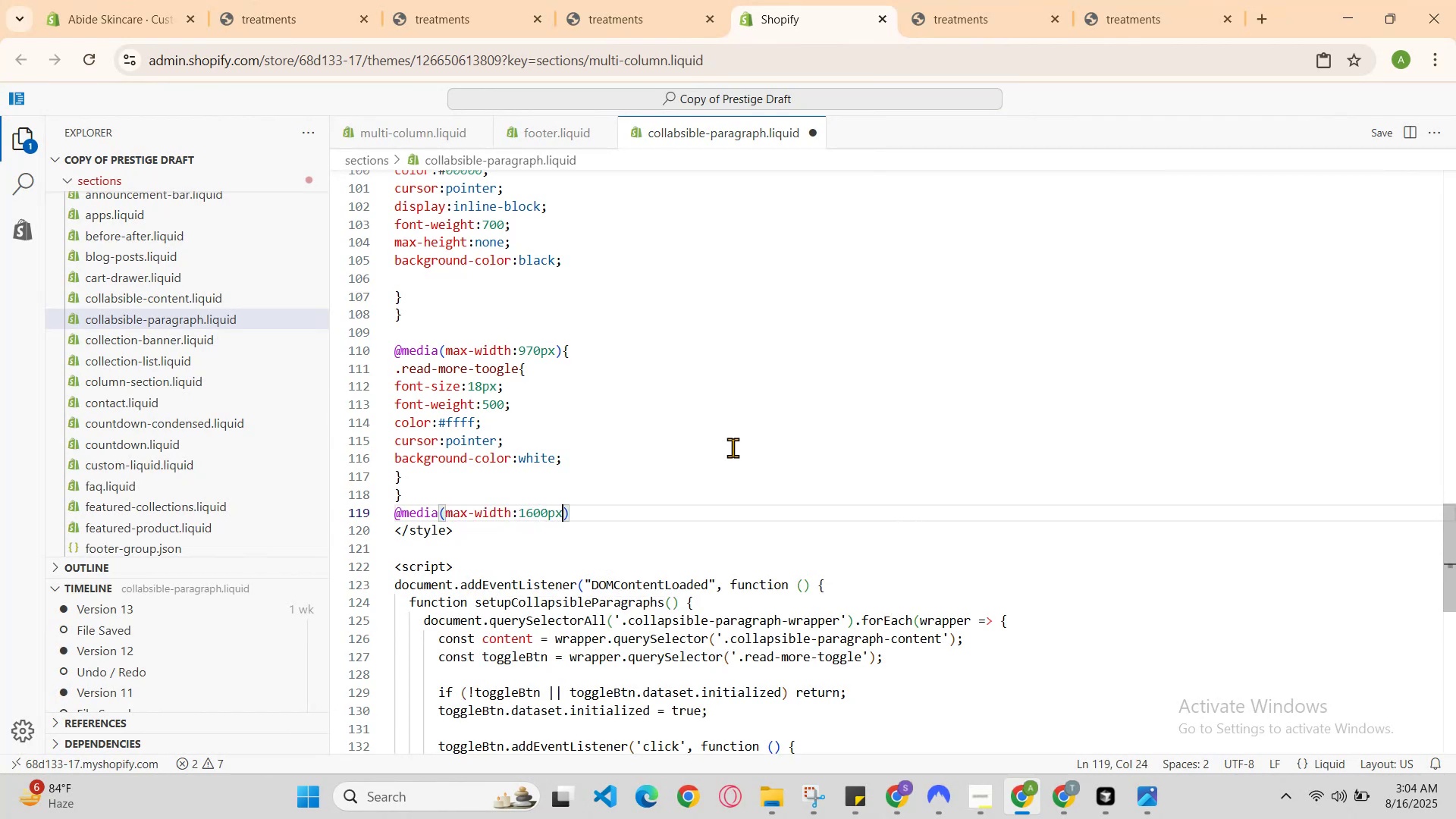 
key(ArrowRight)
 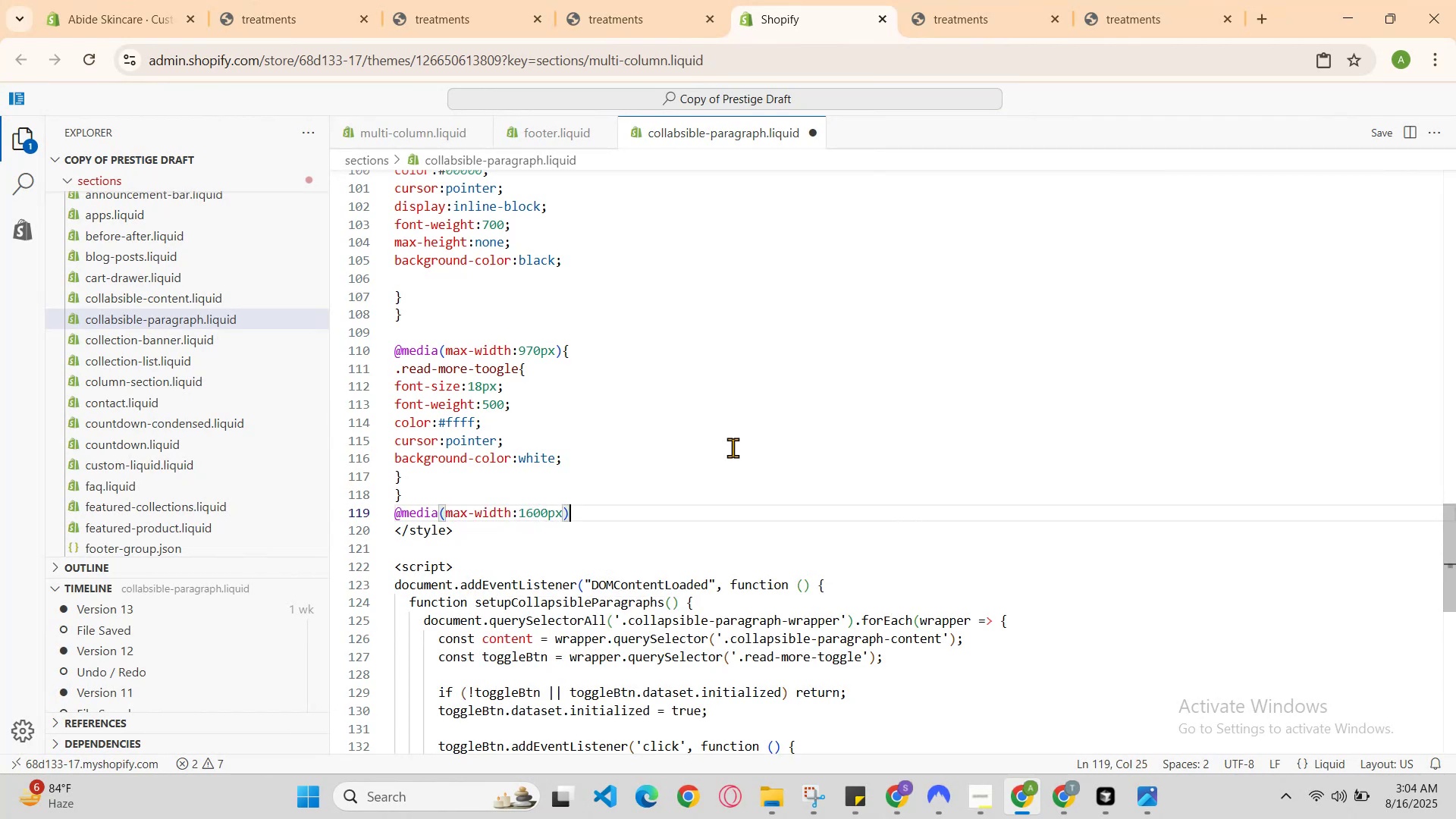 
key(Shift+BracketLeft)
 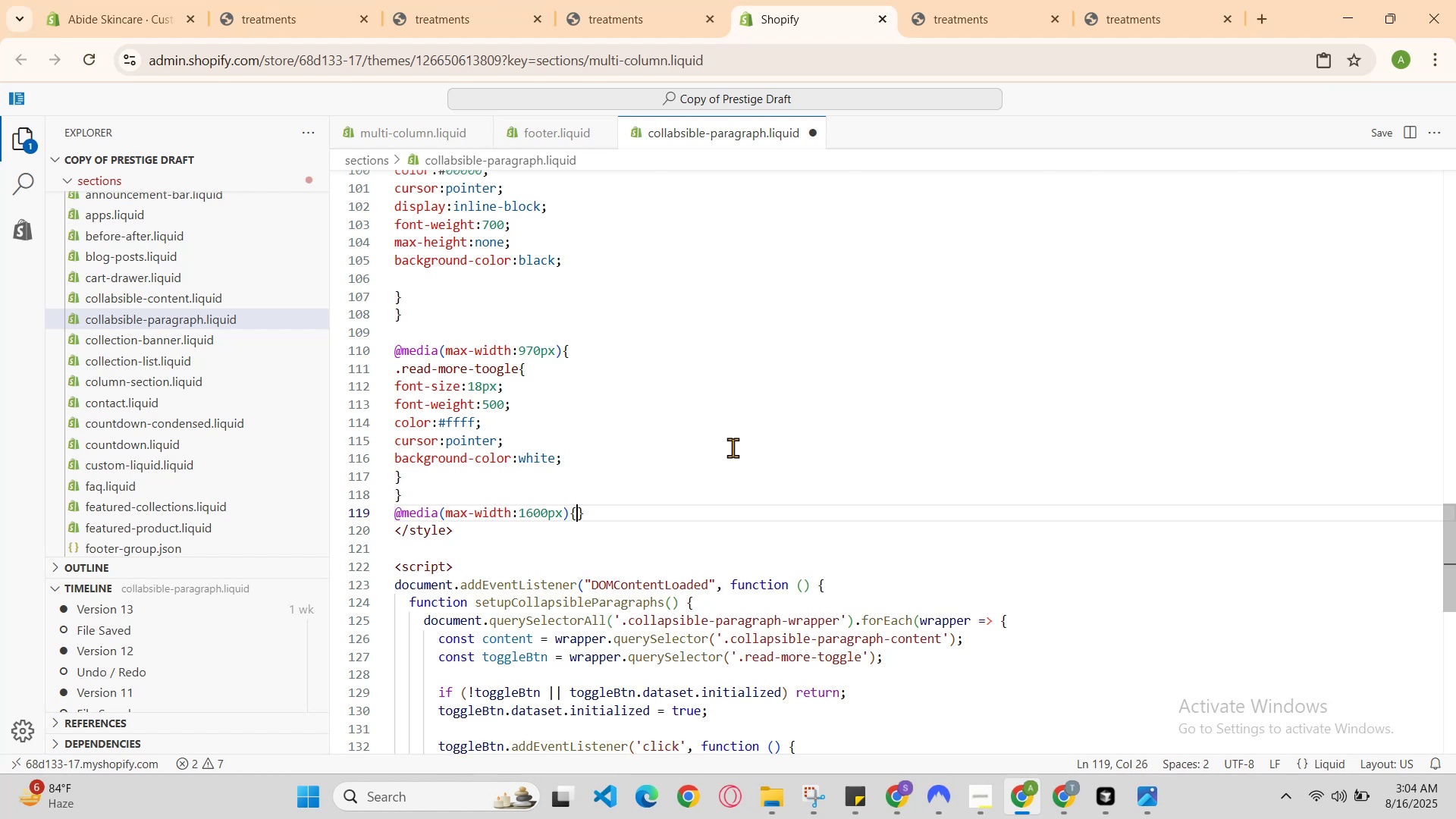 
key(Enter)
 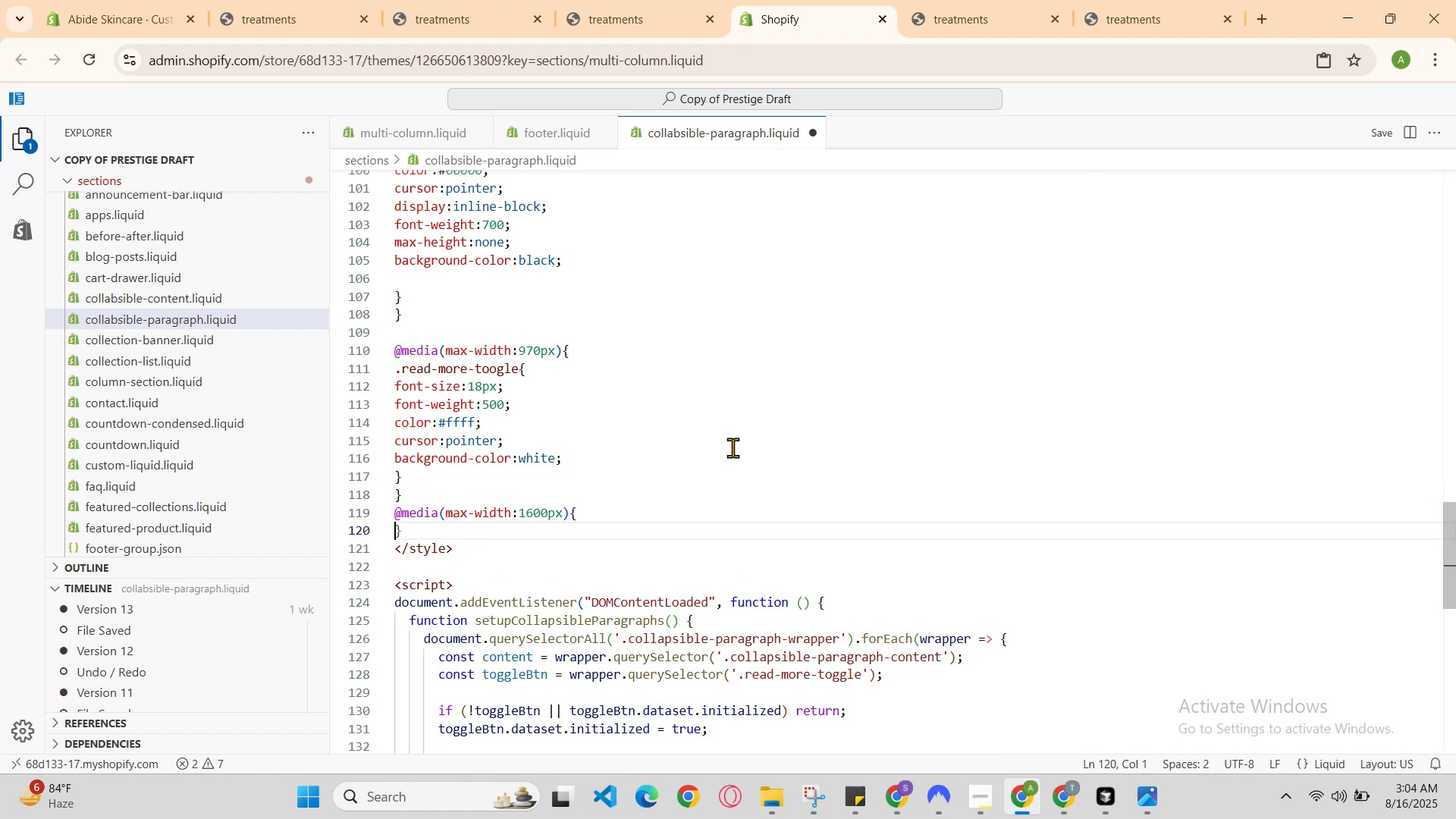 
key(Enter)
 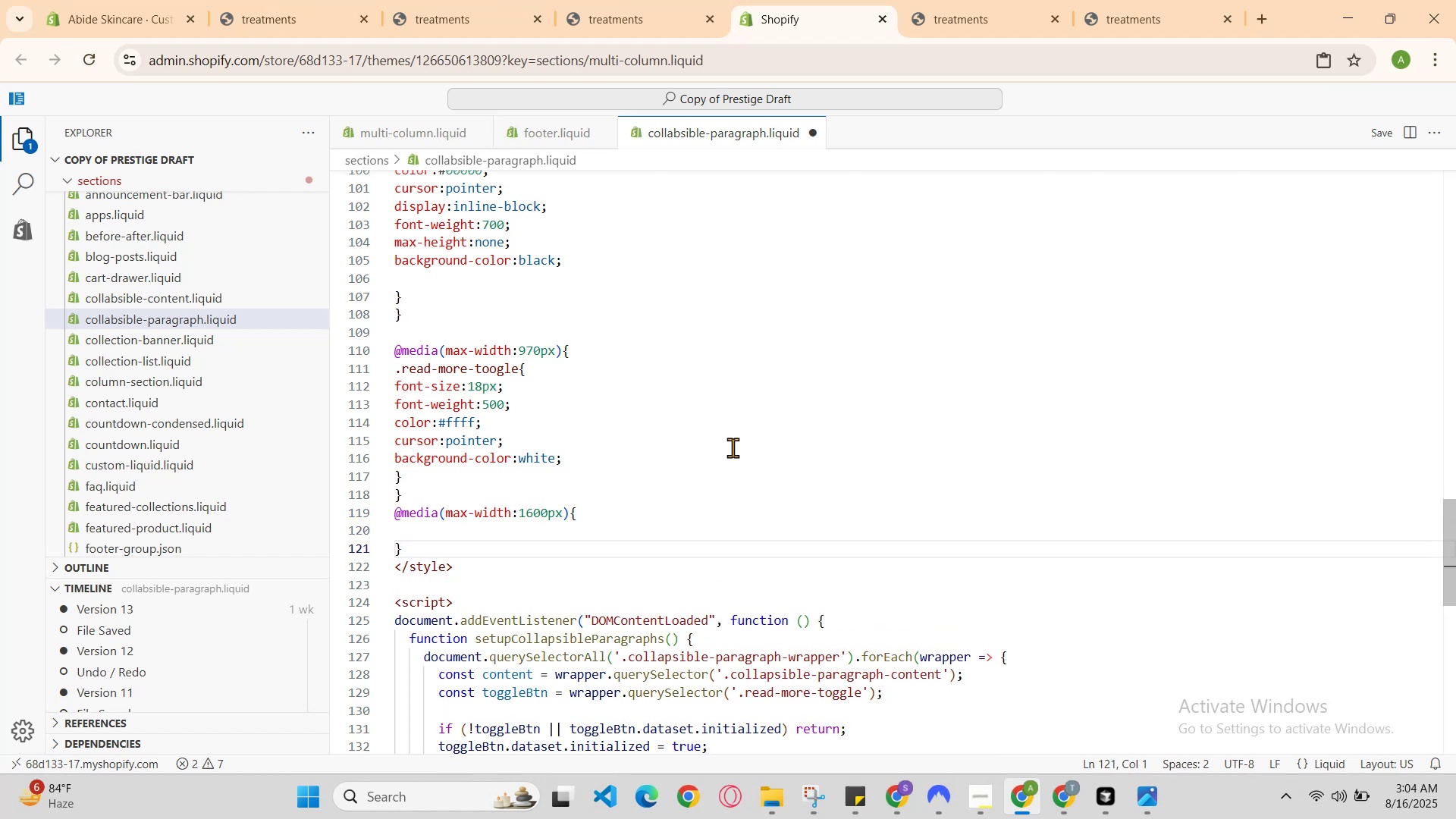 
key(ArrowUp)
 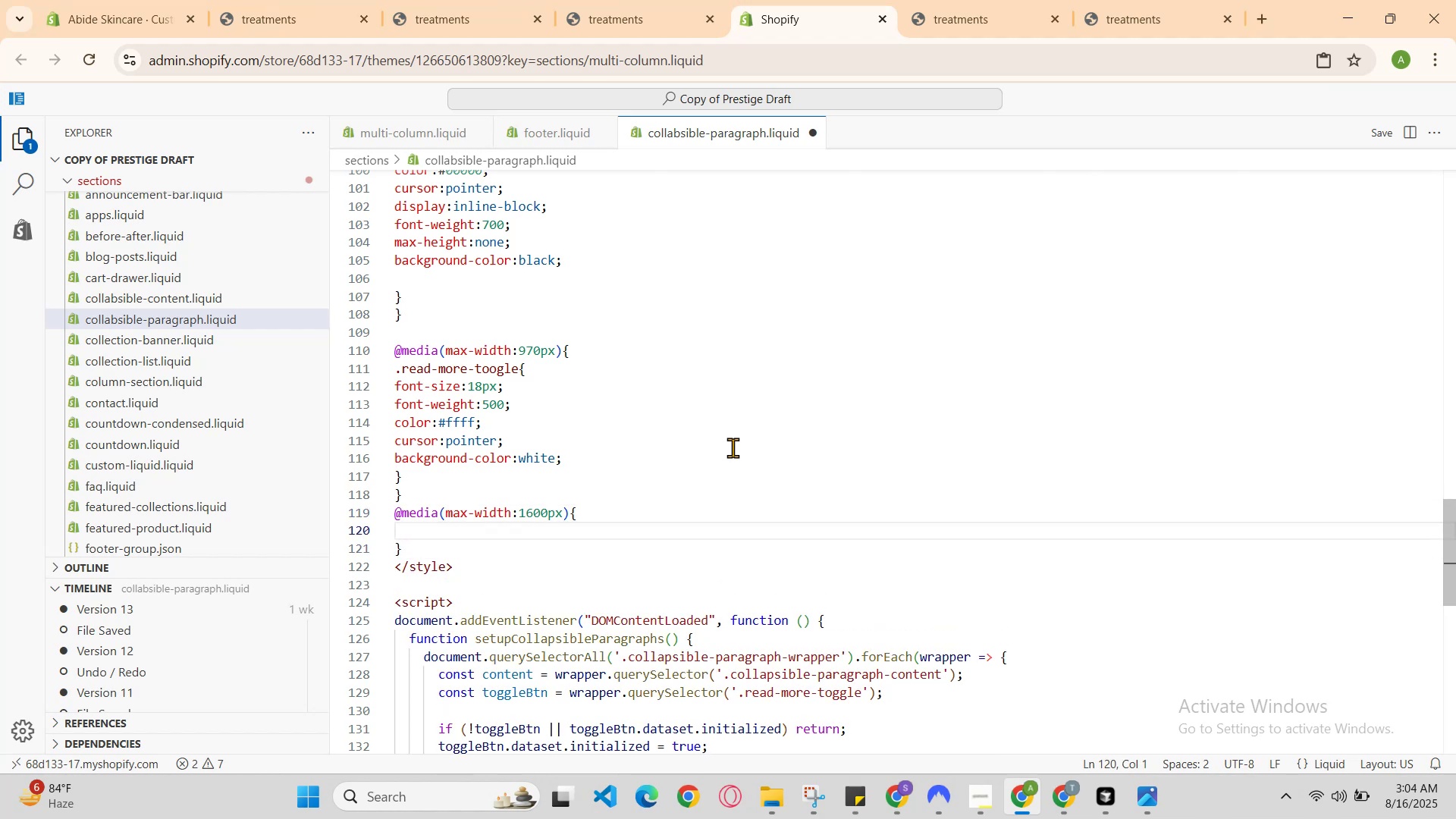 
type(.read )
key(Backspace)
type(-more )
key(Backspace)
type(-toogle )
key(Backspace)
type({)
 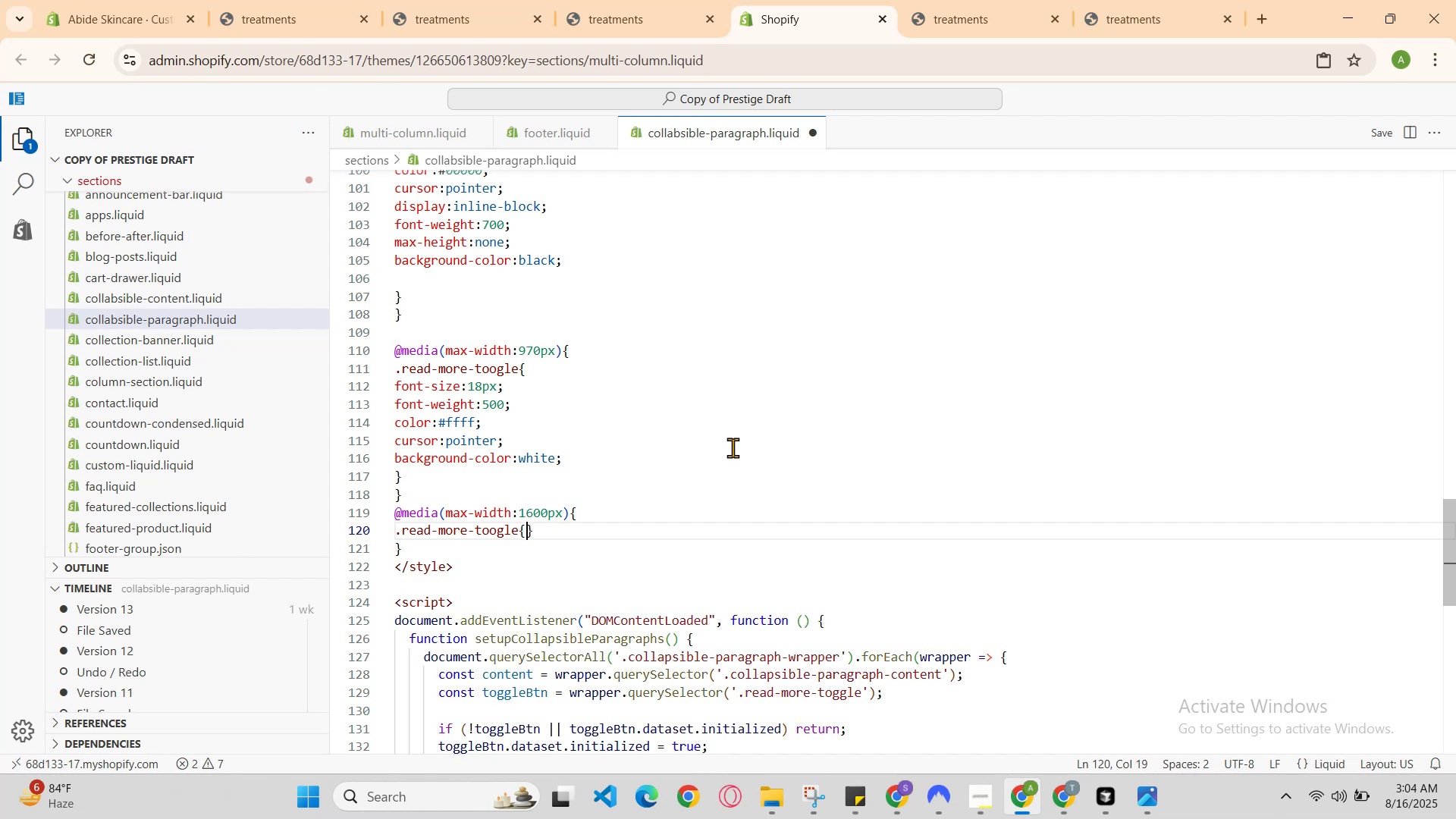 
key(Enter)
 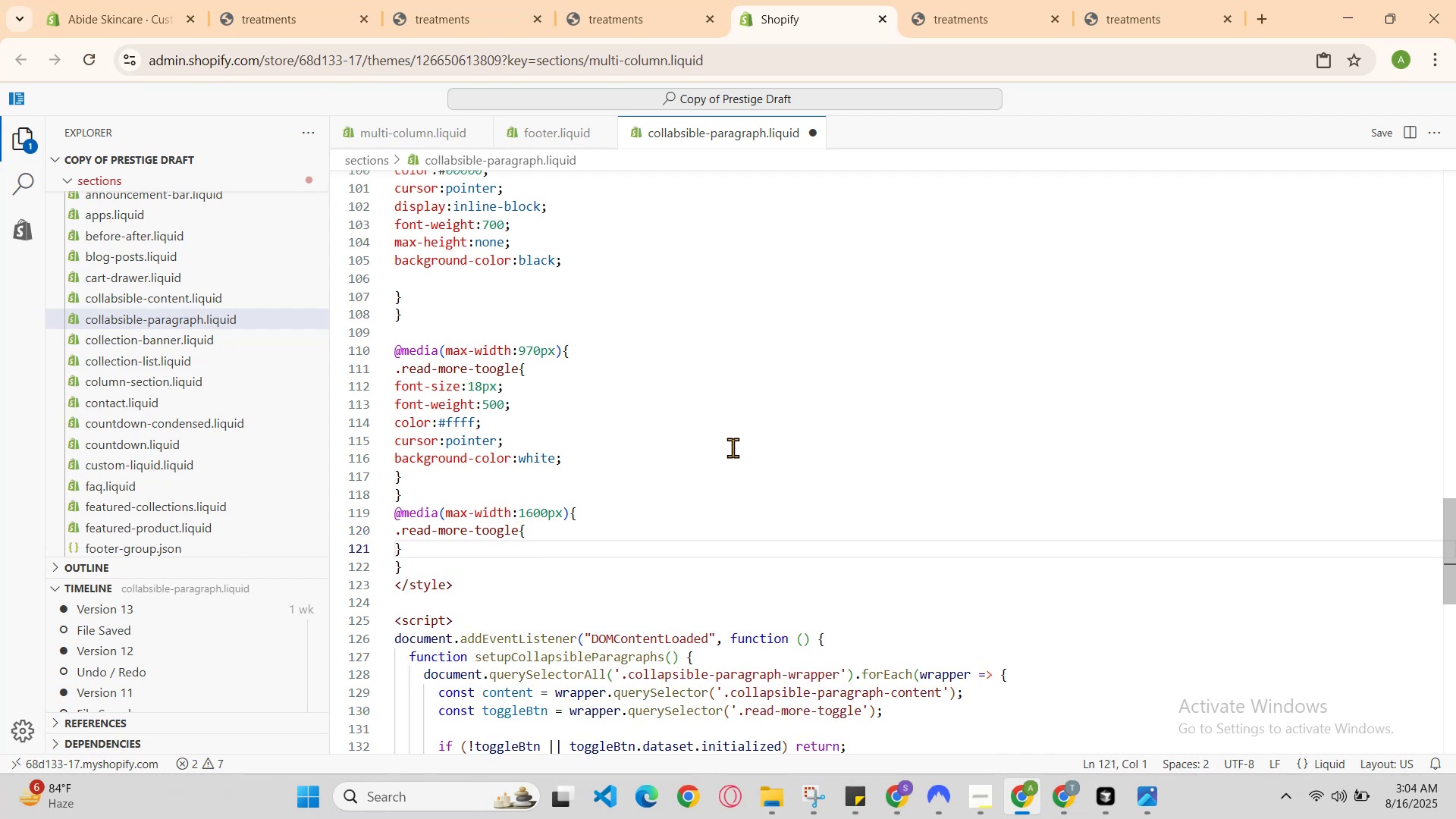 
key(ArrowUp)
 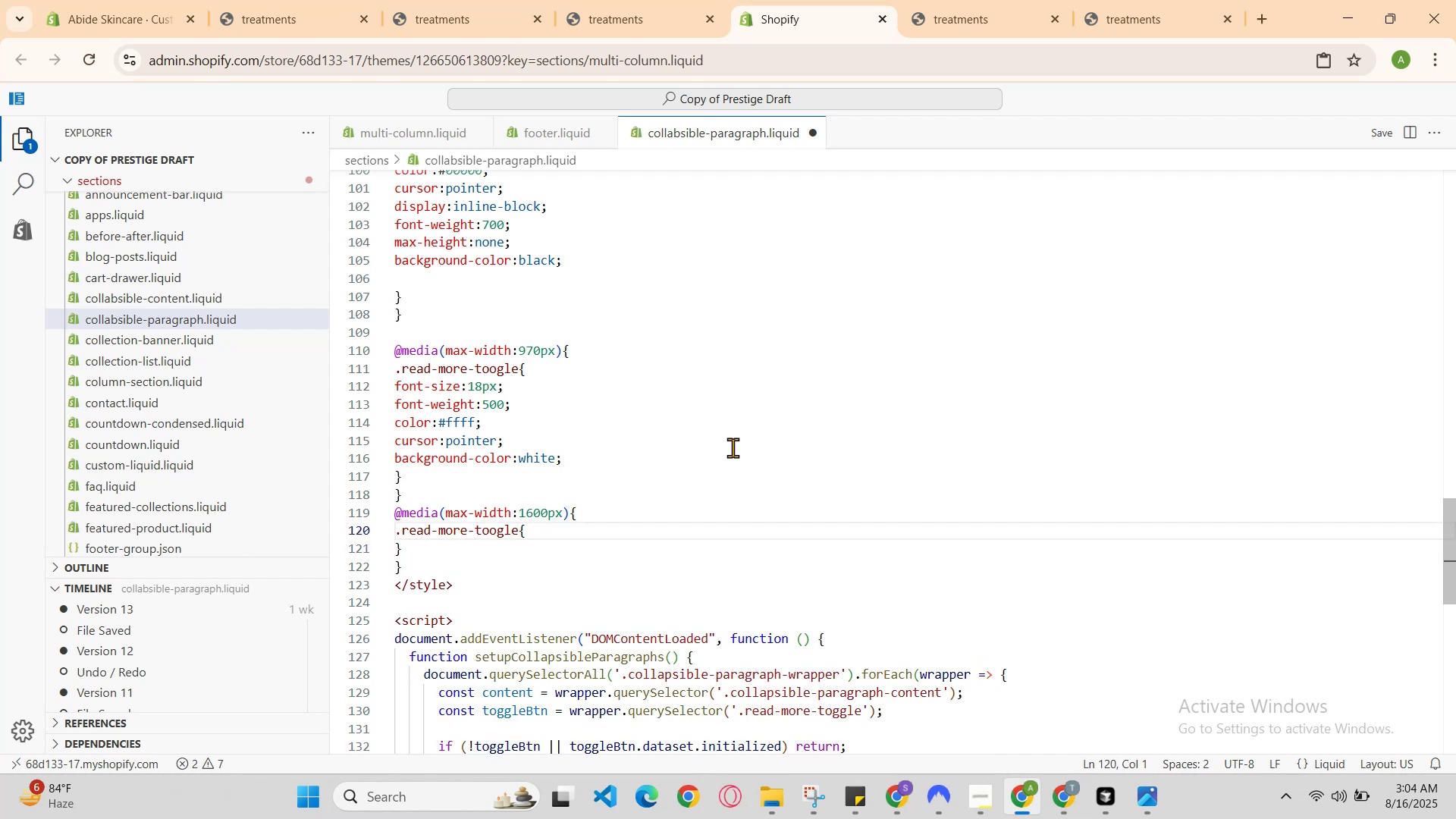 
key(ArrowDown)
 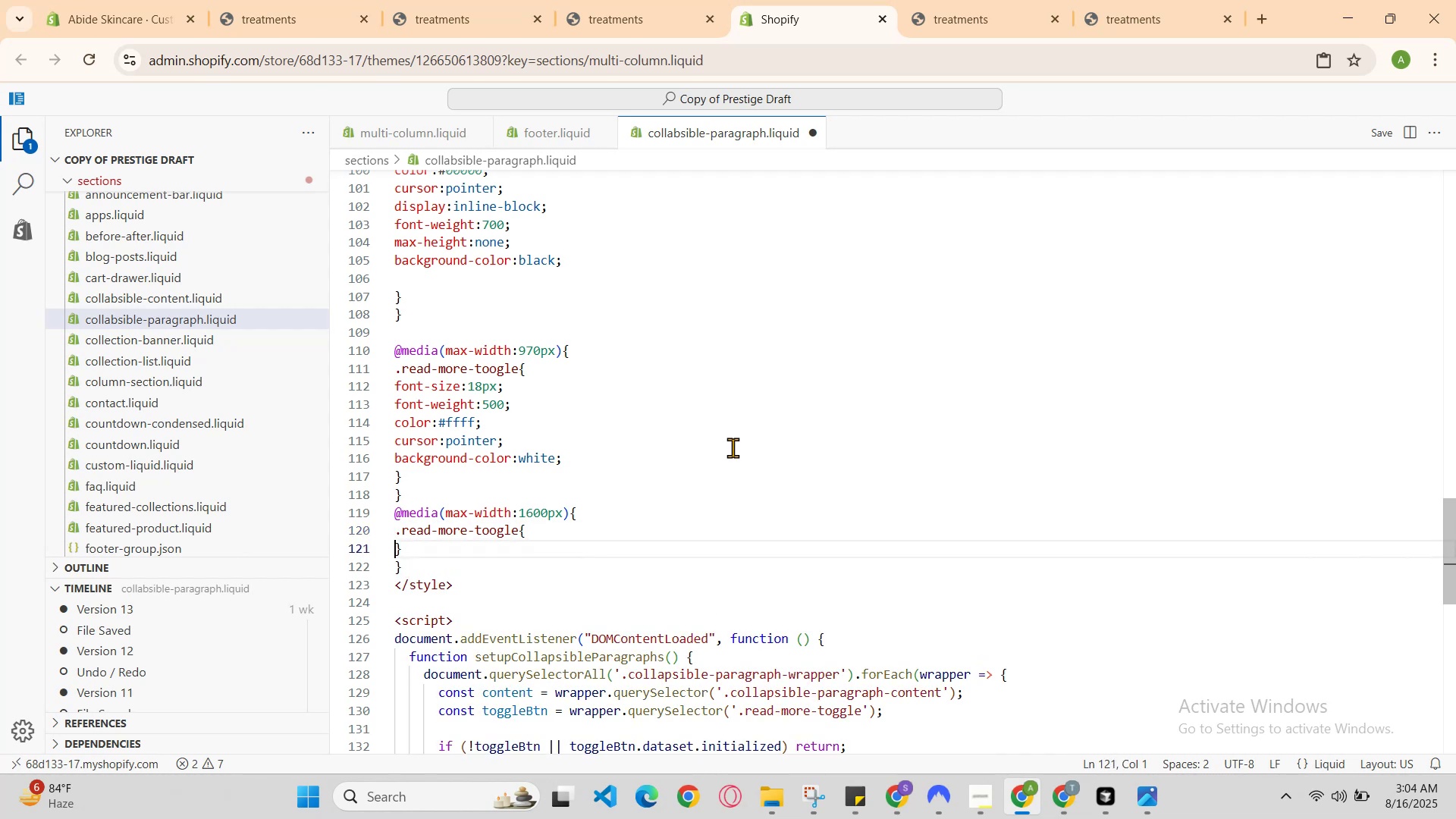 
key(ArrowRight)
 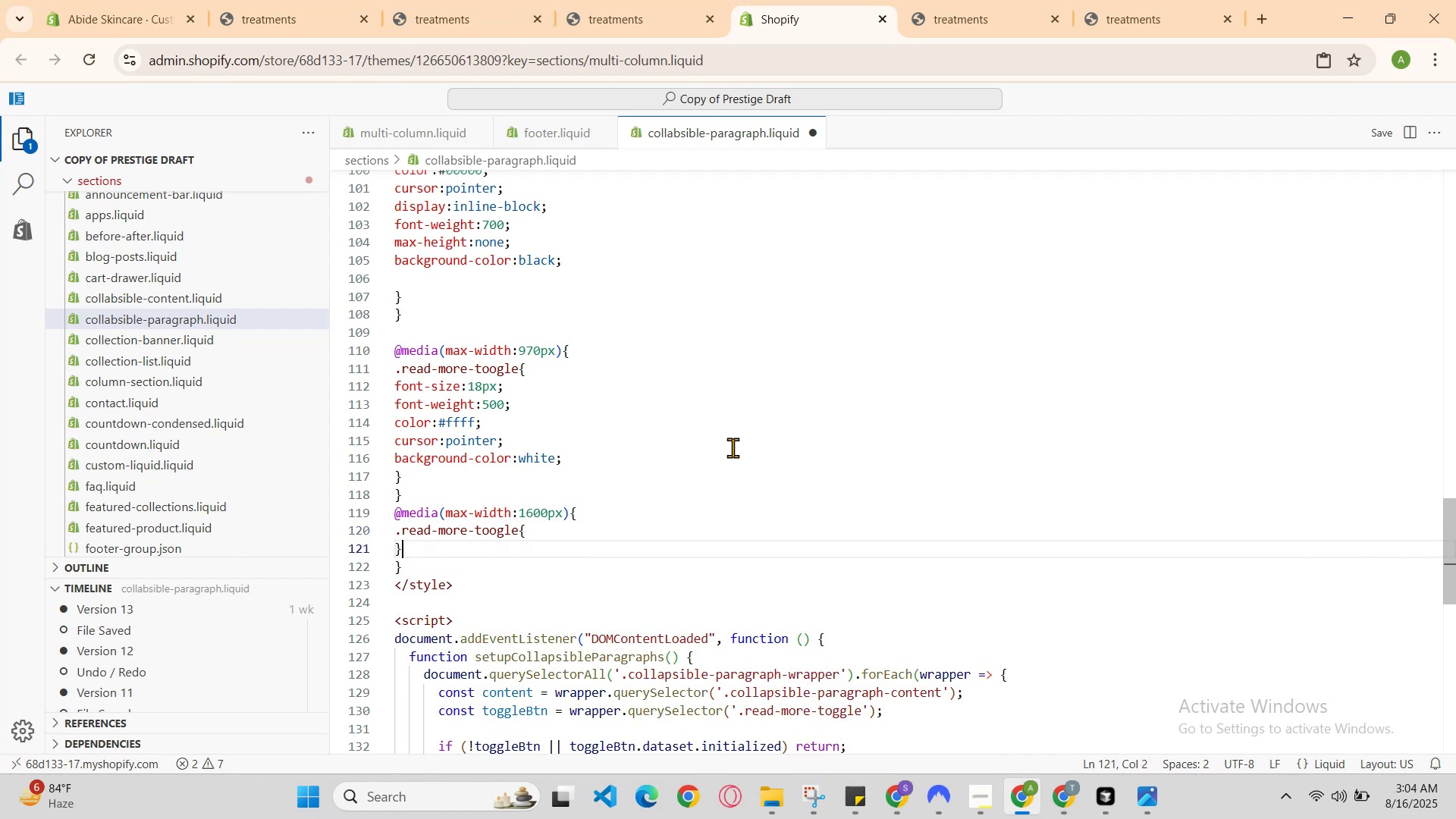 
key(ArrowRight)
 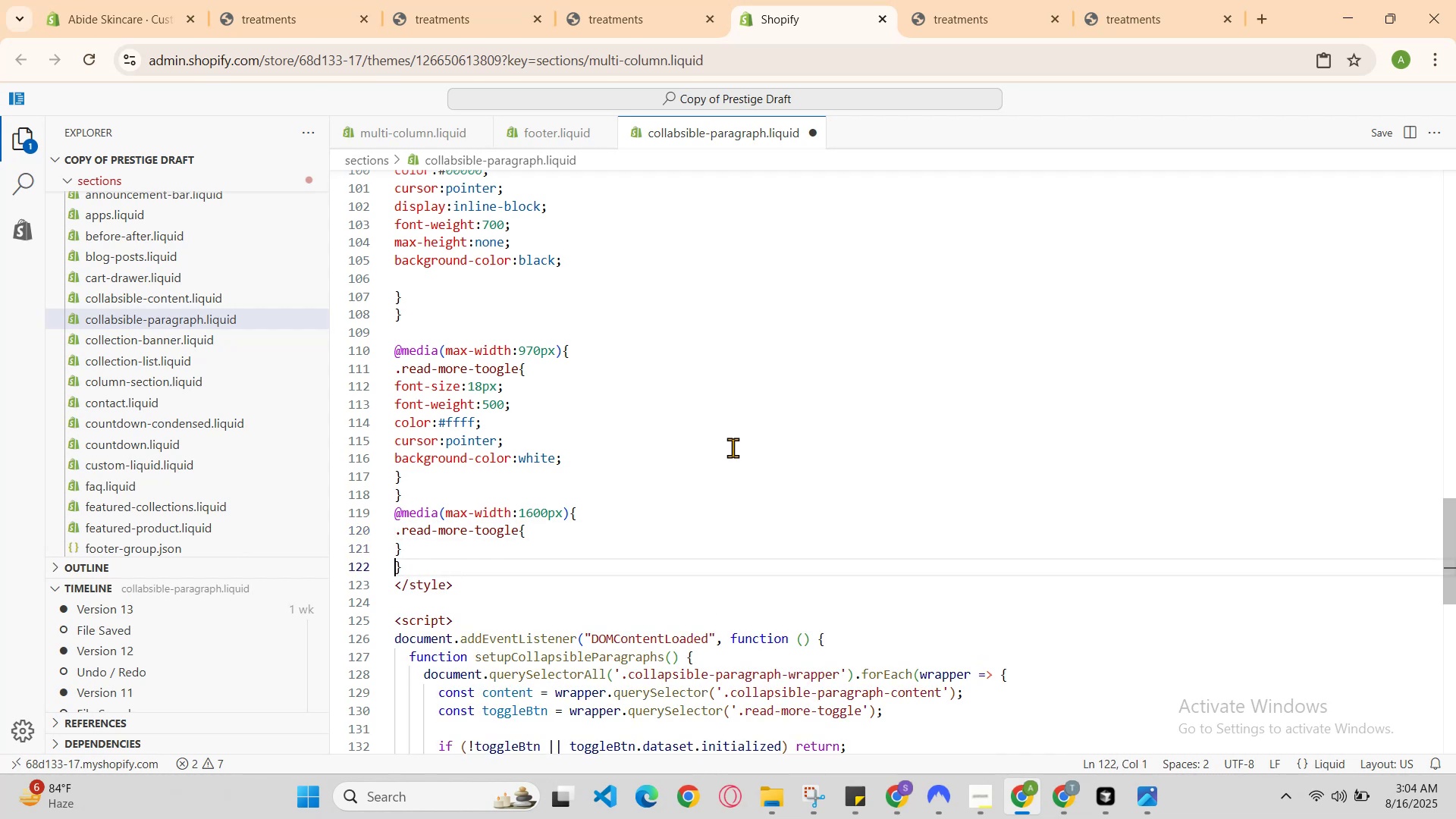 
key(ArrowUp)
 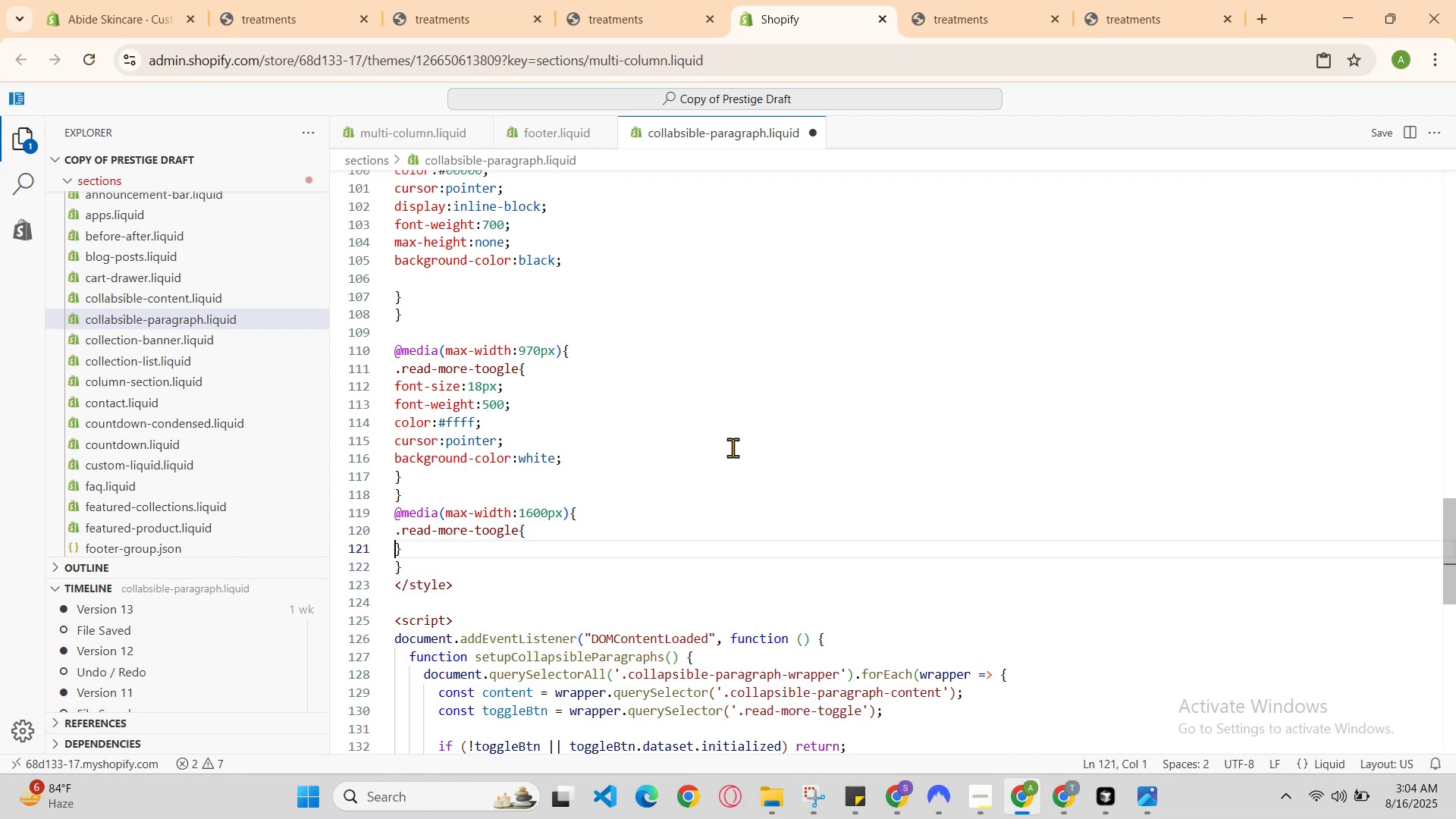 
key(ArrowUp)
 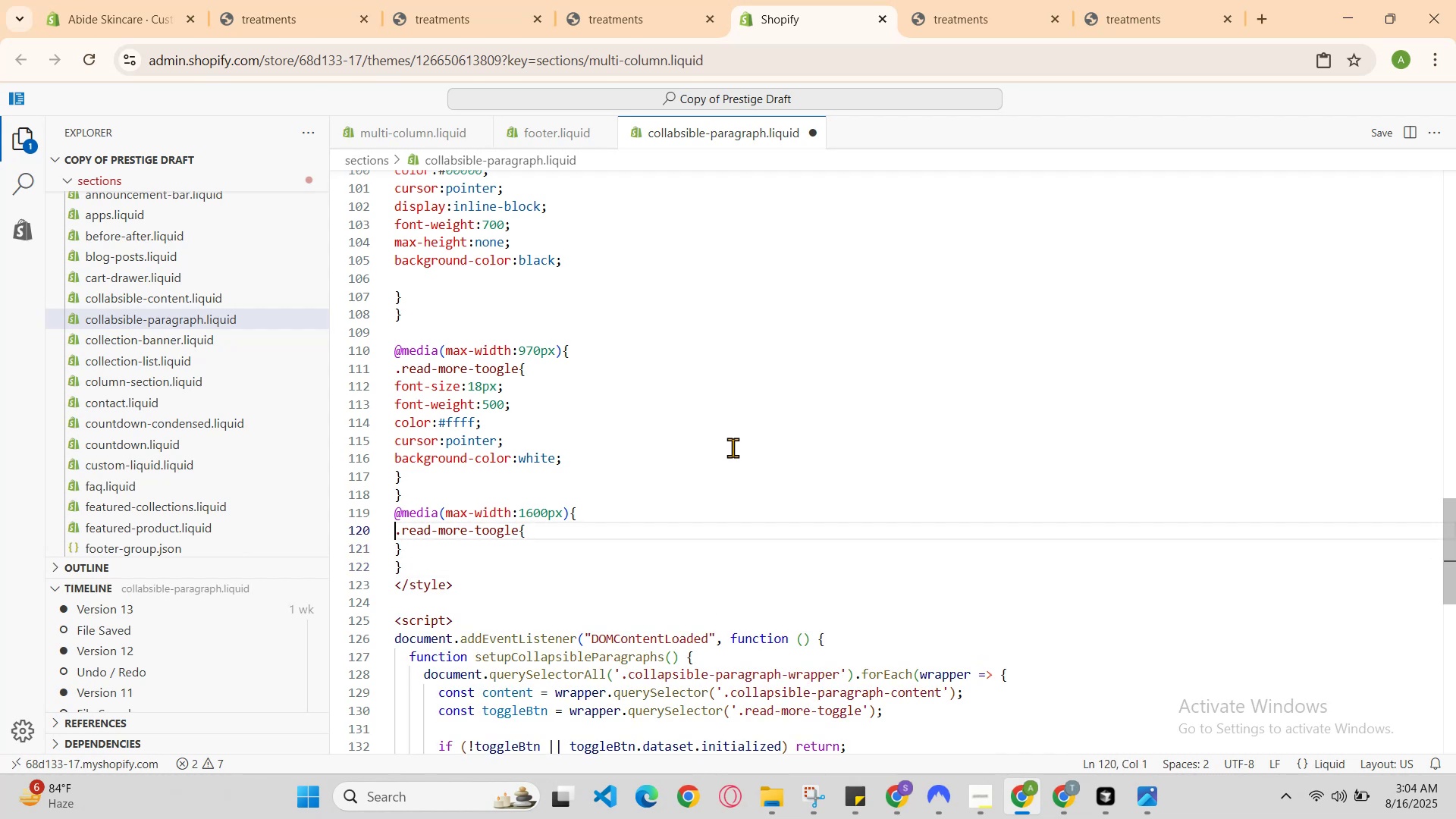 
hold_key(key=ArrowRight, duration=0.82)
 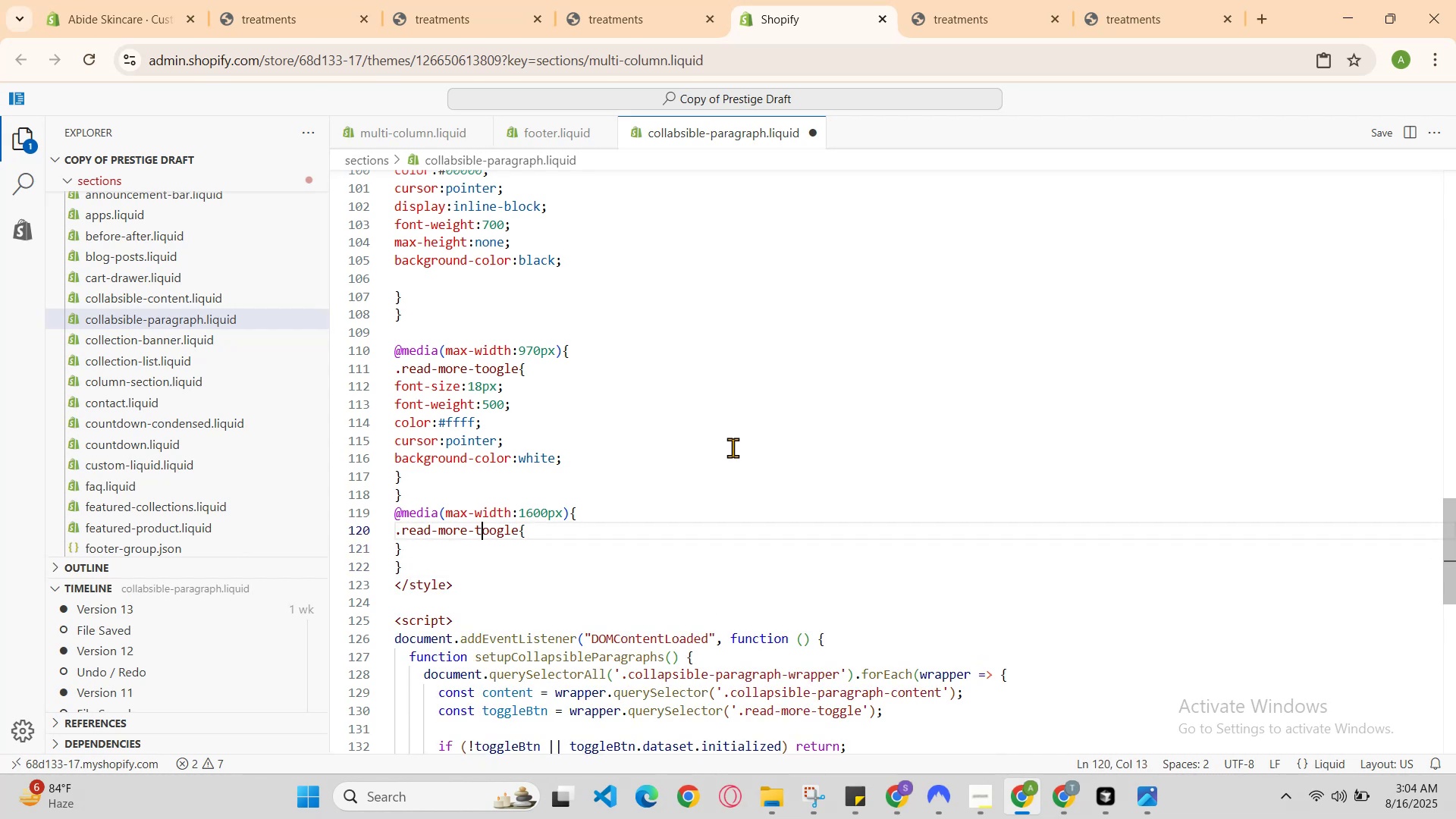 
key(ArrowRight)
 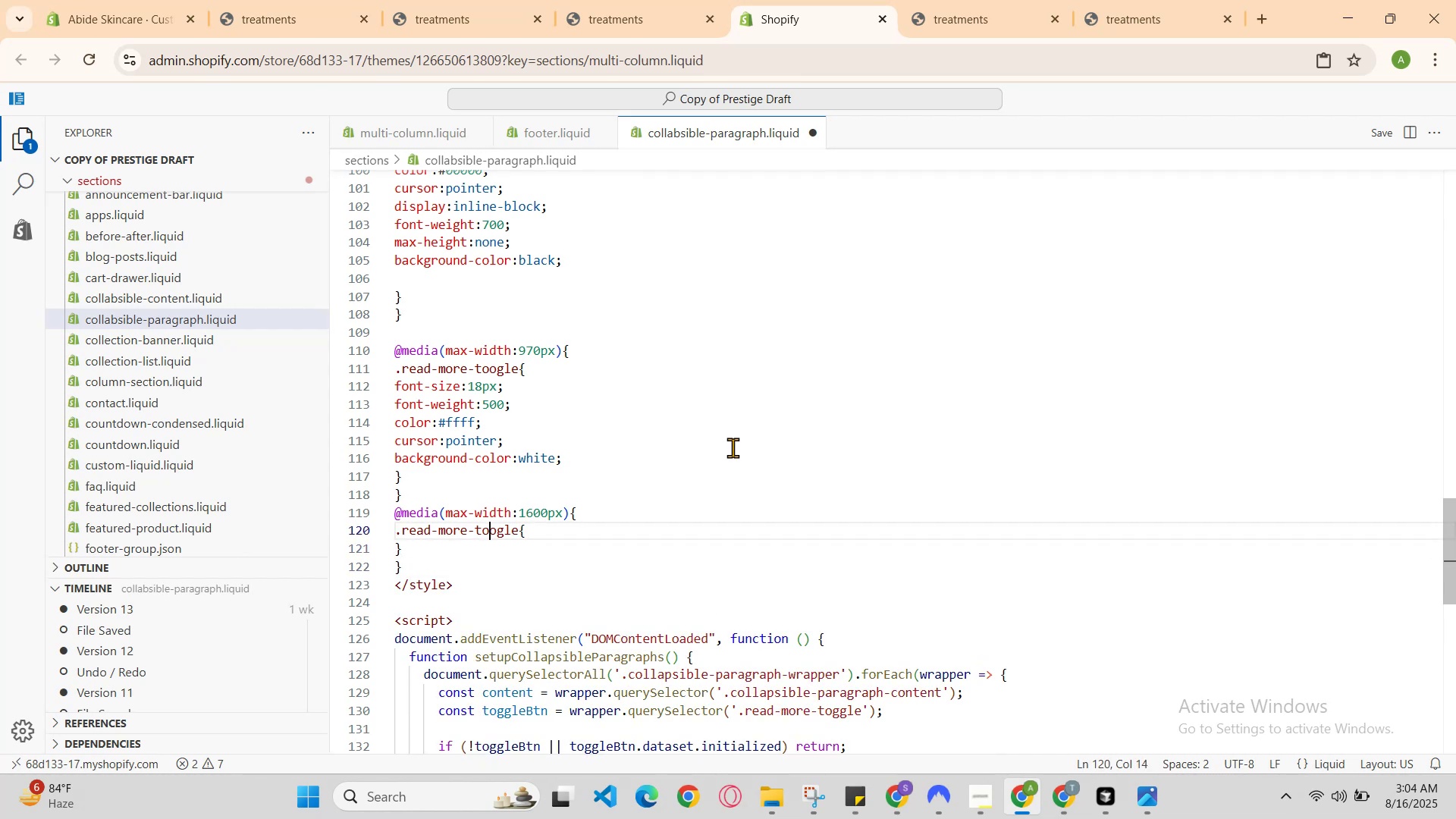 
key(ArrowRight)
 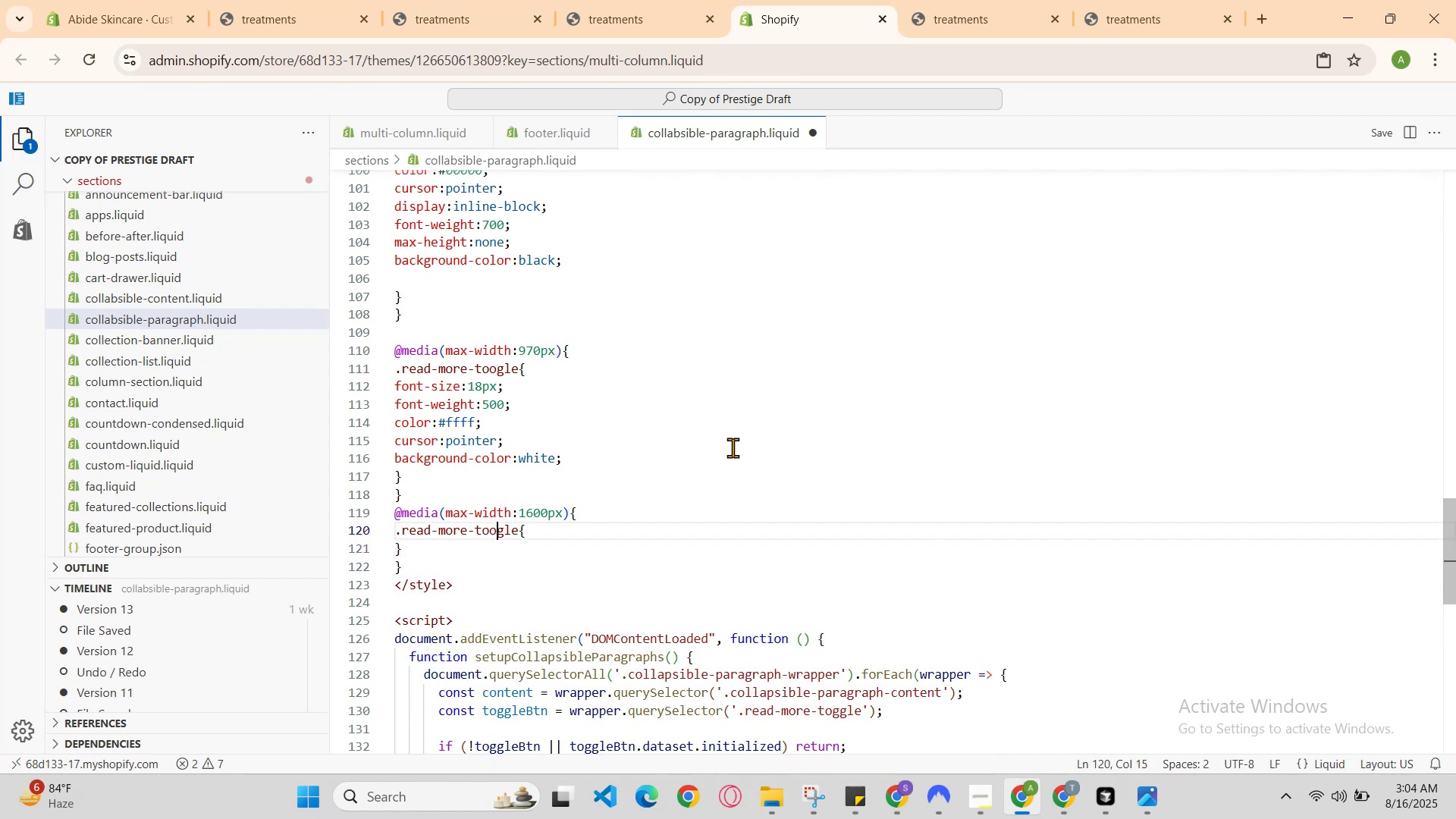 
key(ArrowRight)
 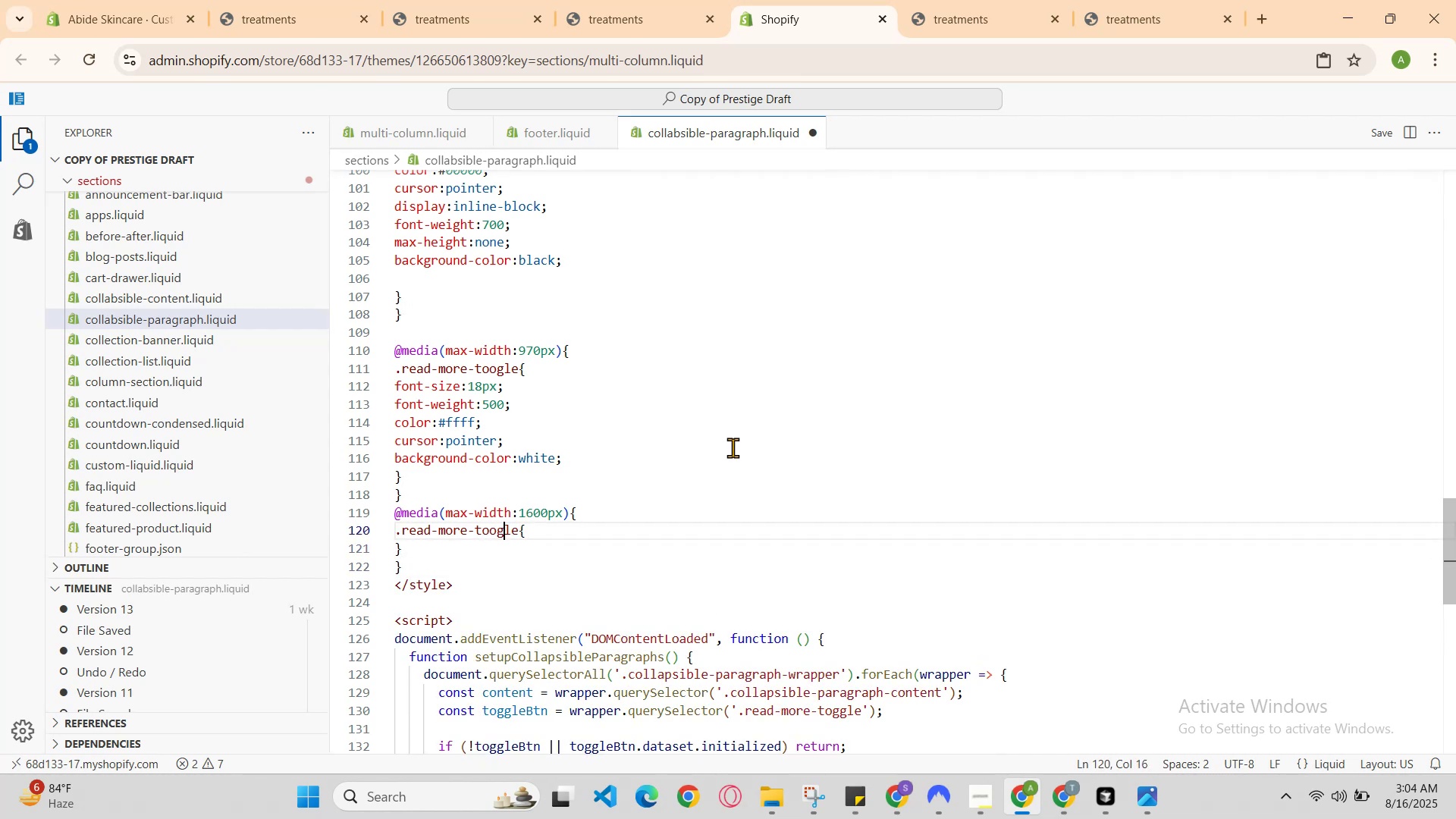 
key(ArrowRight)
 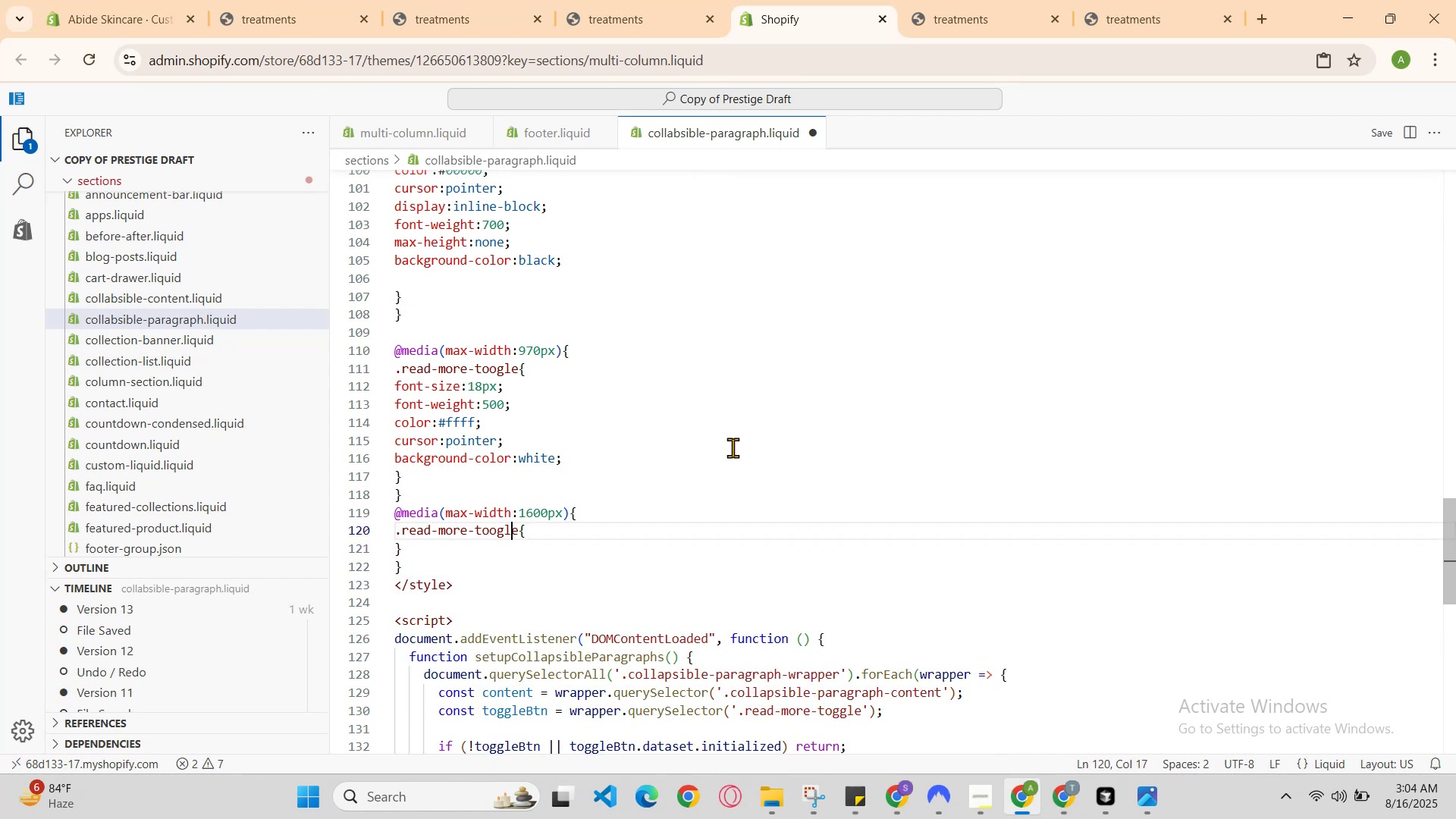 
key(ArrowRight)
 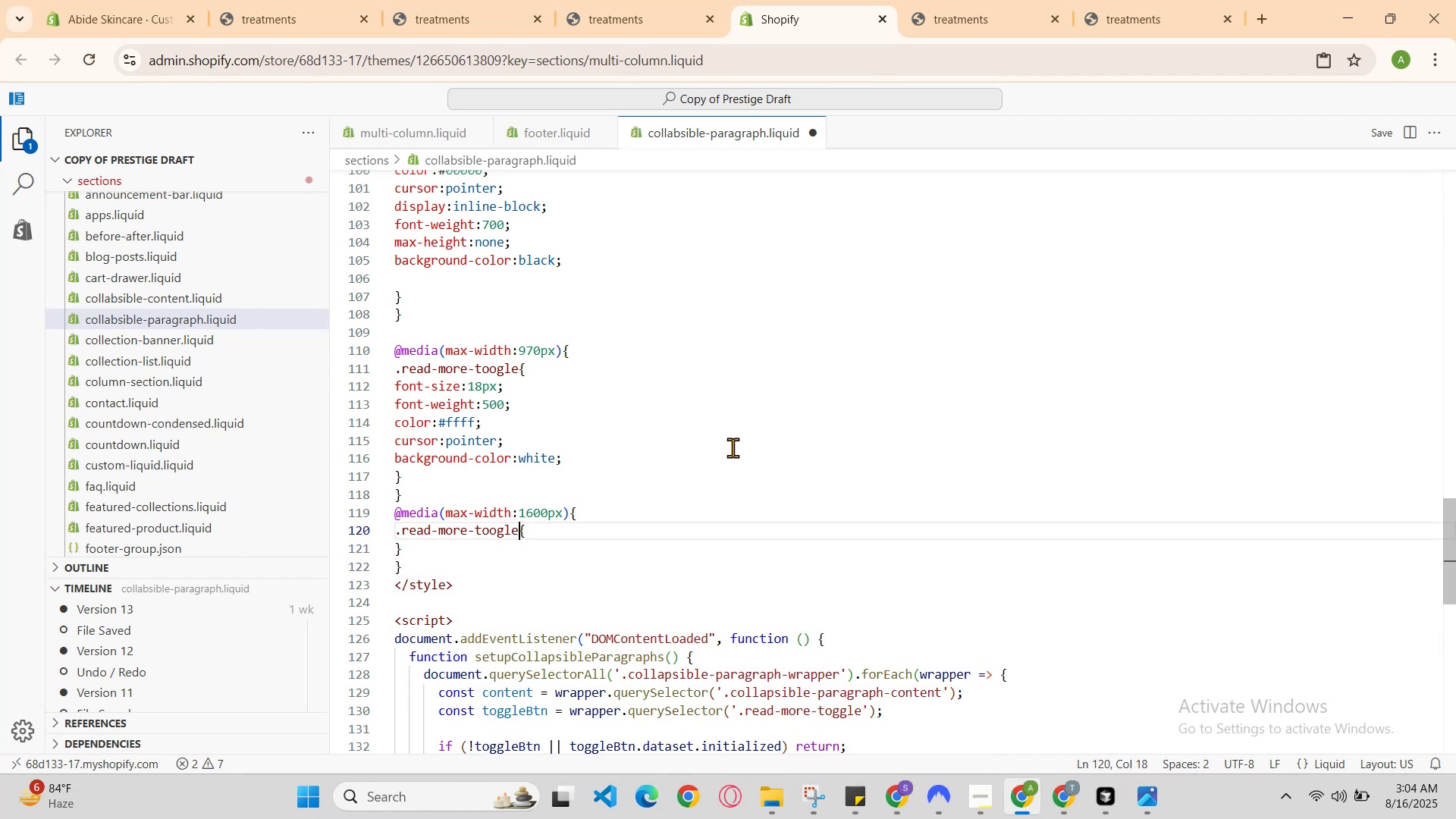 
key(ArrowRight)
 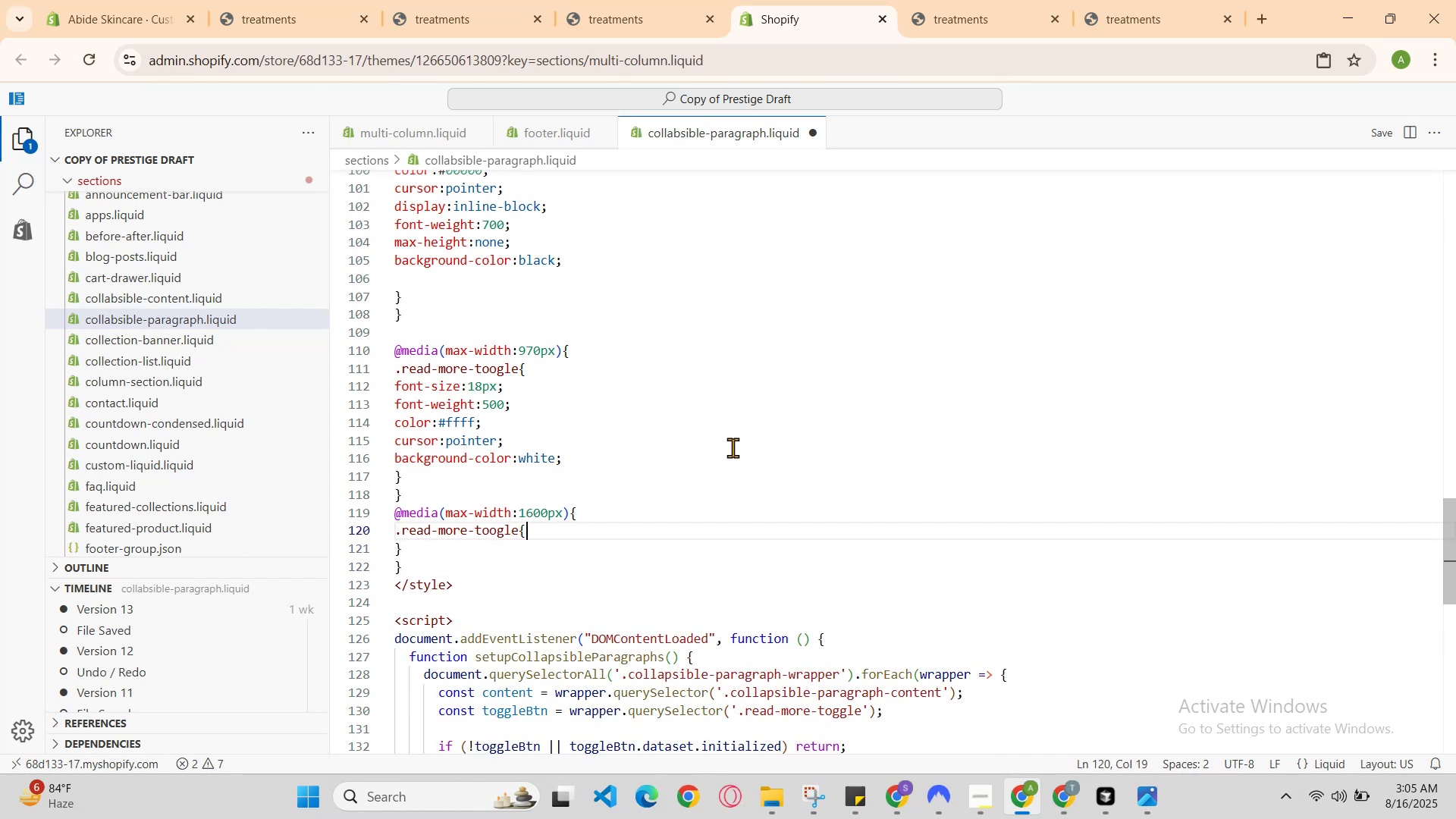 
key(Enter)
 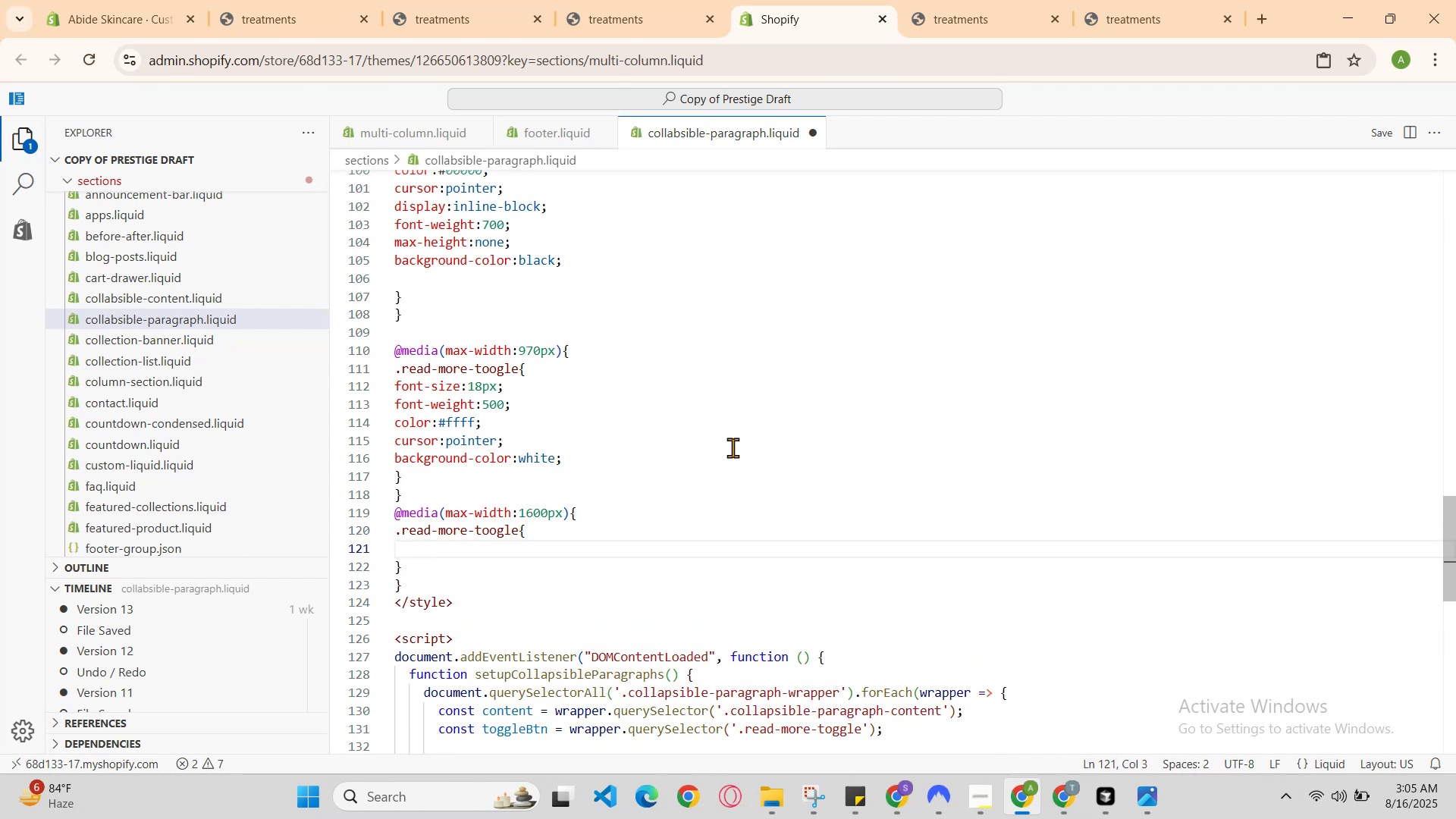 
type(font )
key(Backspace)
type(-size )
key(Backspace)
type(:25px )
key(Backspace)
type(;)
 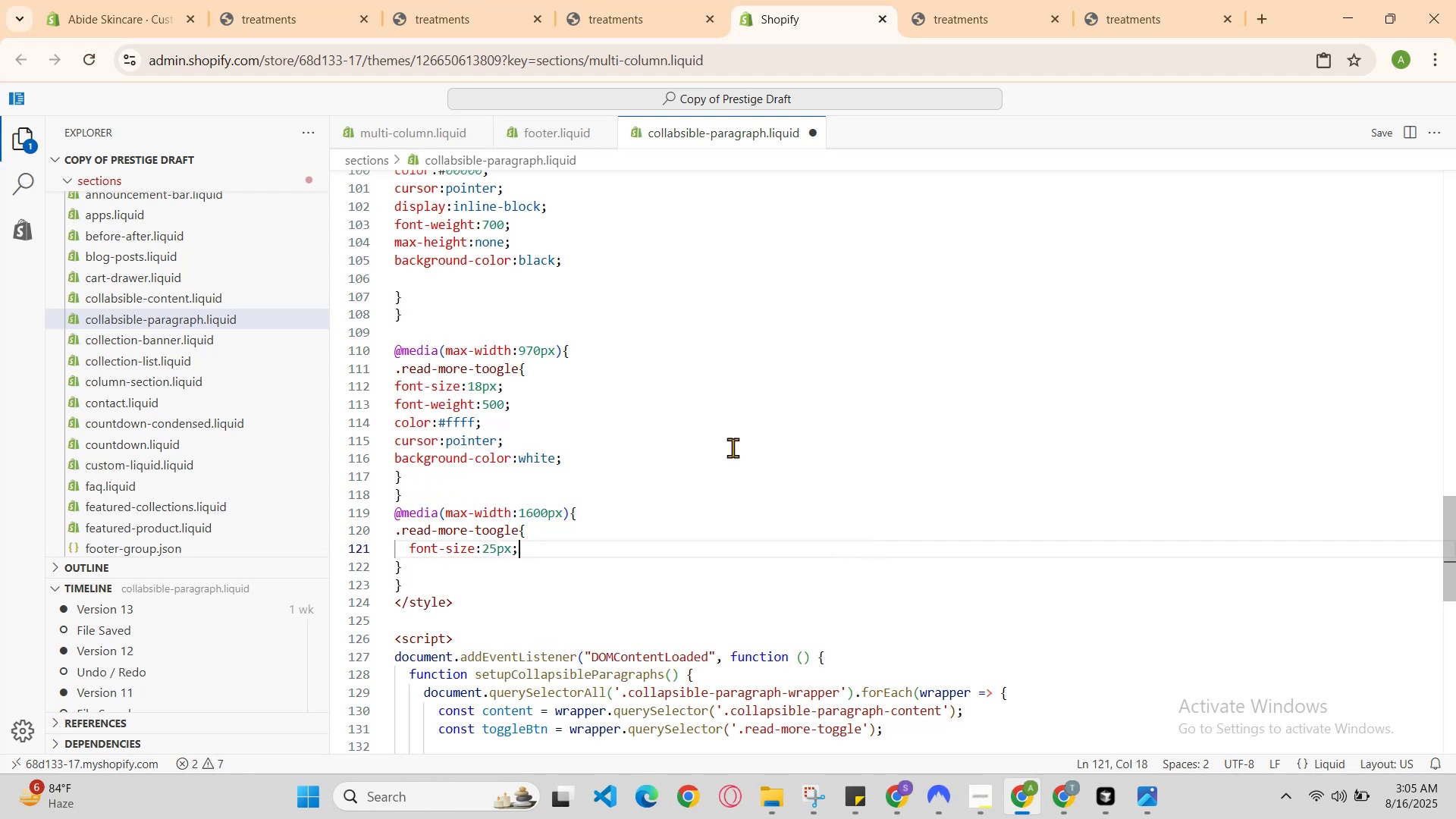 
key(Enter)
 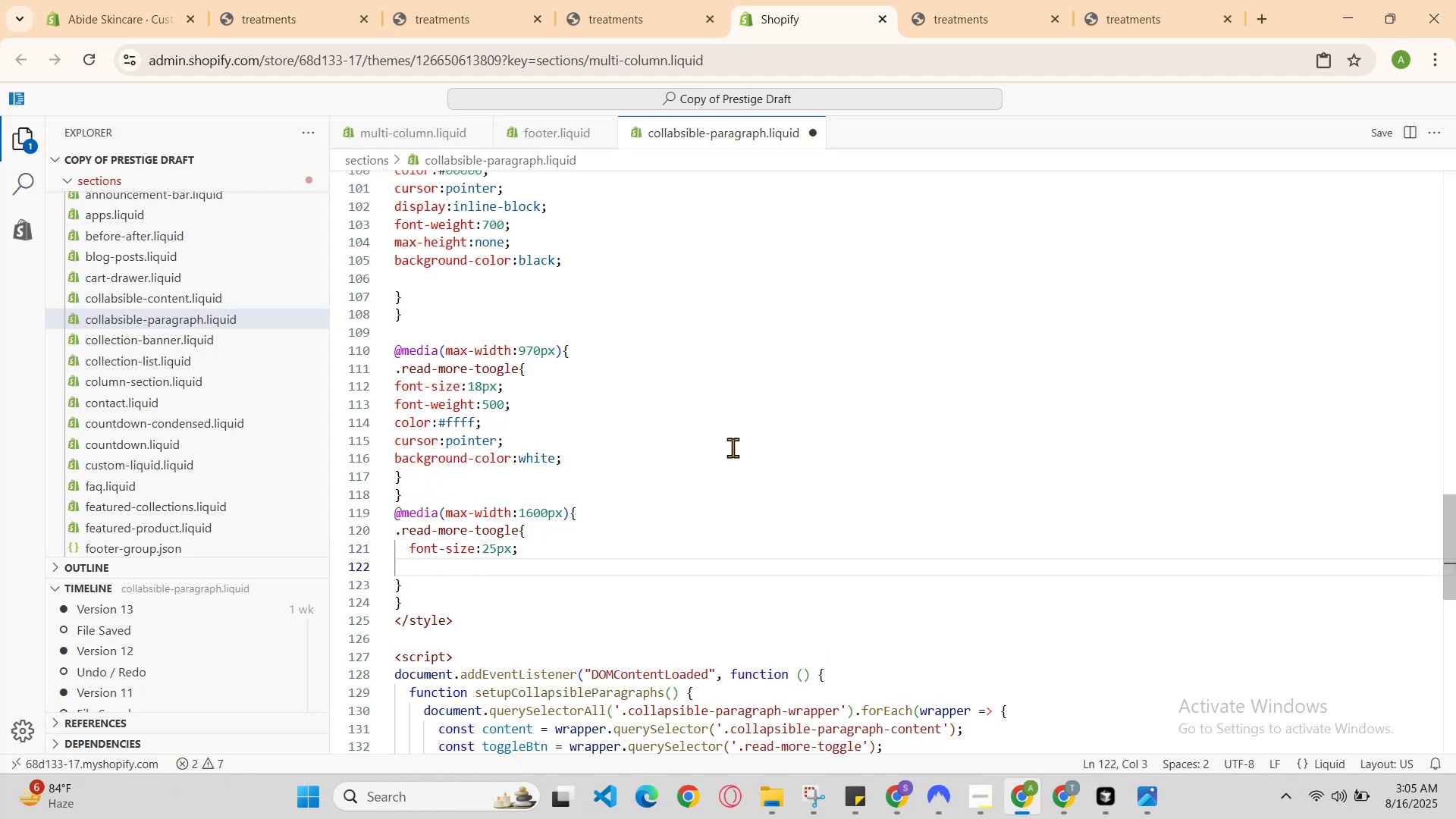 
type(font )
key(Backspace)
type(-weight )
key(Backspace)
type( )
key(Backspace)
type( )
key(Backspace)
type(: 600;)
 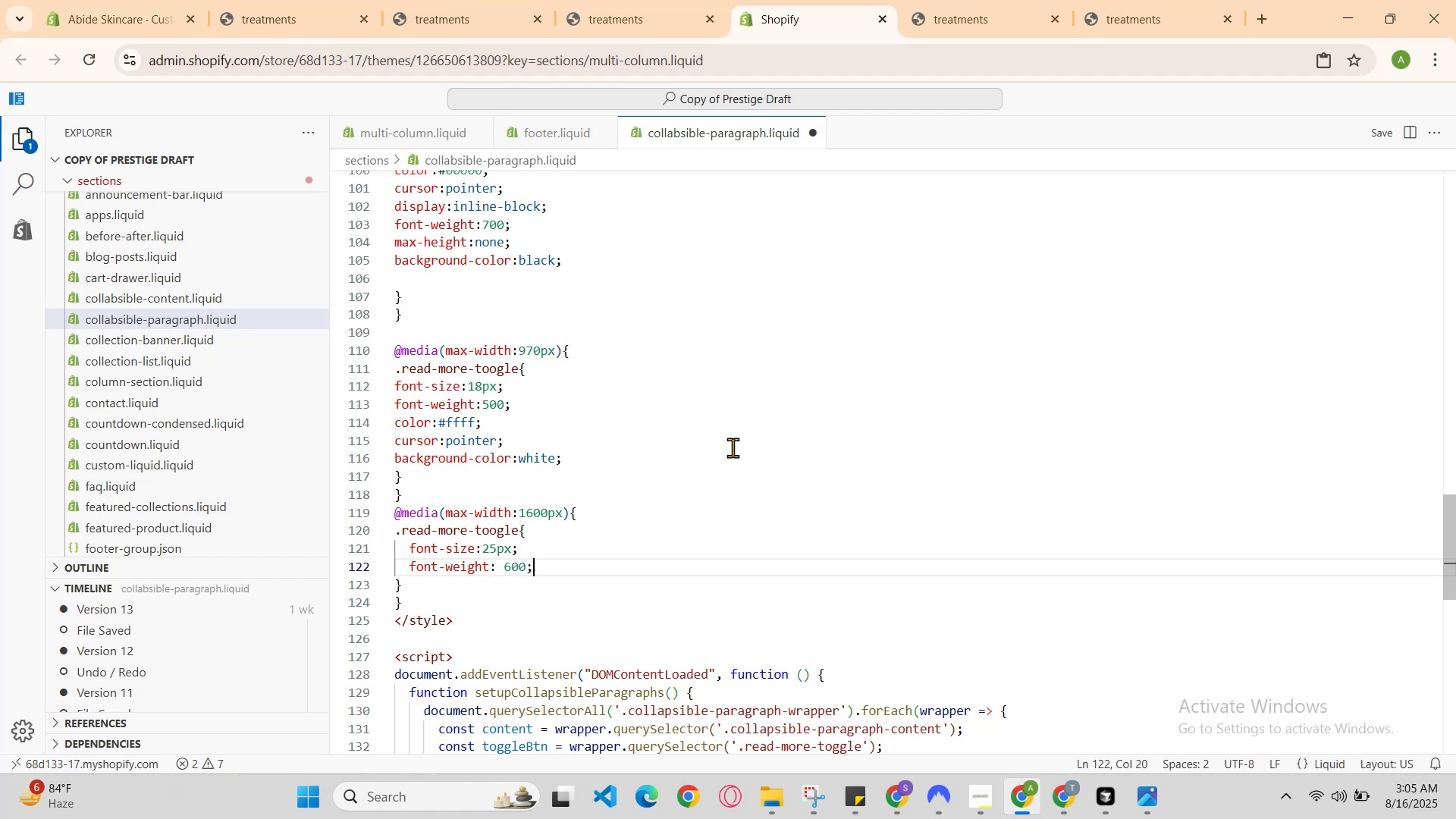 
 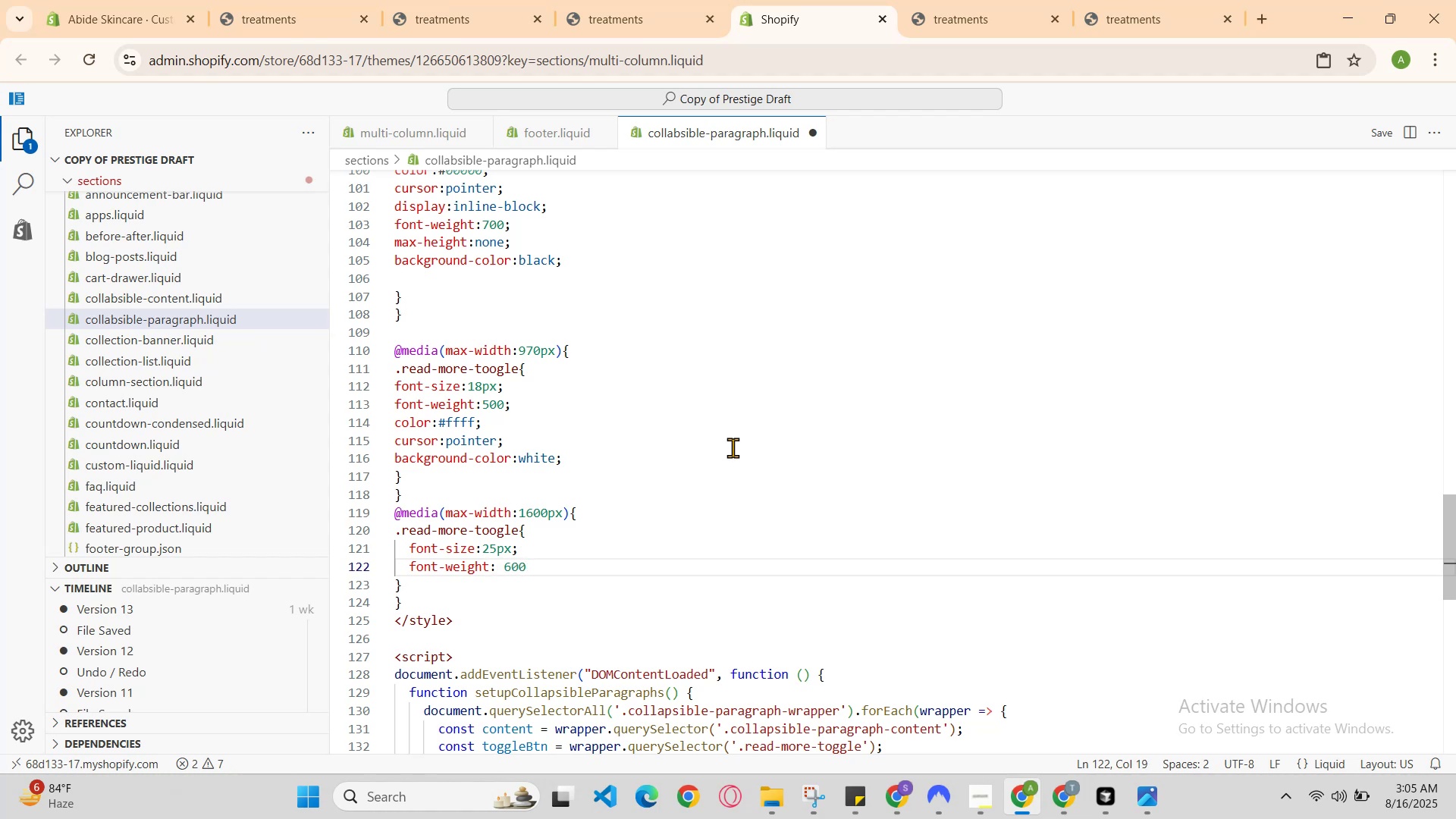 
key(Enter)
 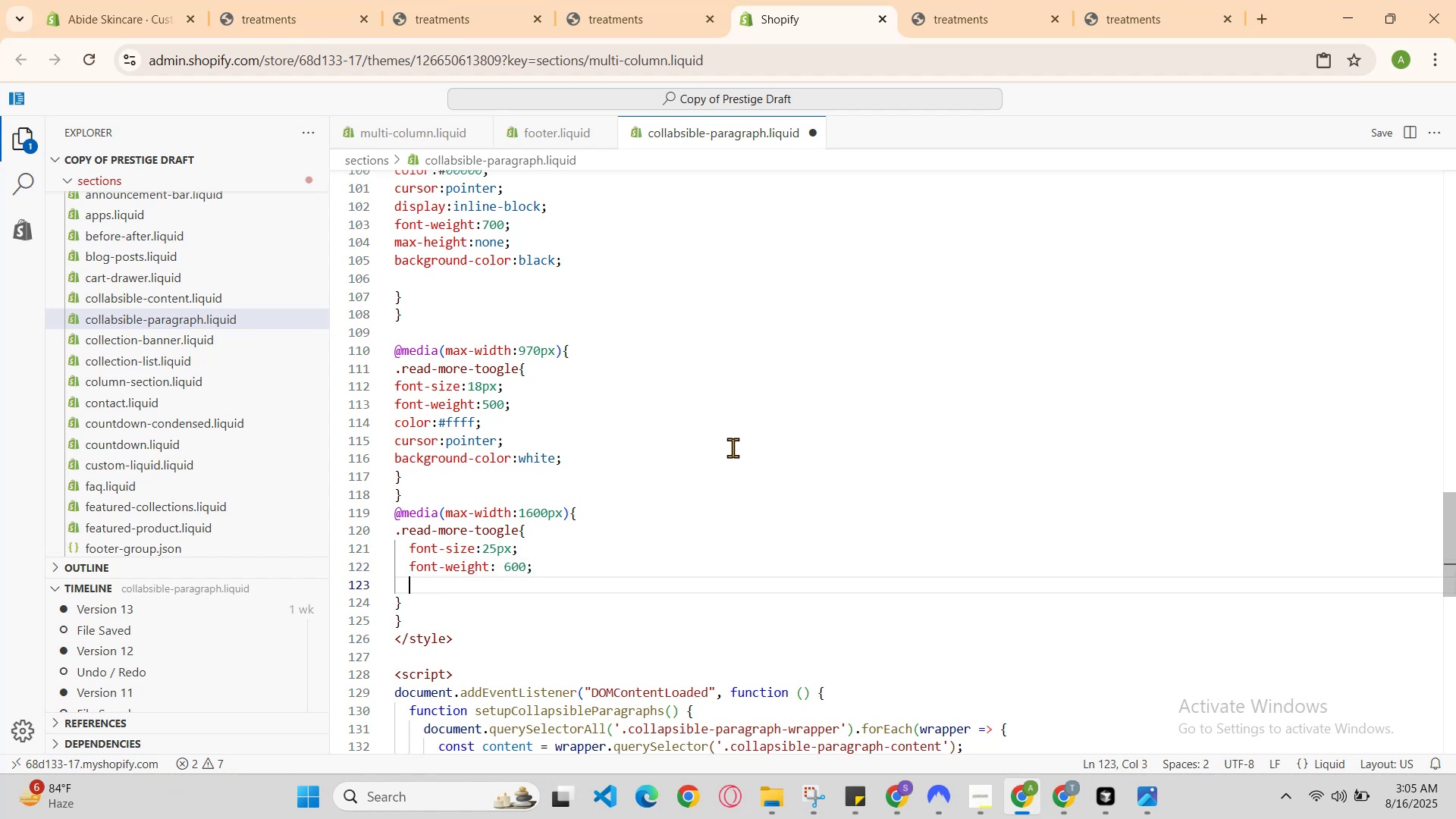 
type(color )
key(Backspace)
type(: )
key(Backspace)
type(black )
key(Backspace)
type(;)
 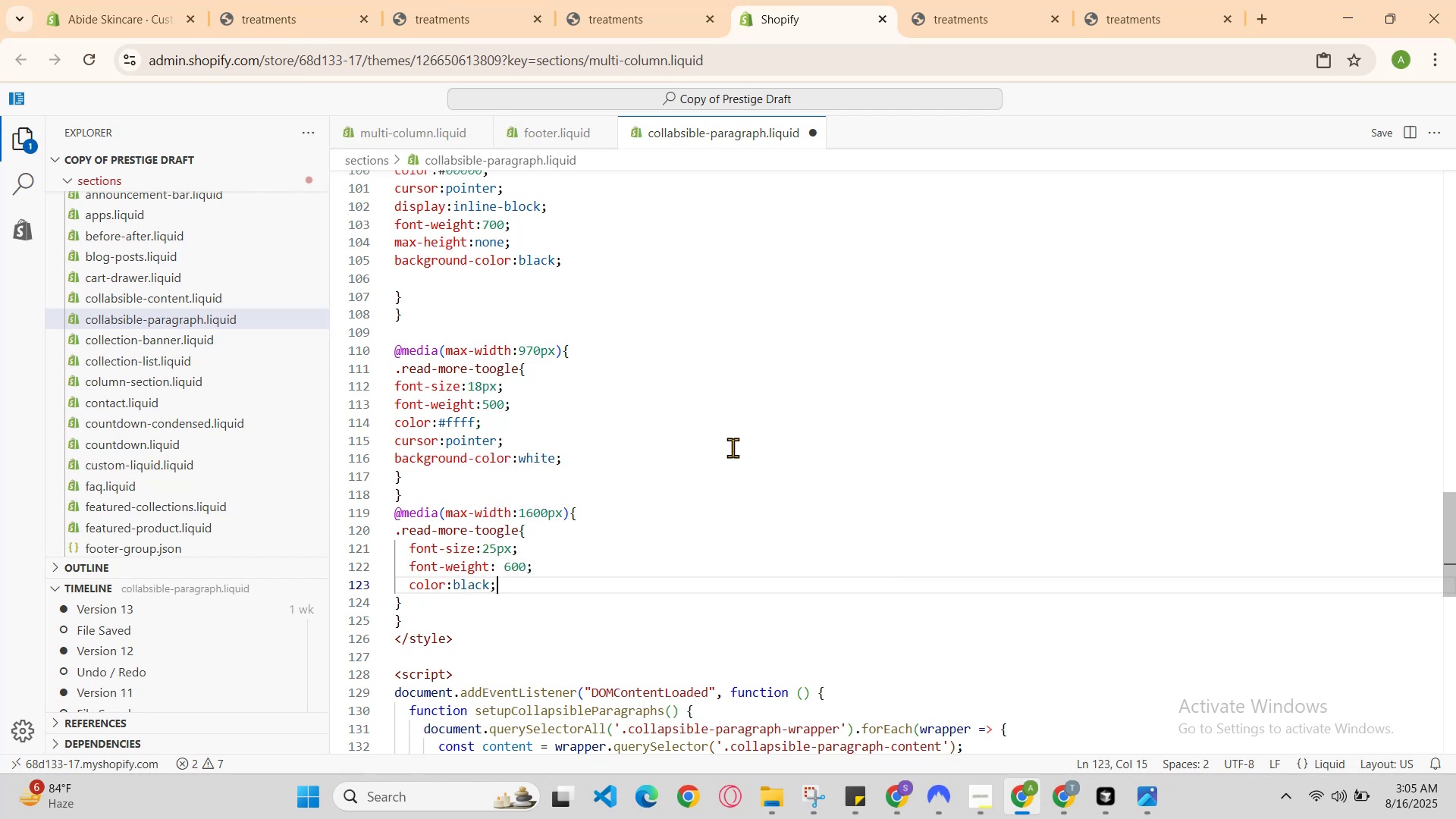 
key(Enter)
 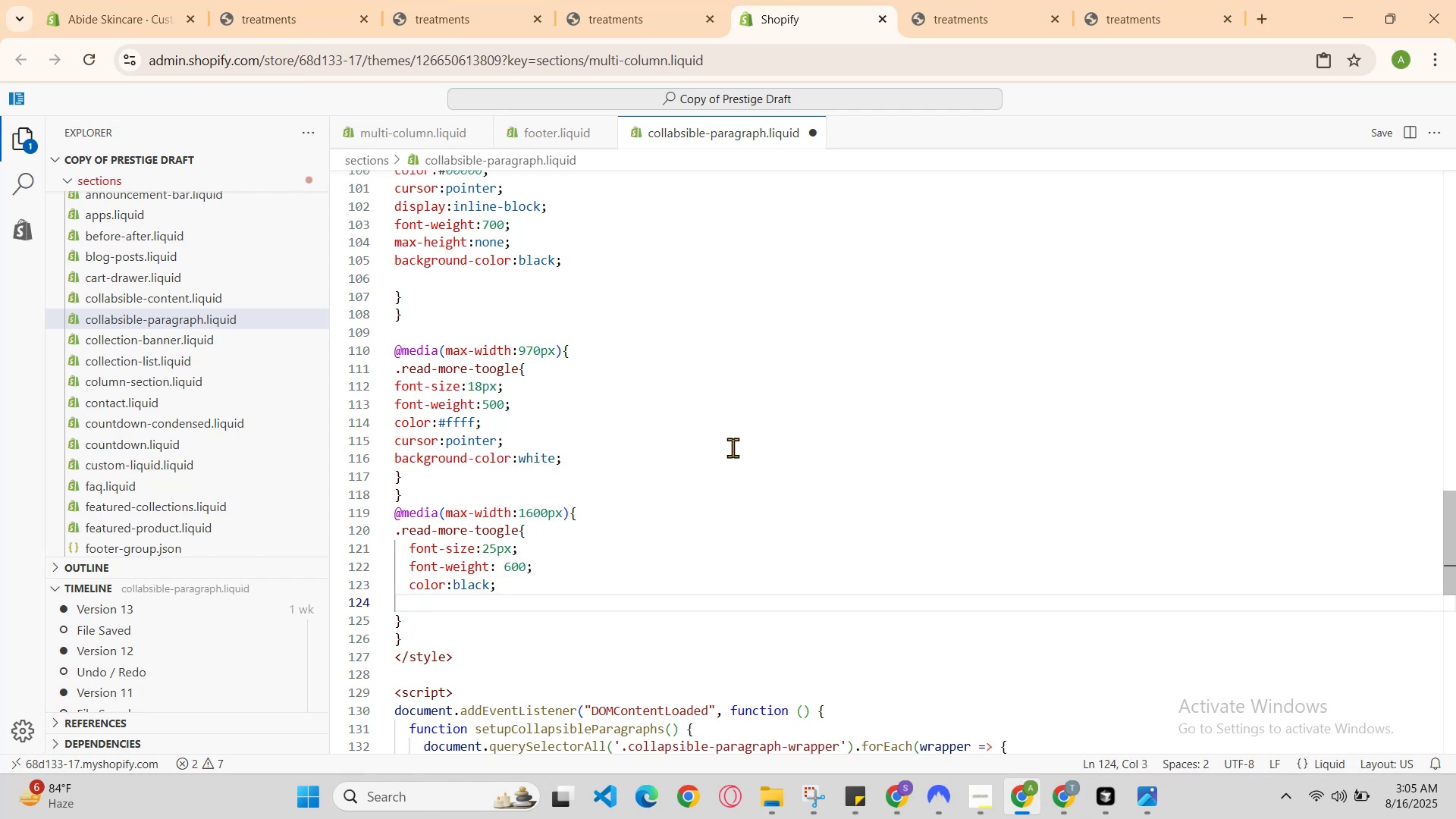 
type(cursor )
key(Backspace)
type(:pointer )
key(Backspace)
type(; )
key(Backspace)
 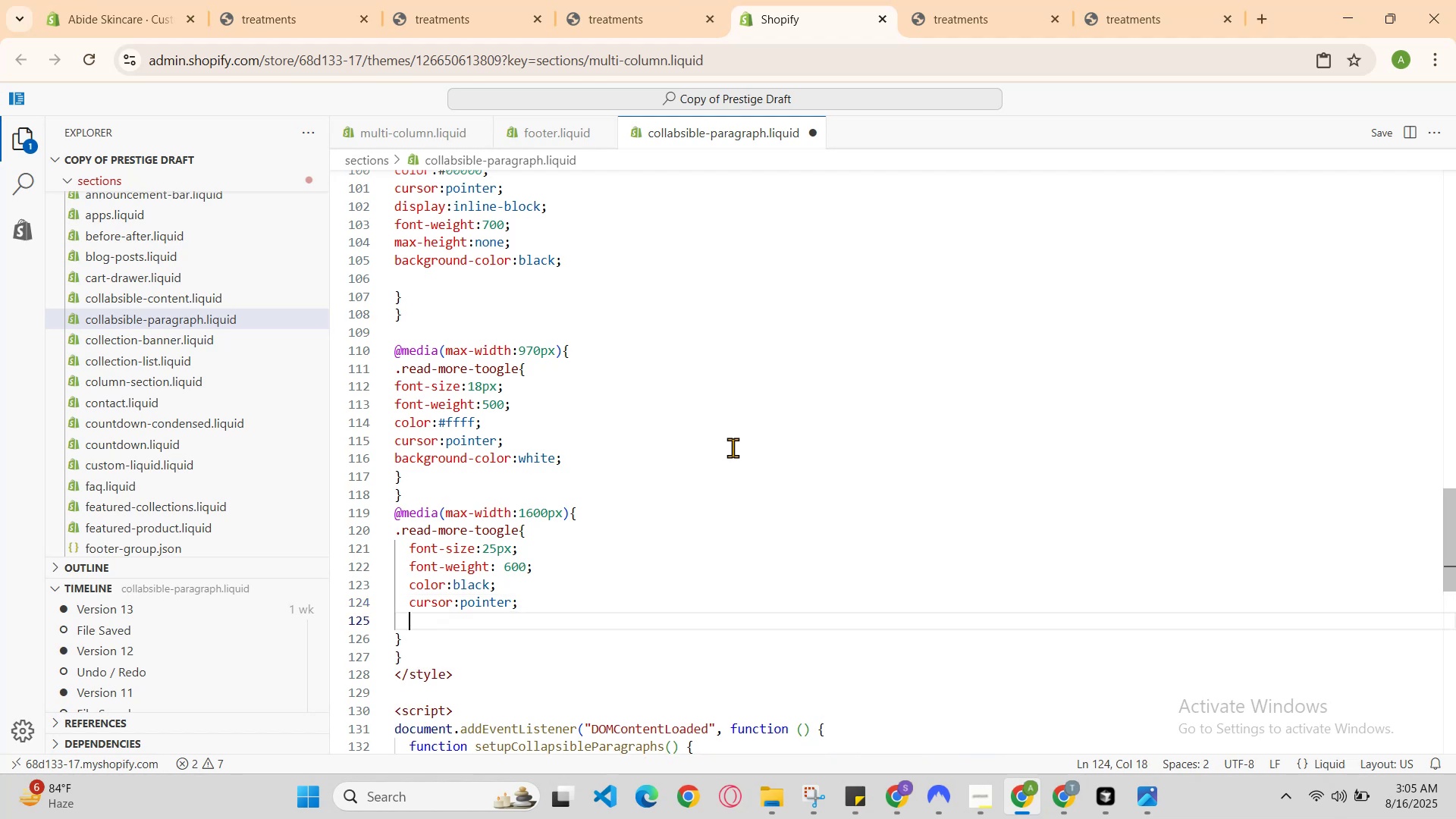 
 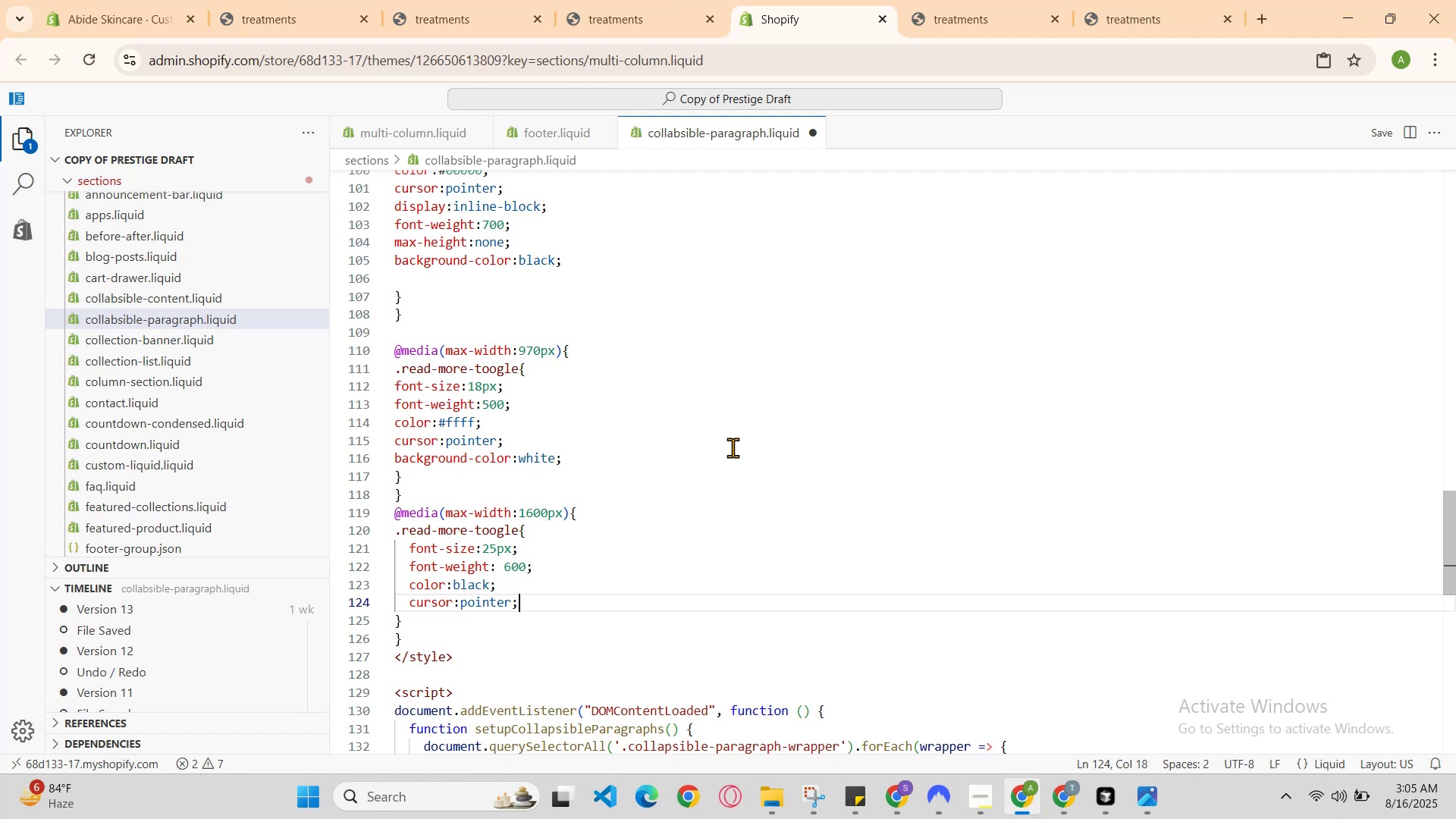 
key(Enter)
 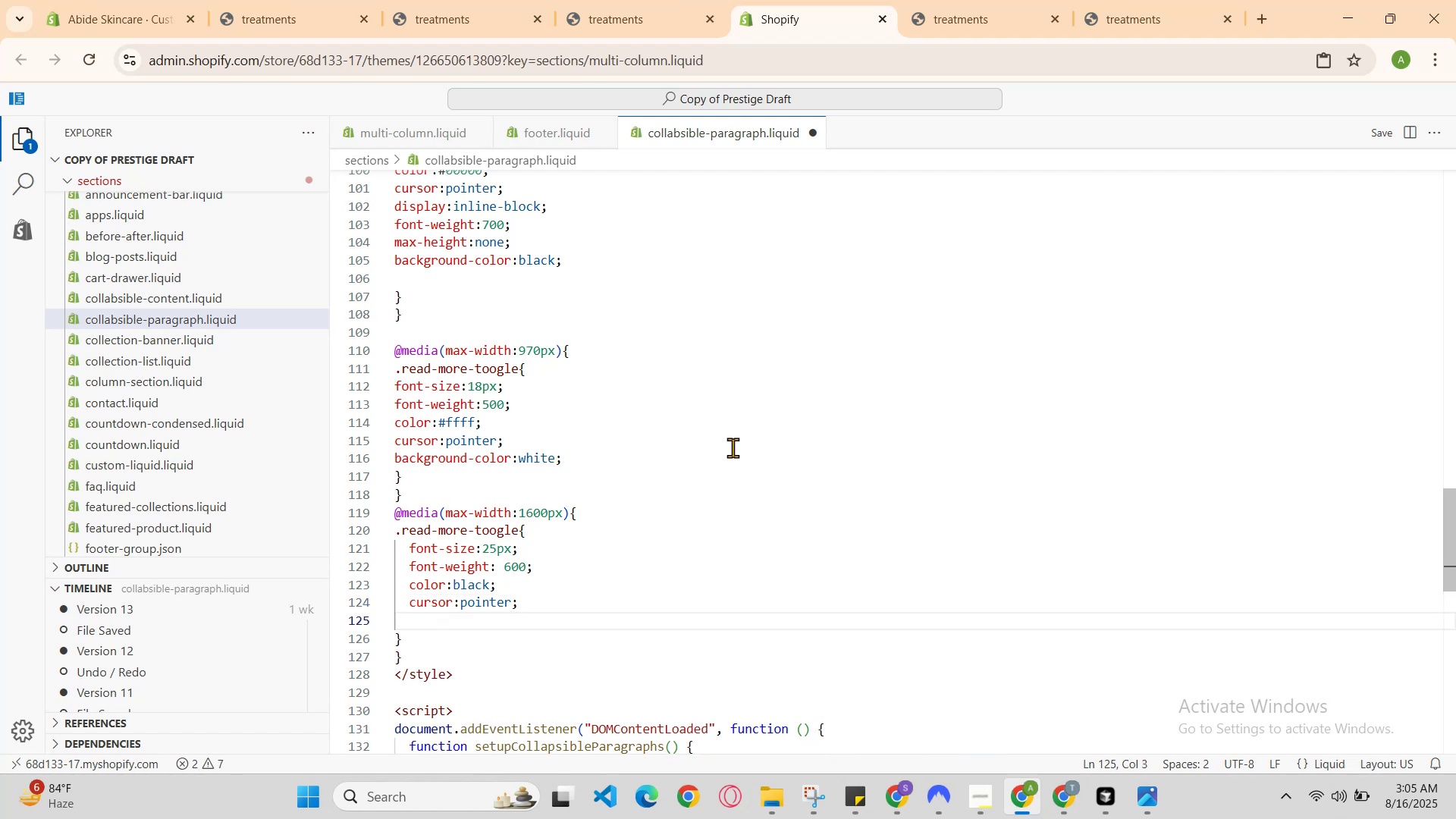 
type(baxk)
key(Backspace)
key(Backspace)
type(c)
 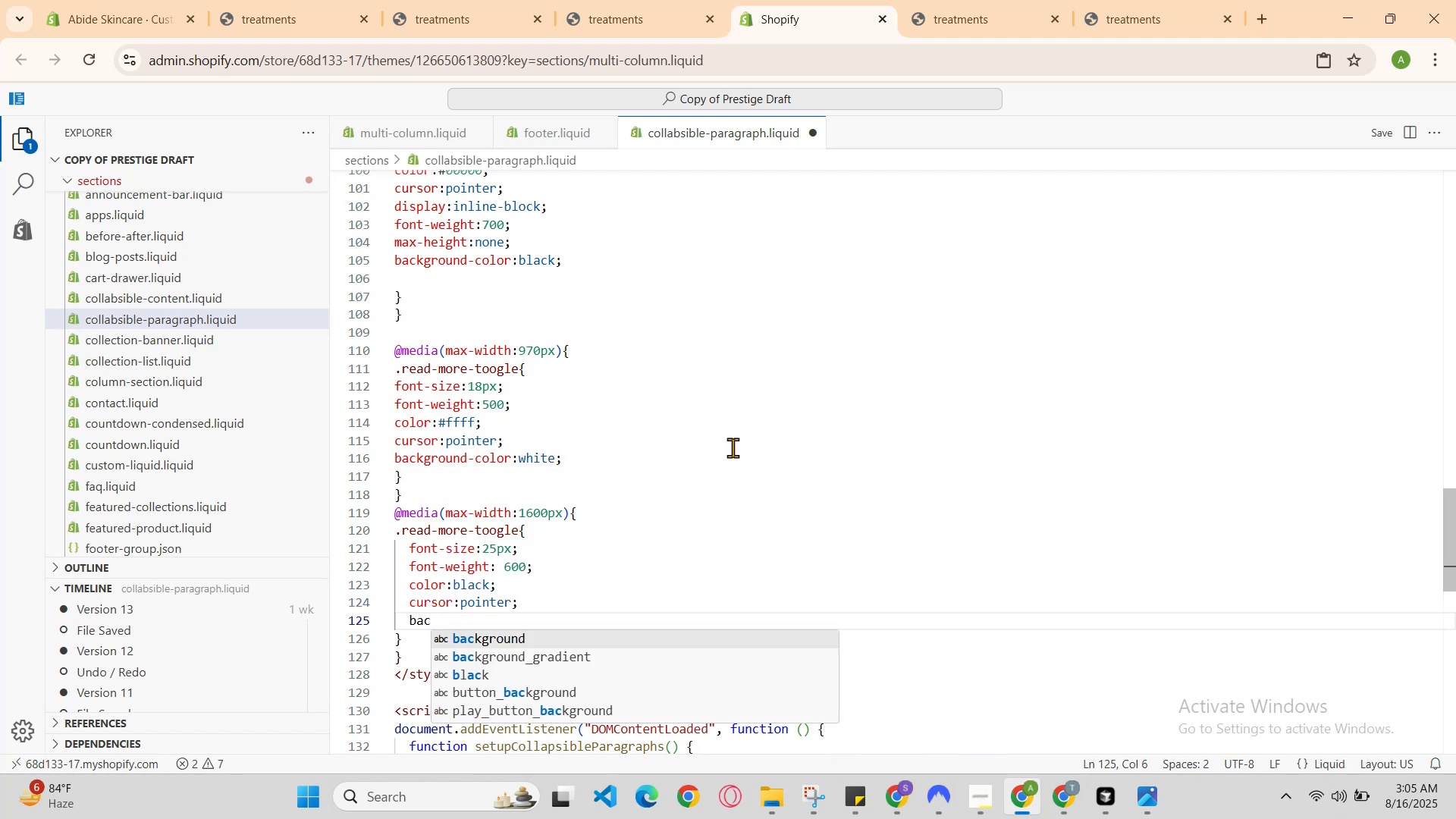 
key(Enter)
 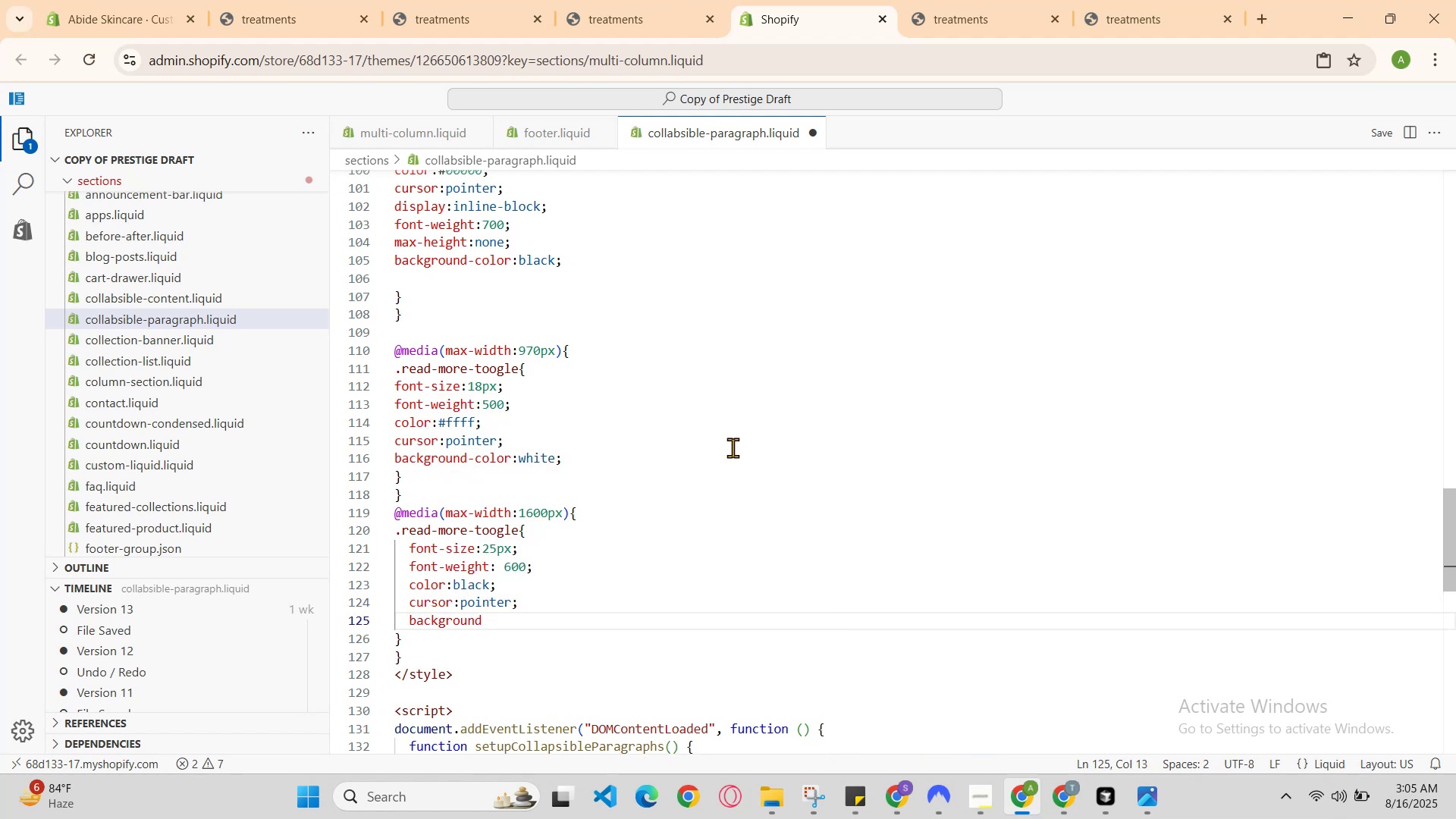 
type(-cp)
key(Backspace)
type(olor )
key(Backspace)
key(Backspace)
type(or)
key(Backspace)
key(Backspace)
type(r )
key(Backspace)
type(:)
key(Backspace)
key(Backspace)
type(t)
key(Backspace)
type(r )
key(Backspace)
type( )
key(Backspace)
type(: )
key(Backspace)
type( )
key(Backspace)
type(p)
key(Backspace)
key(Backspace)
type(: )
key(Backspace)
key(Backspace)
type(: )
key(Backspace)
type(black )
key(Backspace)
type(;)
 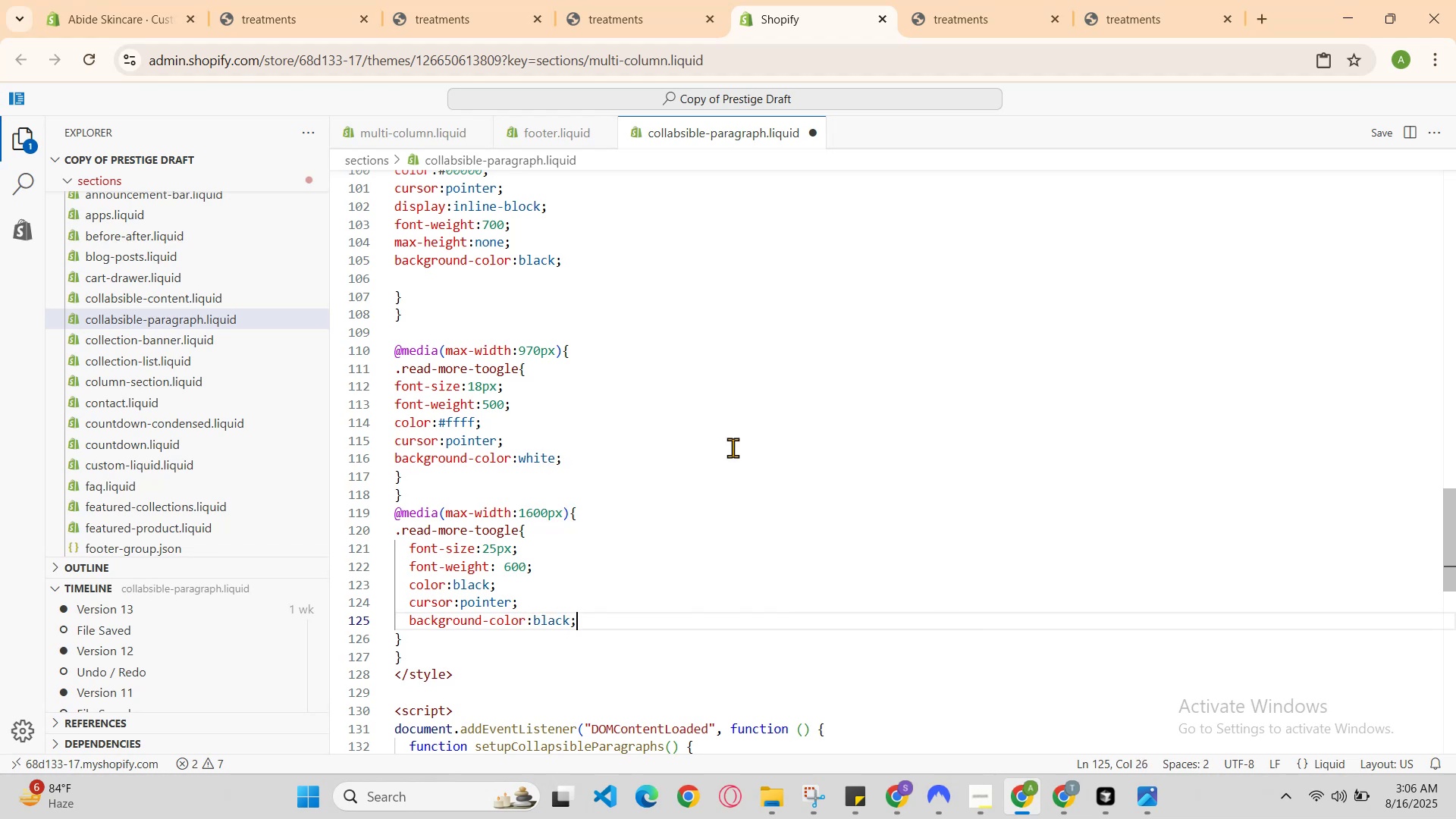 
key(Enter)
 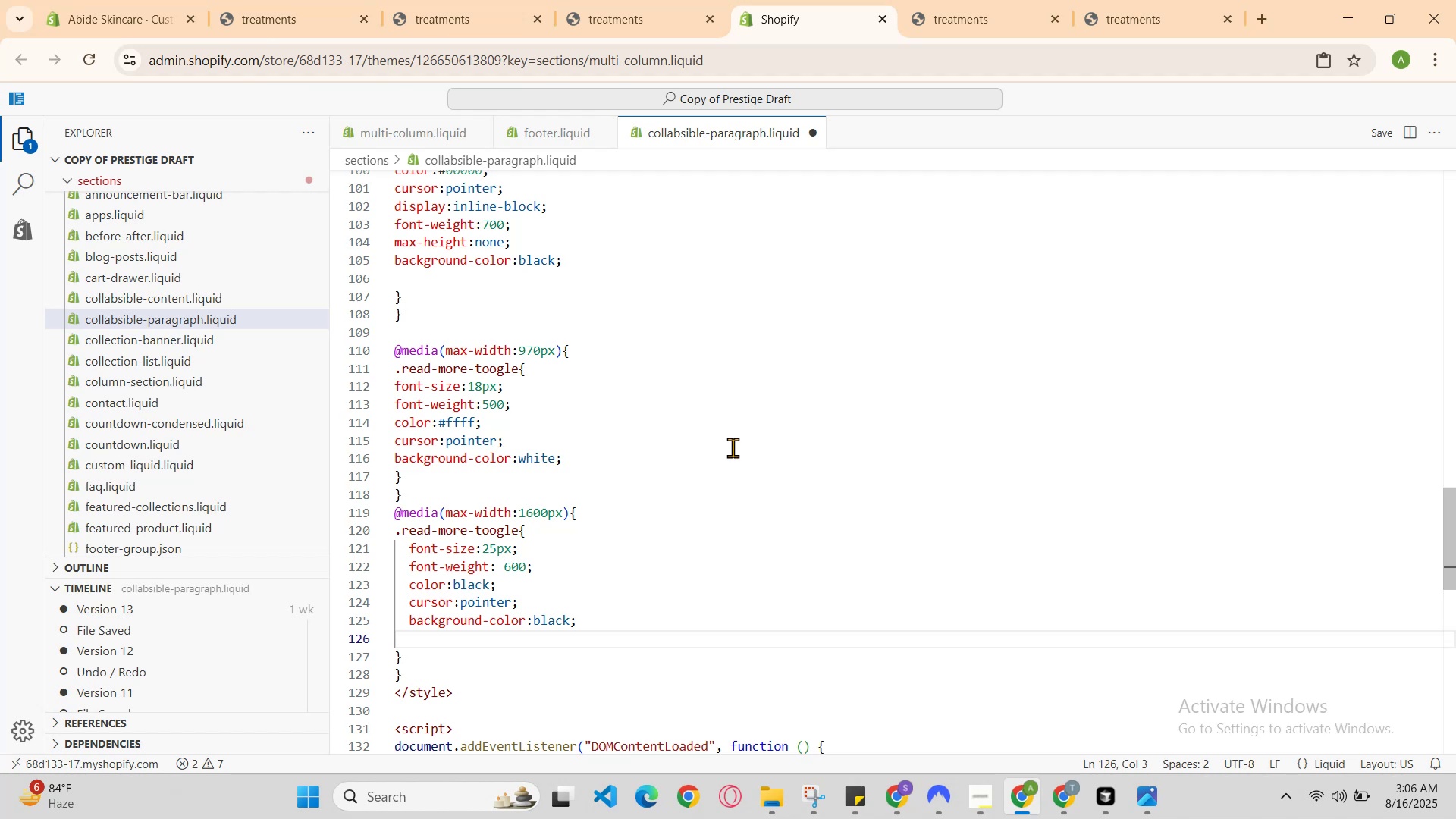 
key(Shift+ShiftRight)
 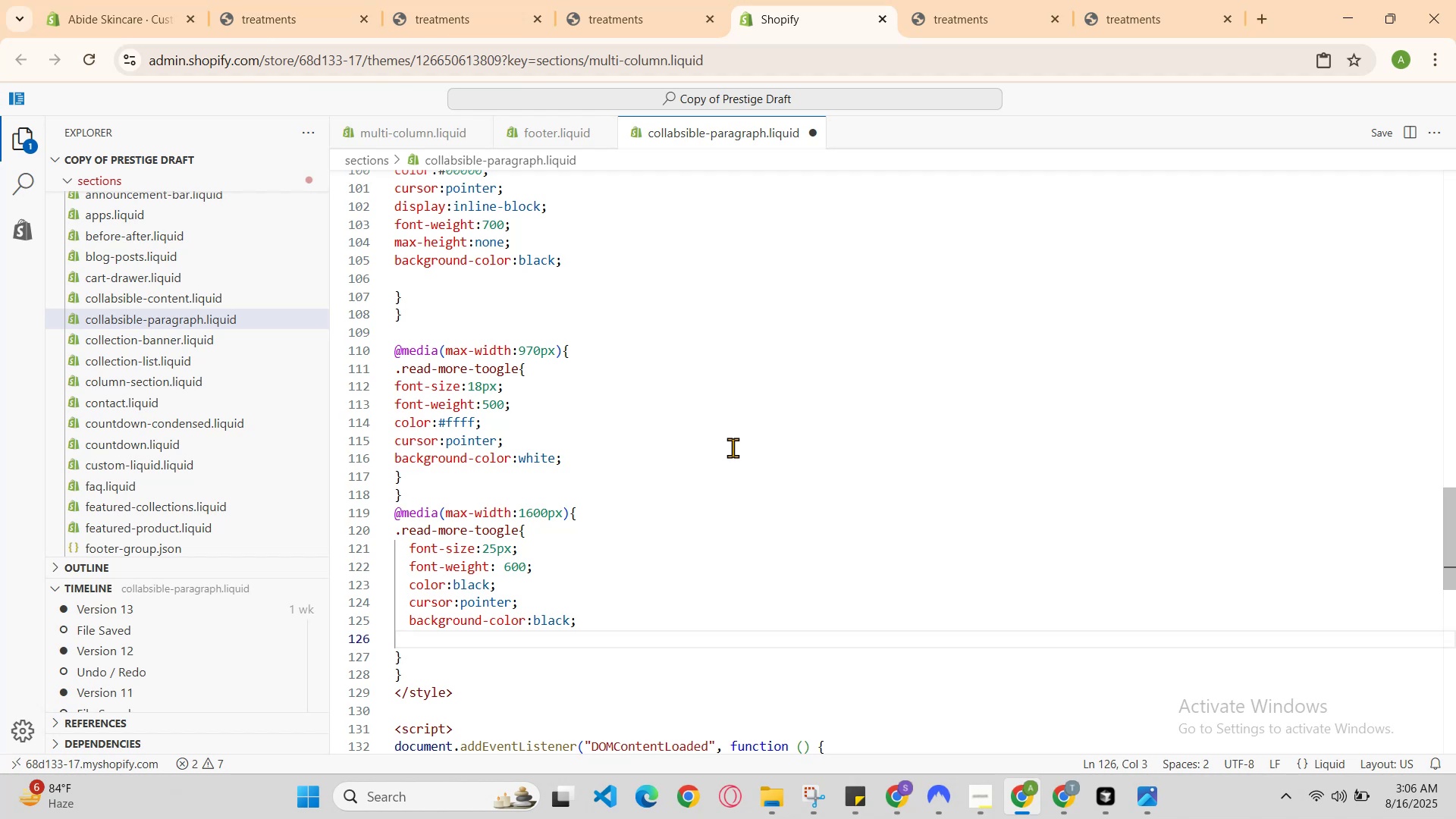 
key(ArrowUp)
 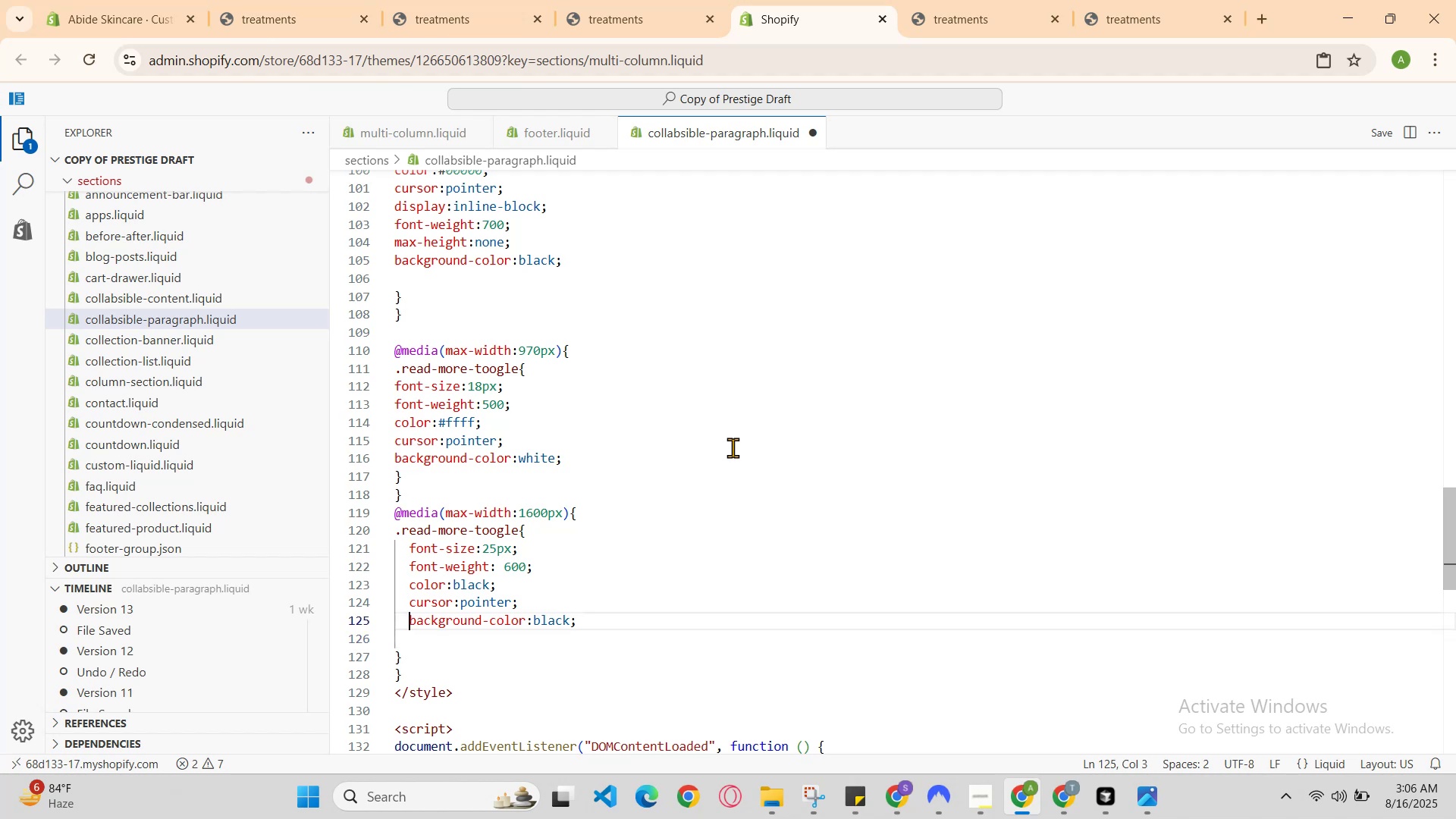 
key(ArrowUp)
 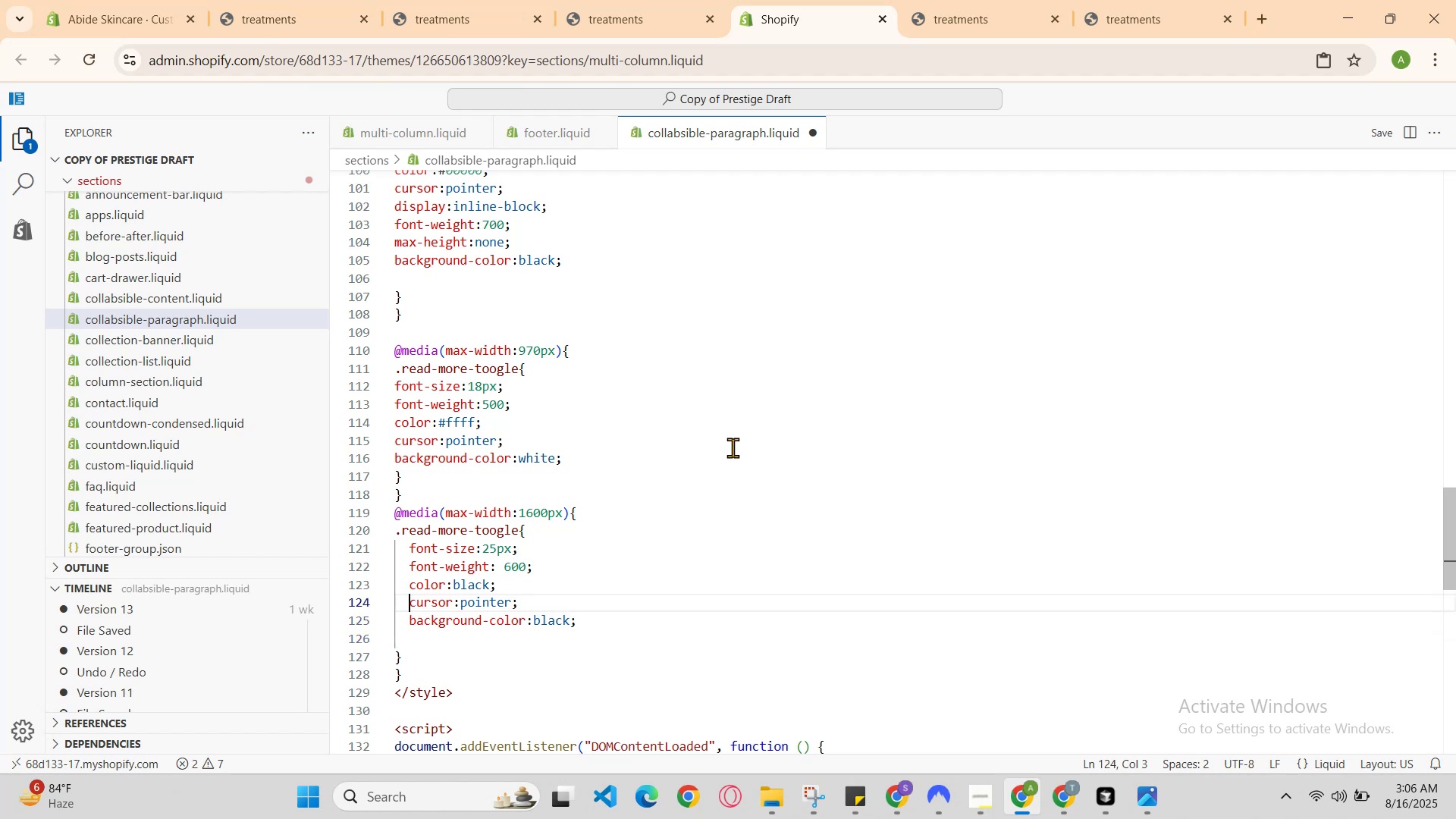 
key(ArrowUp)
 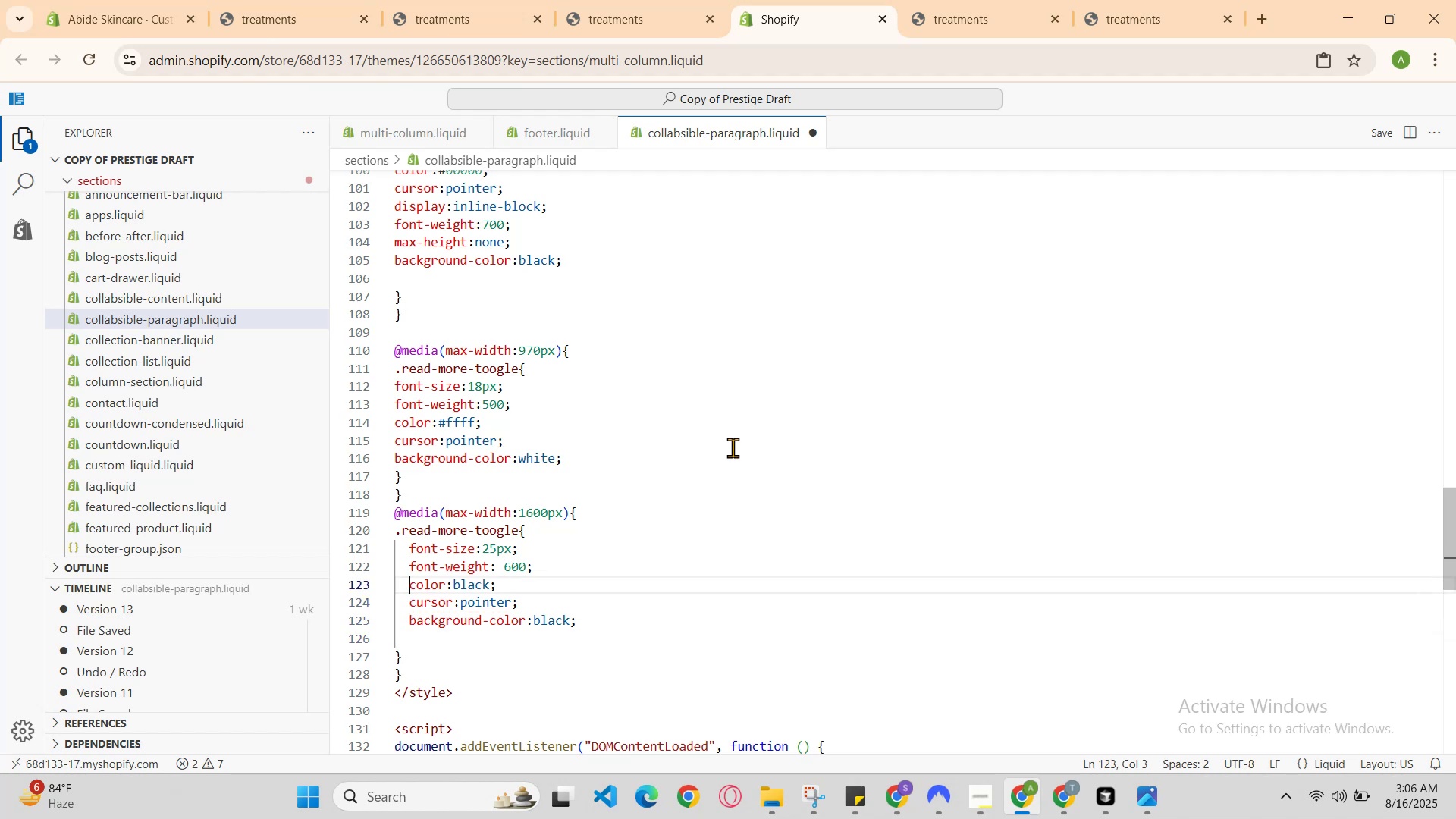 
key(ArrowUp)
 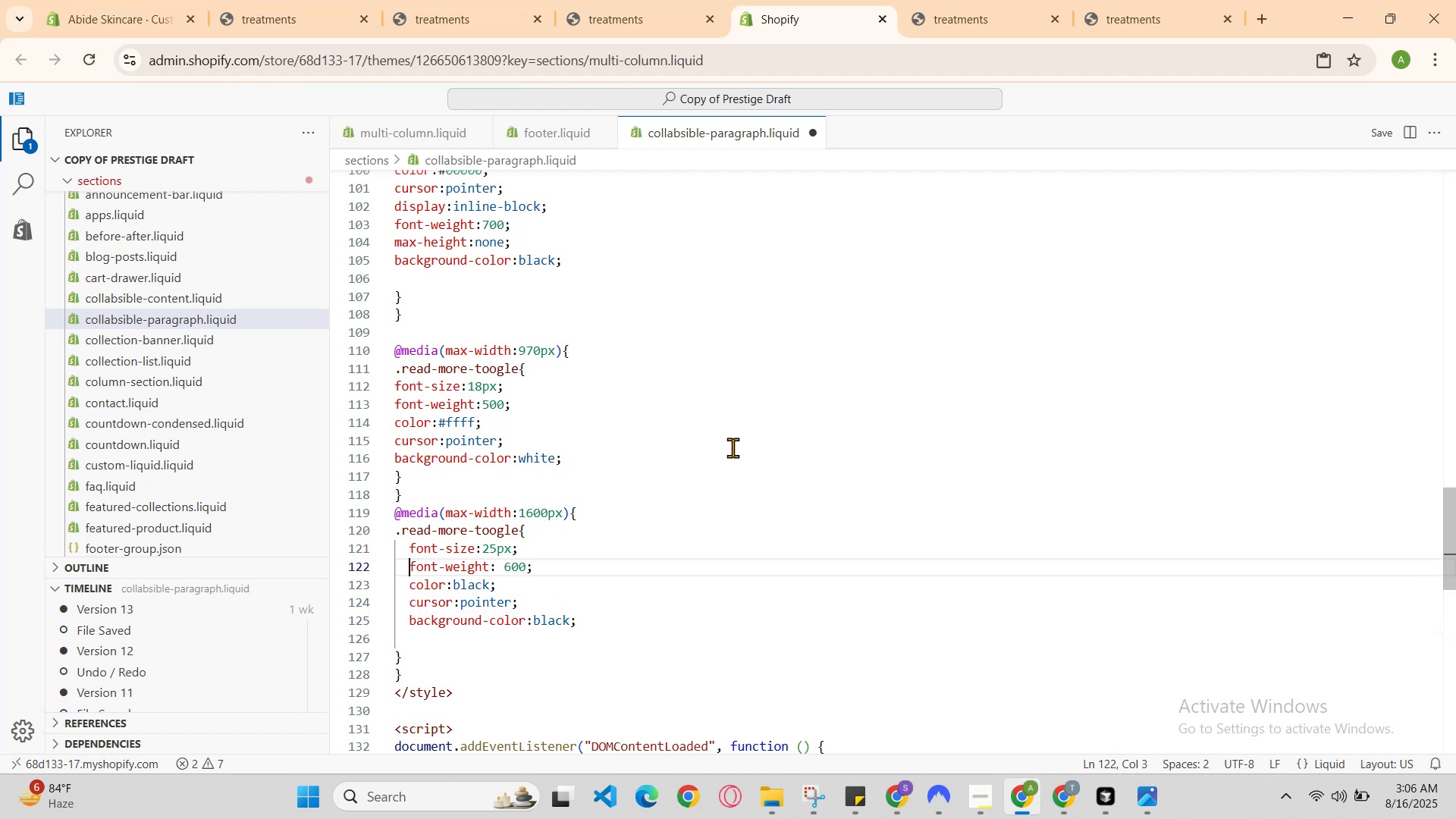 
key(ArrowUp)
 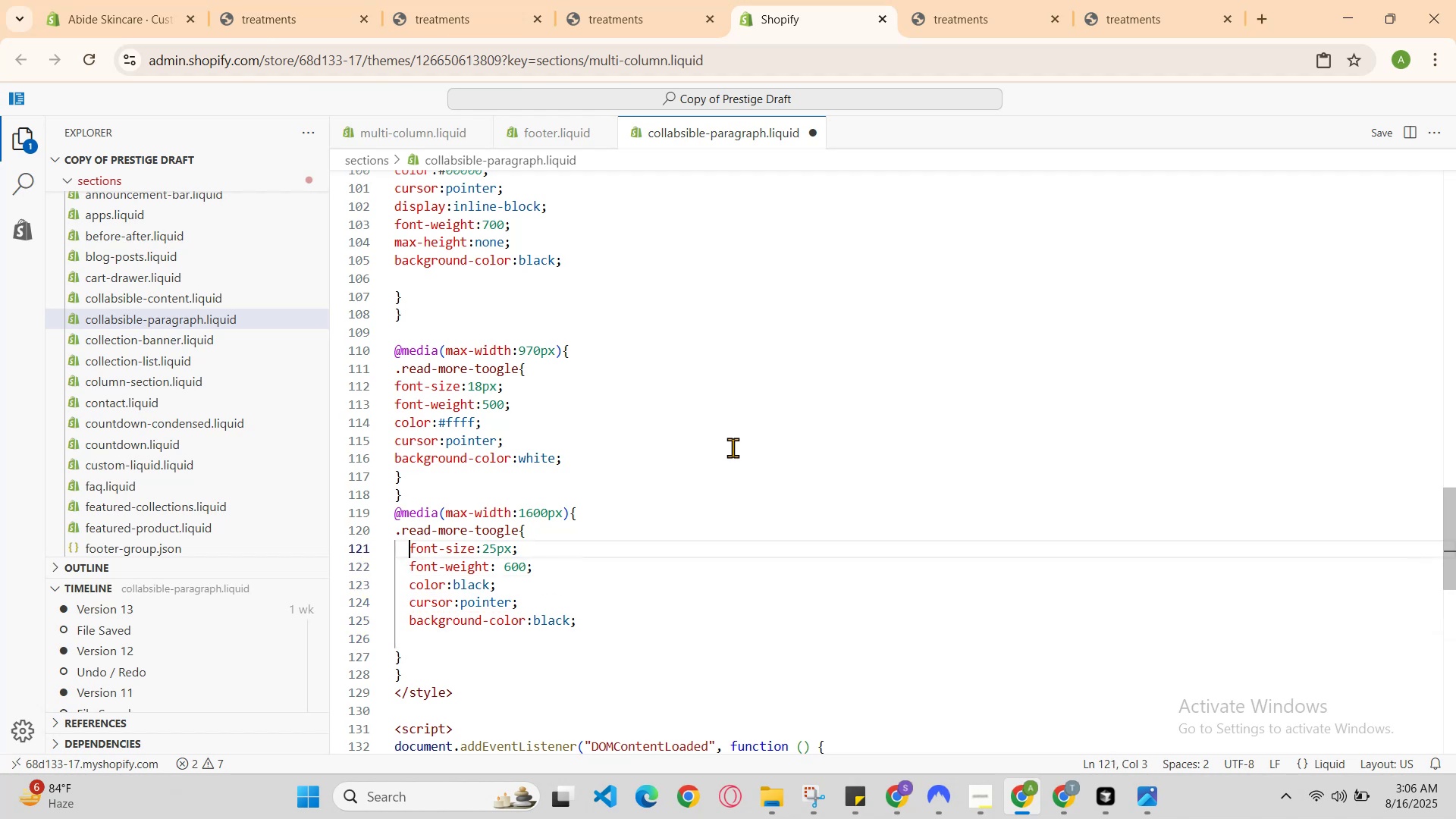 
key(ArrowUp)
 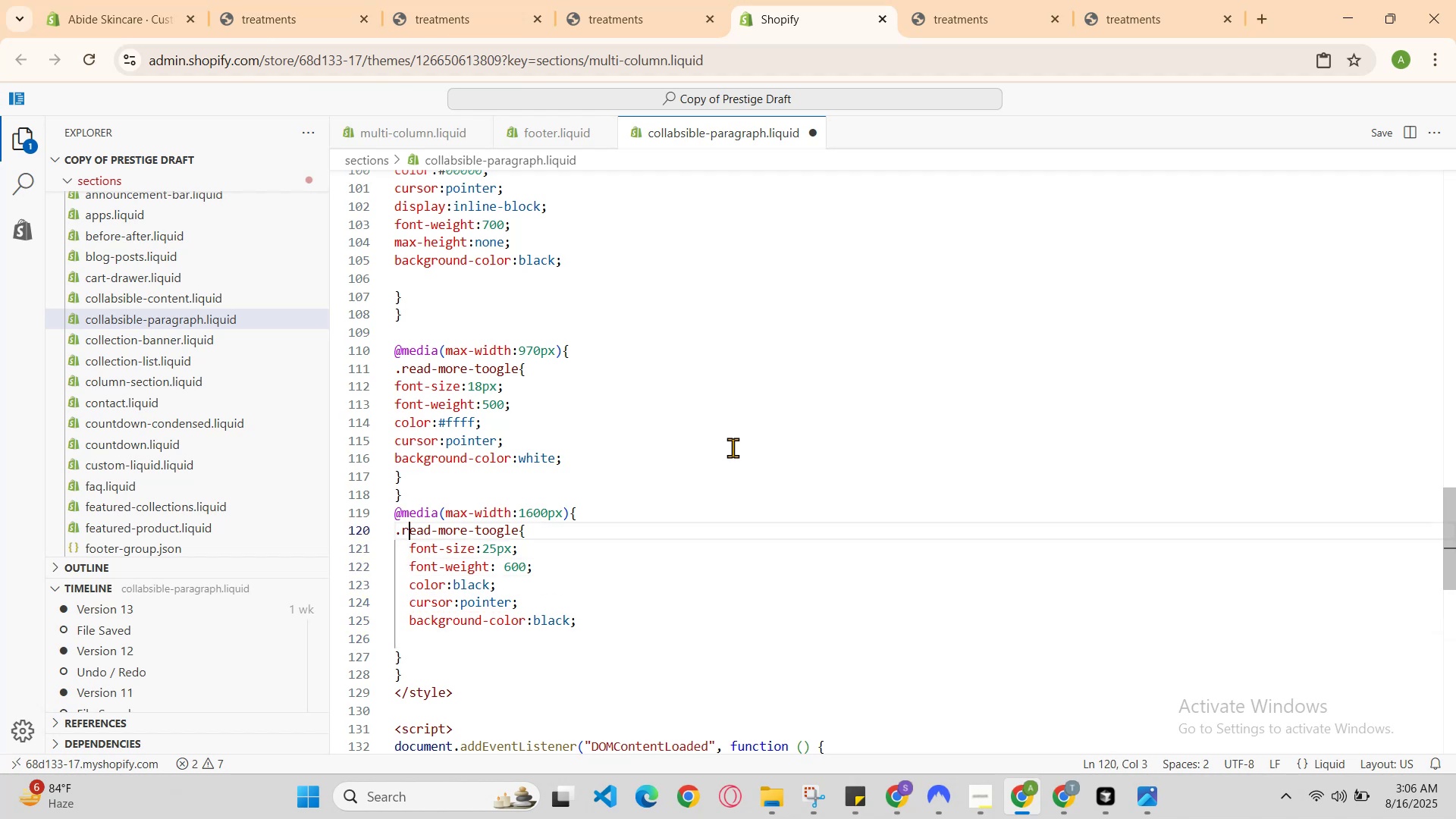 
key(ArrowUp)
 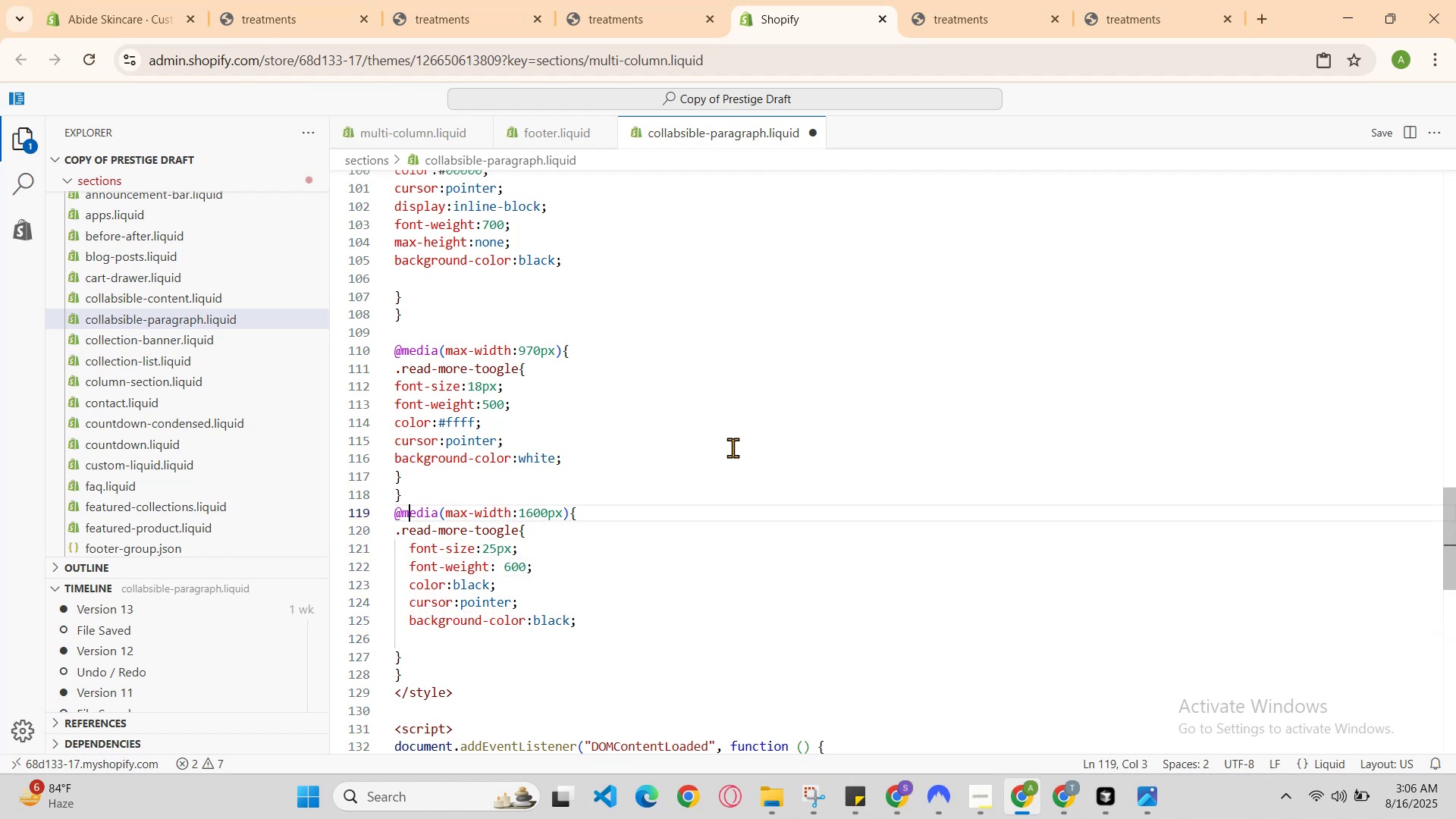 
key(ArrowUp)
 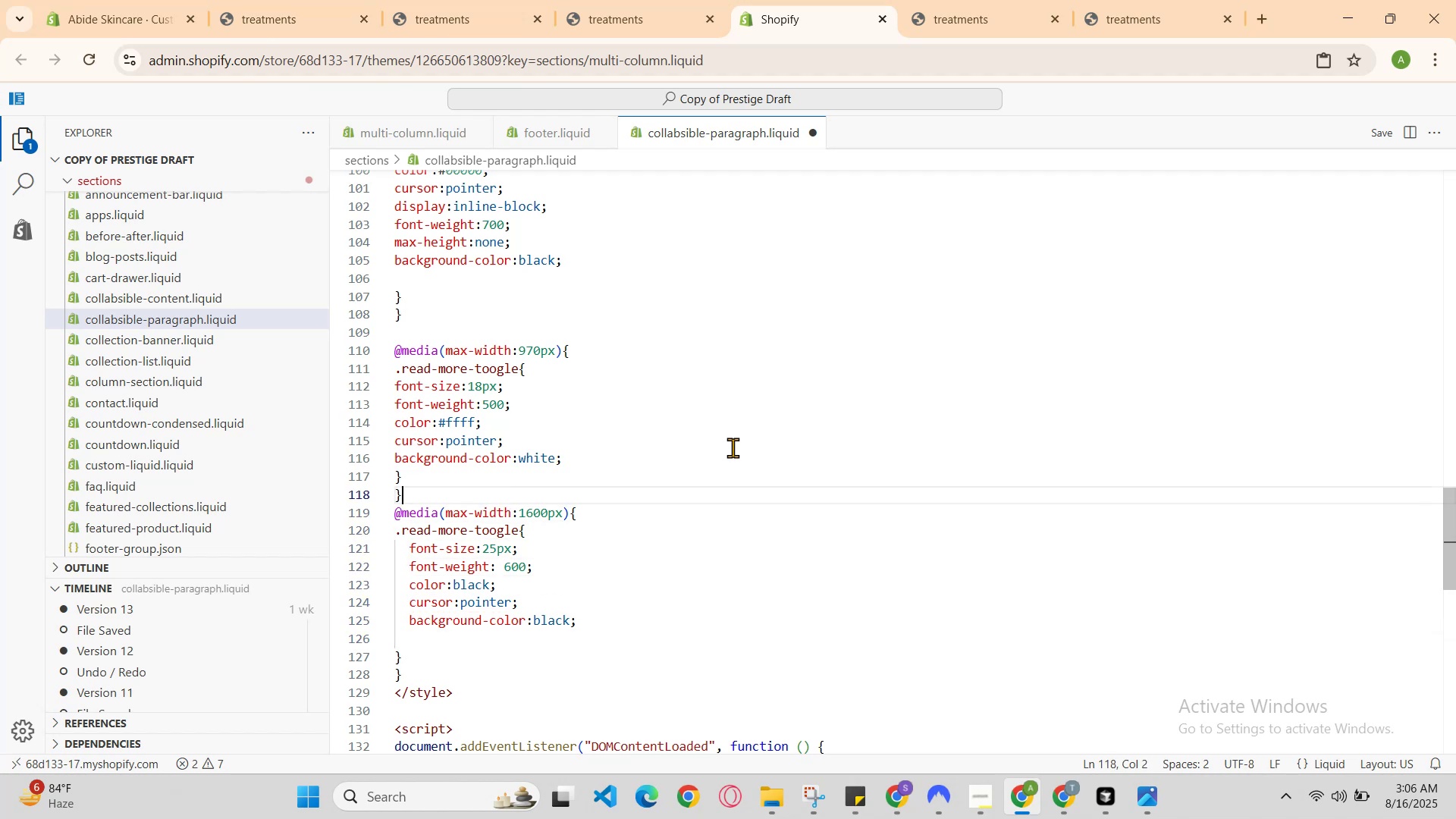 
key(ArrowDown)
 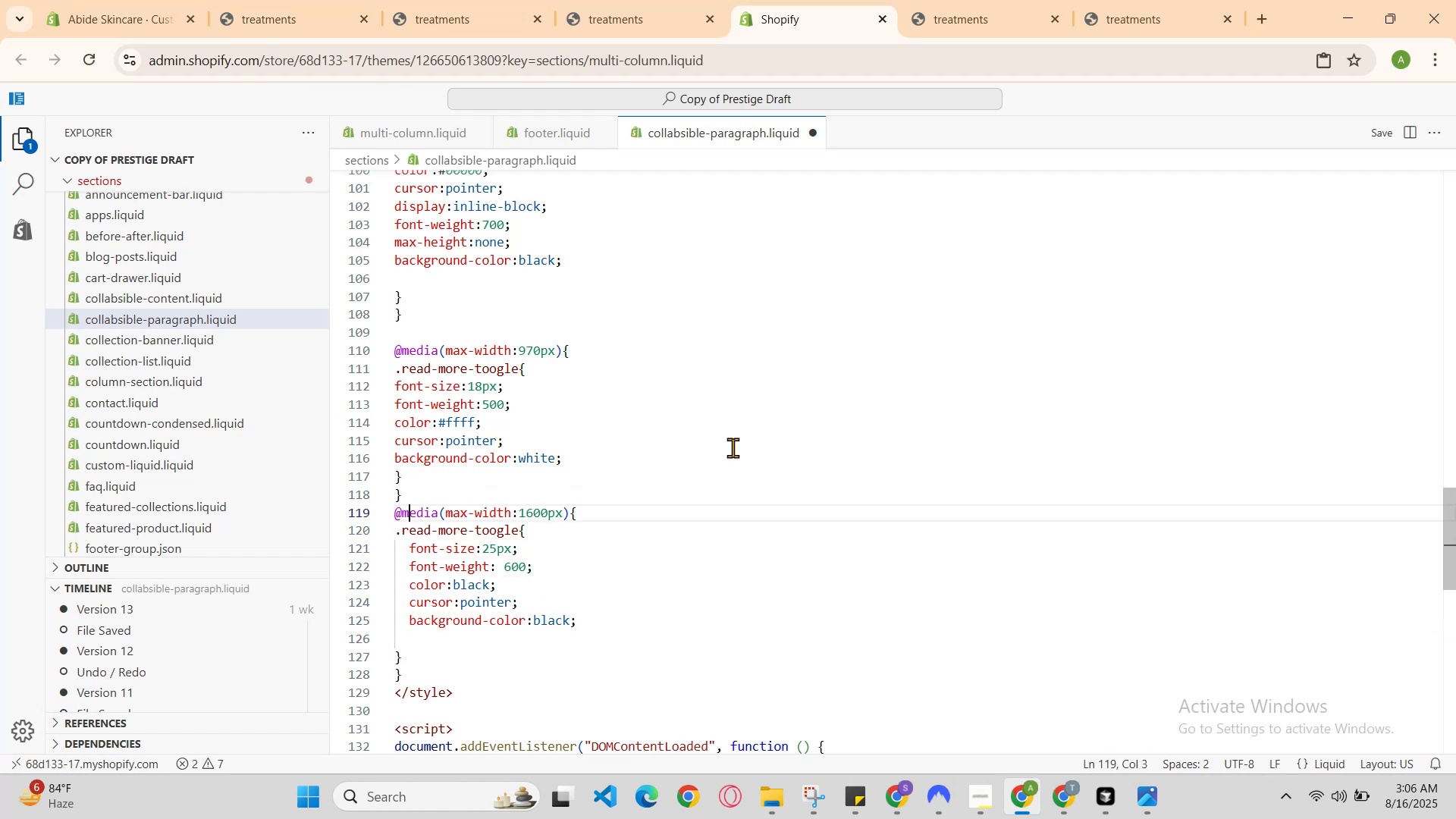 
key(ArrowDown)
 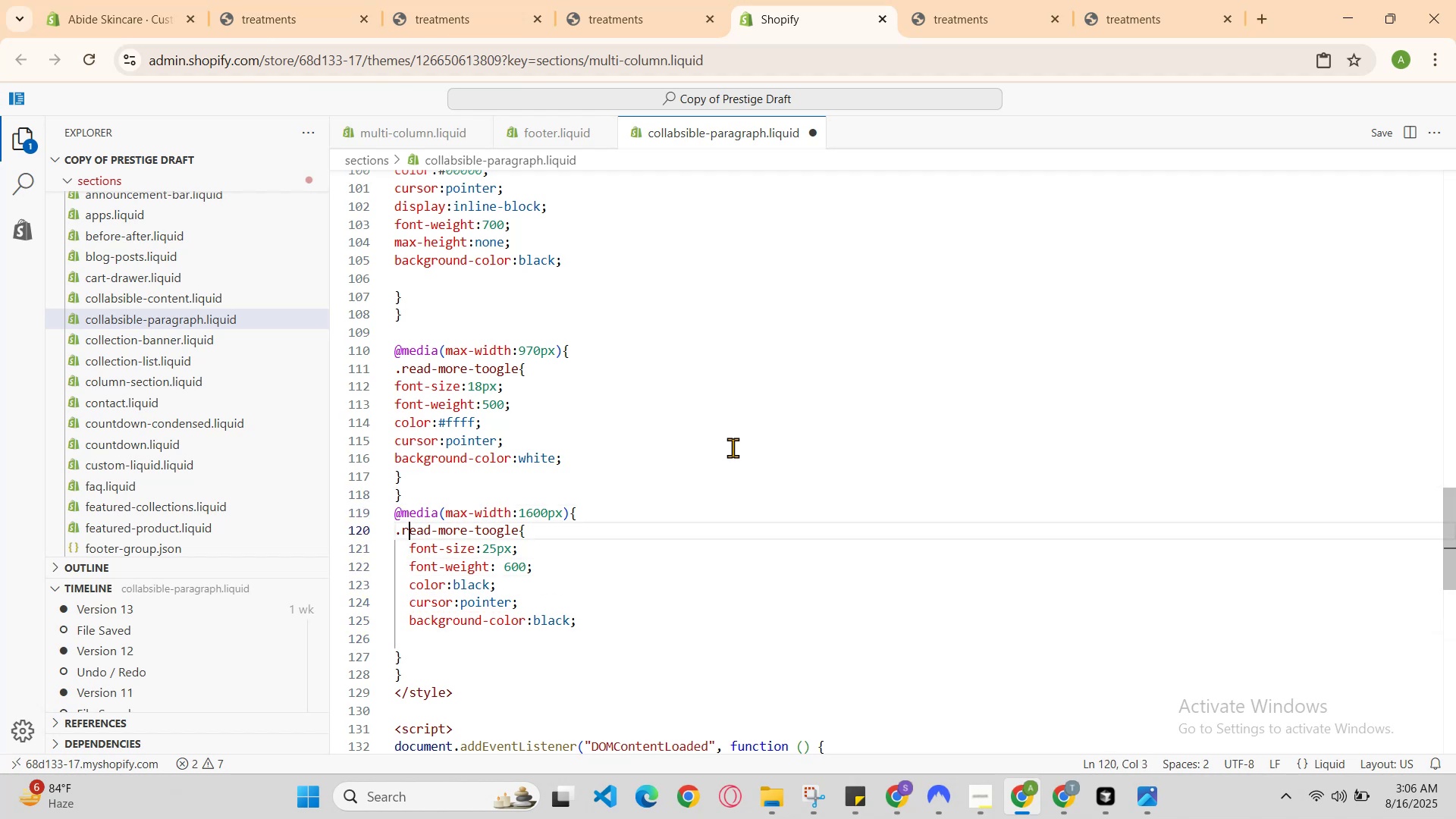 
key(ArrowDown)
 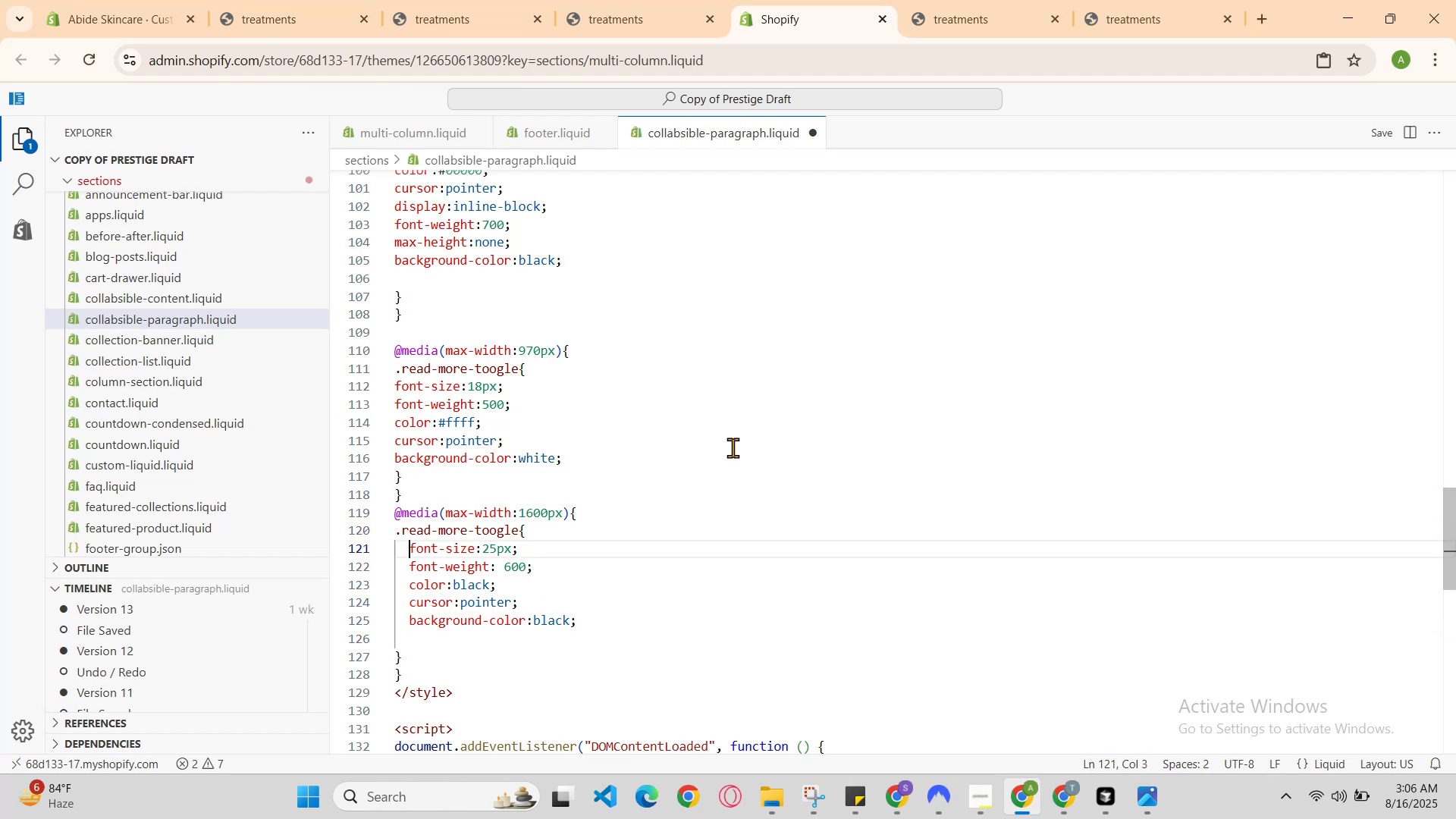 
key(ArrowDown)
 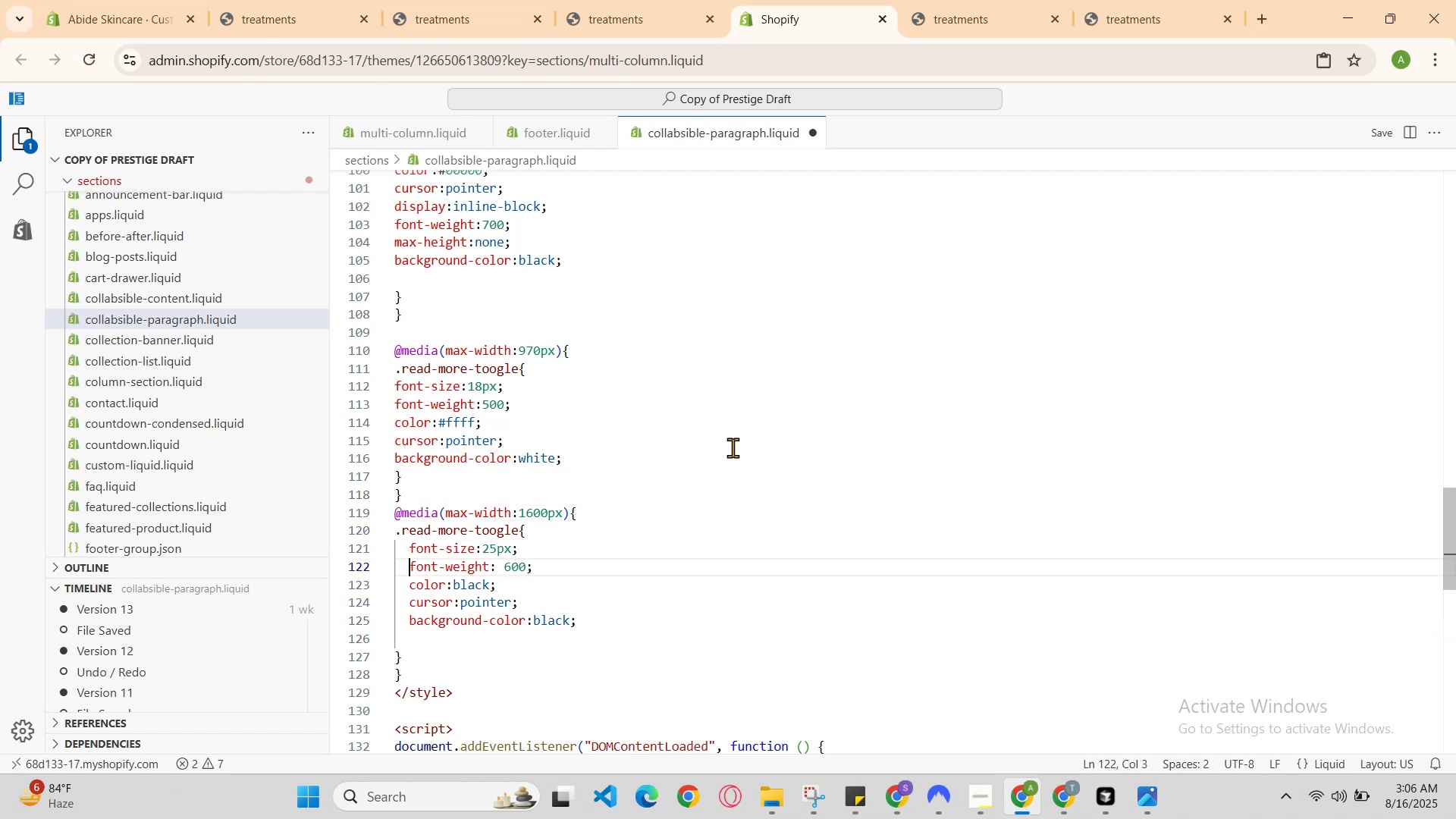 
key(ArrowDown)
 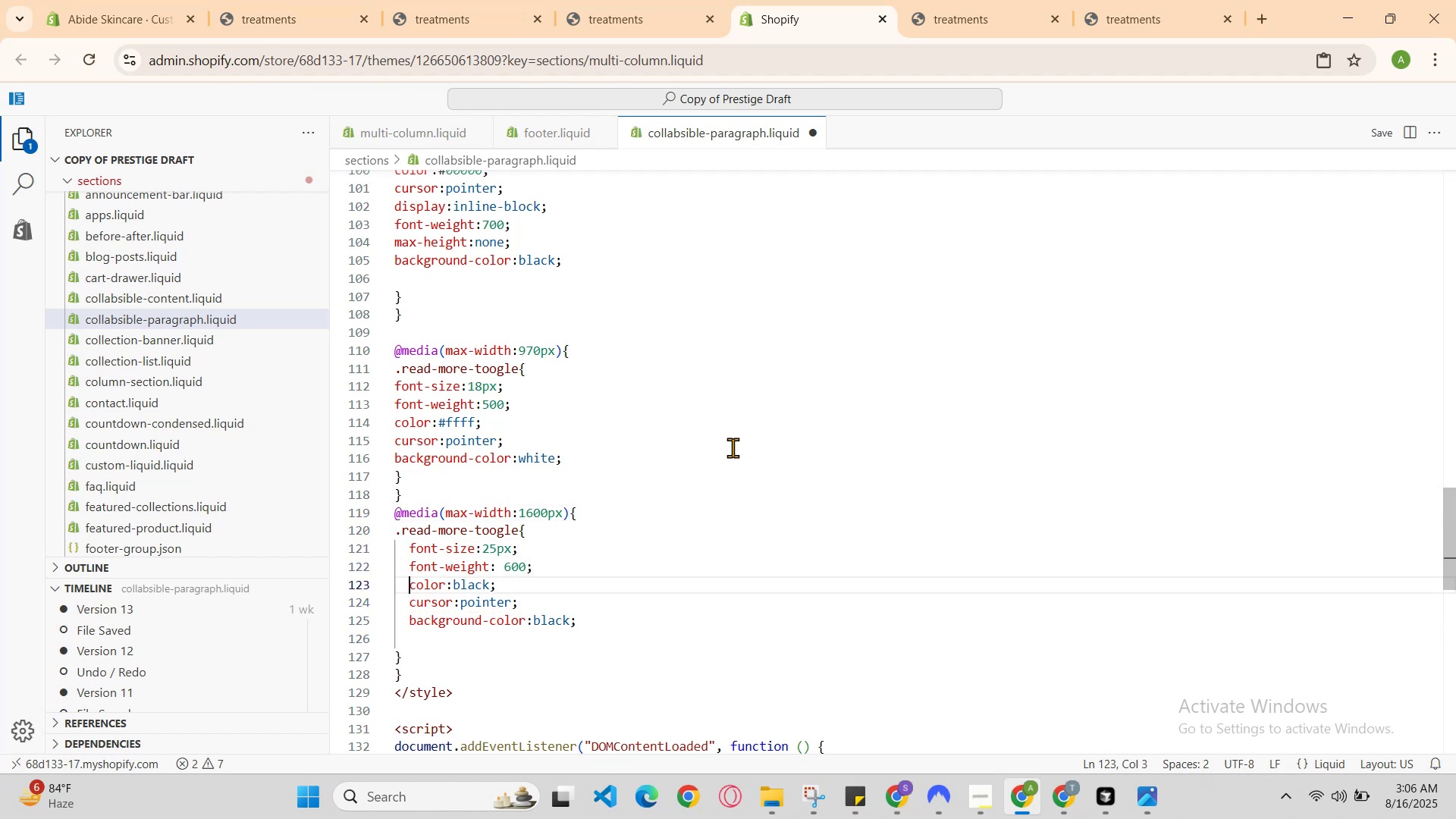 
key(ArrowDown)
 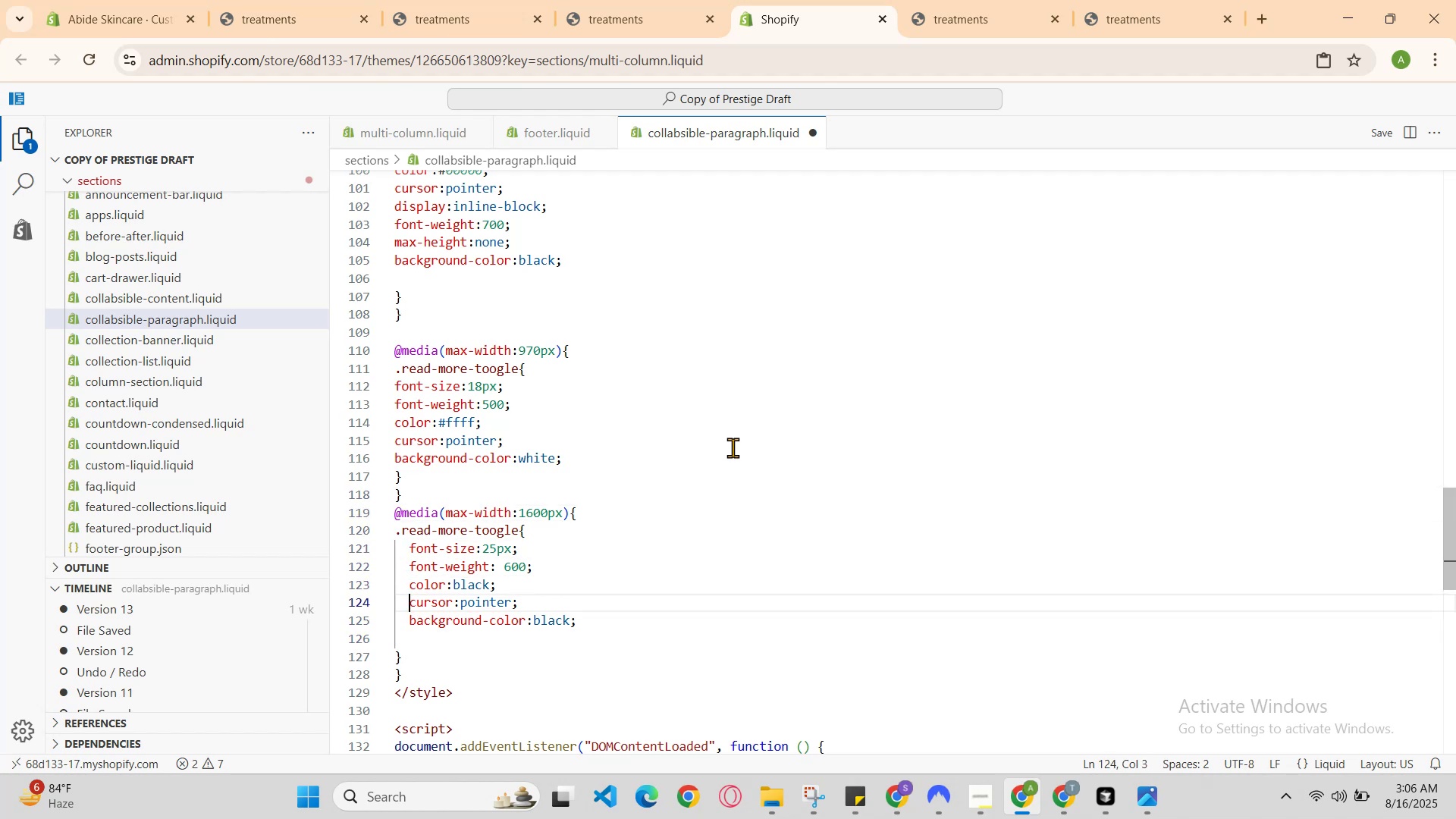 
key(ArrowDown)
 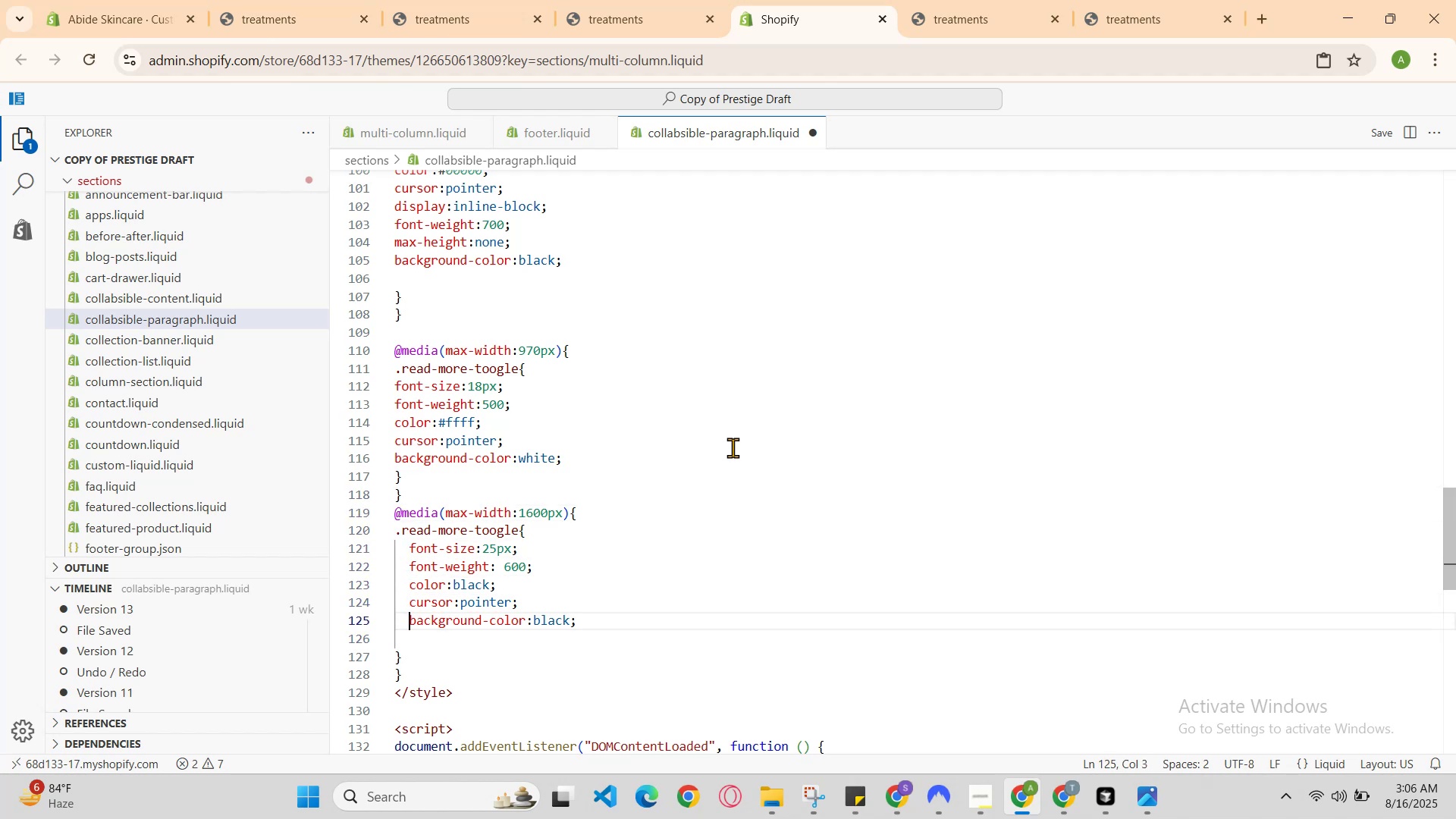 
key(ArrowDown)
 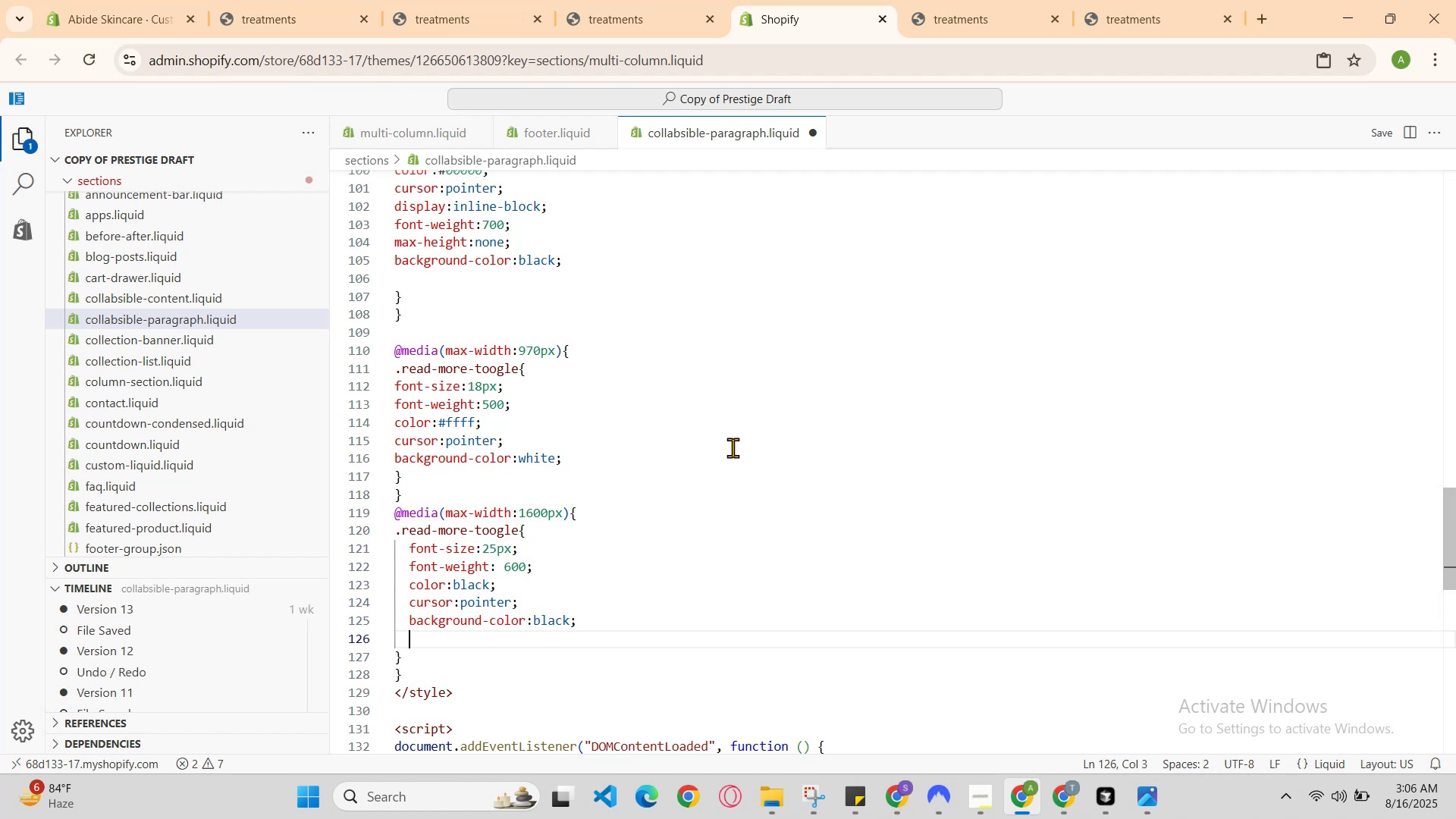 
key(ArrowDown)
 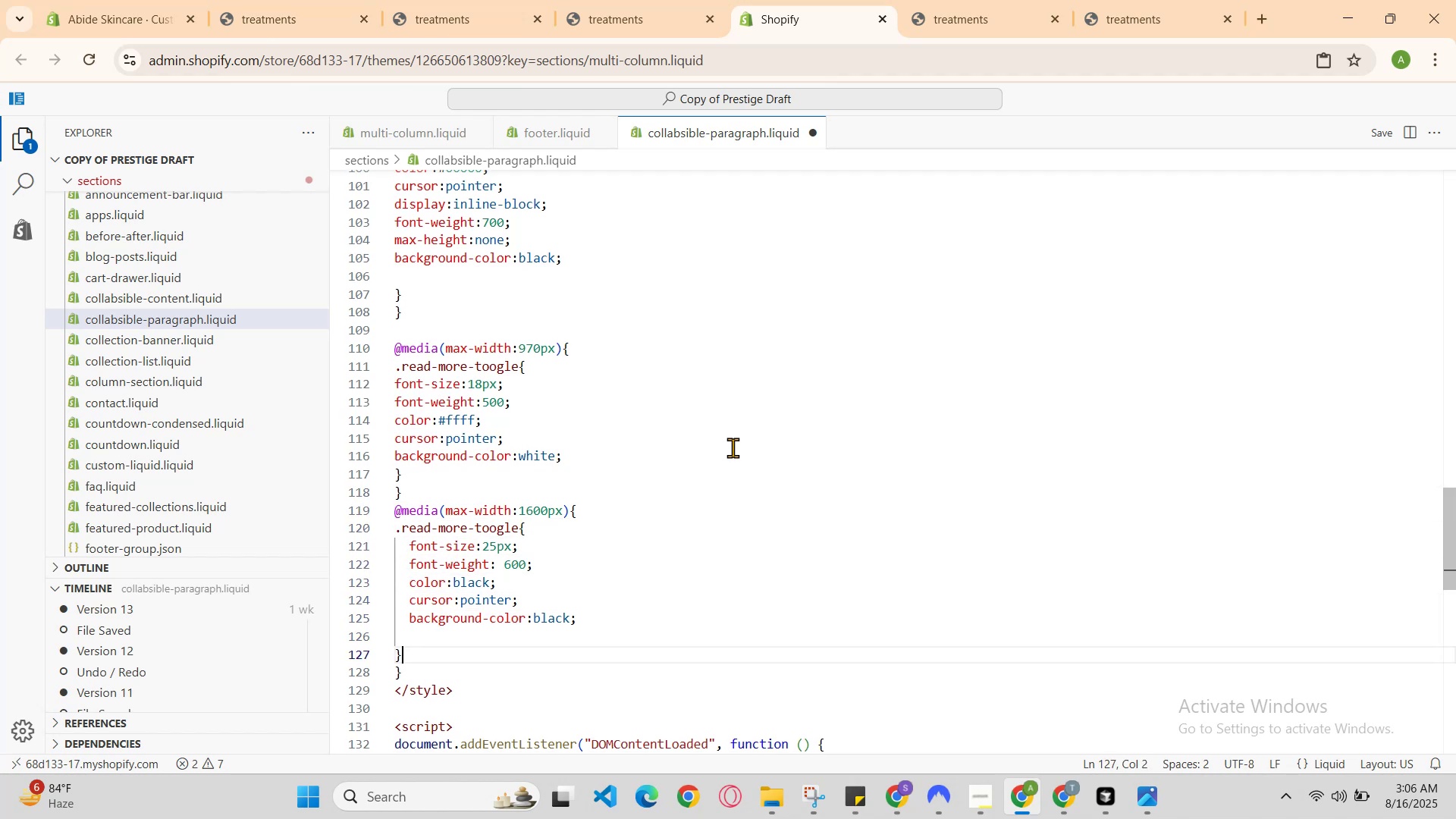 
key(ArrowDown)
 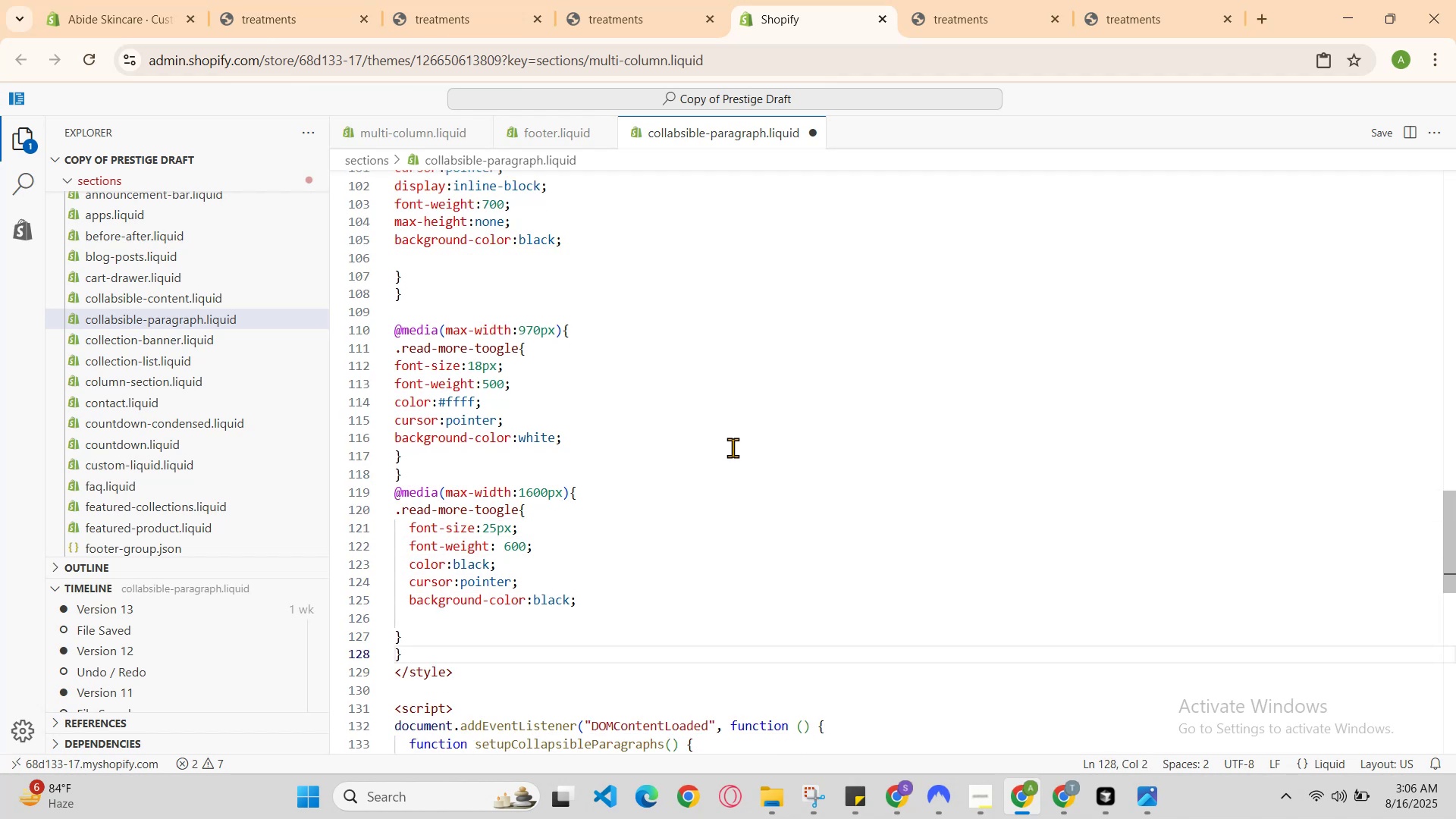 
key(Enter)
 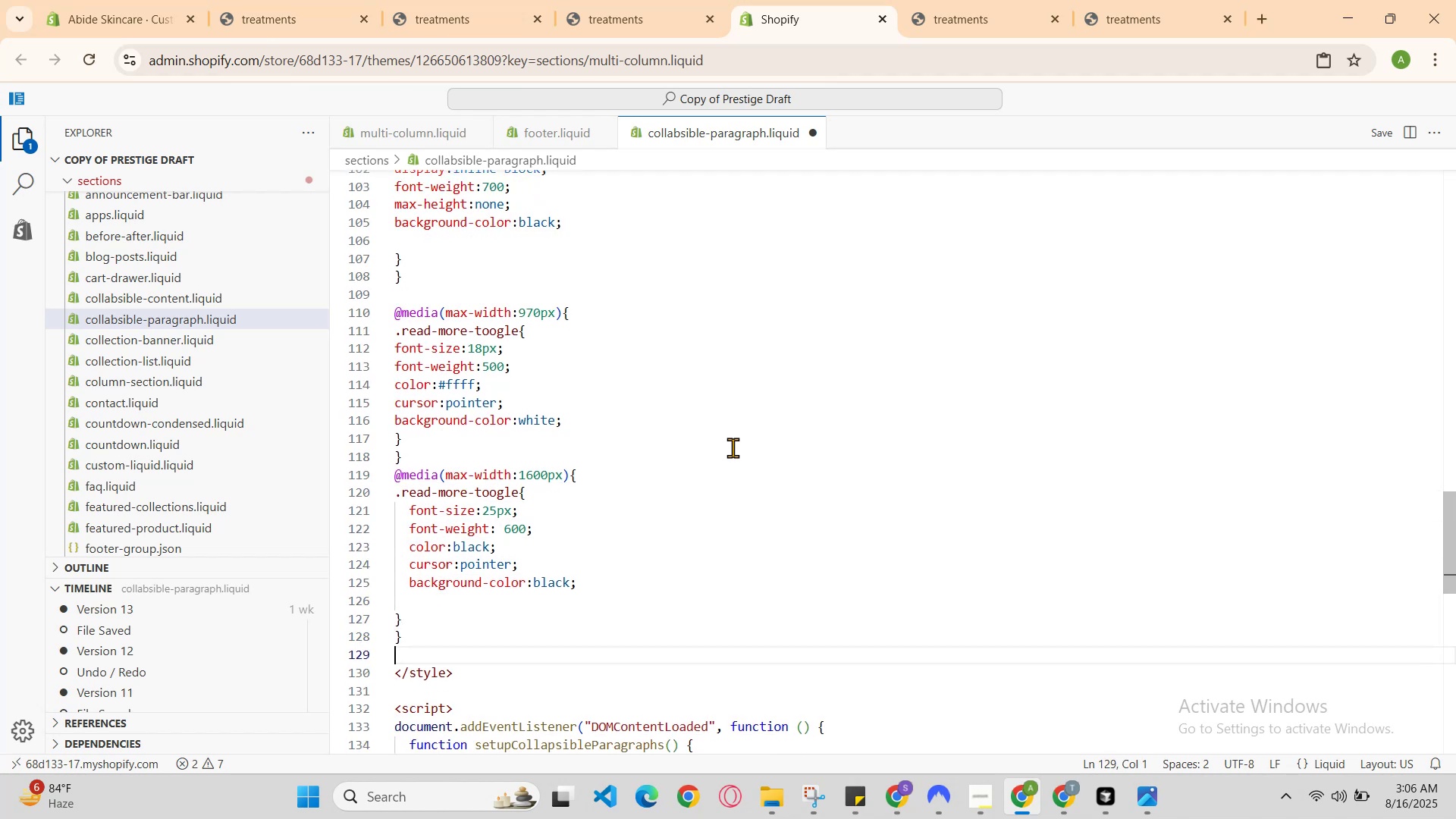 
key(Enter)
 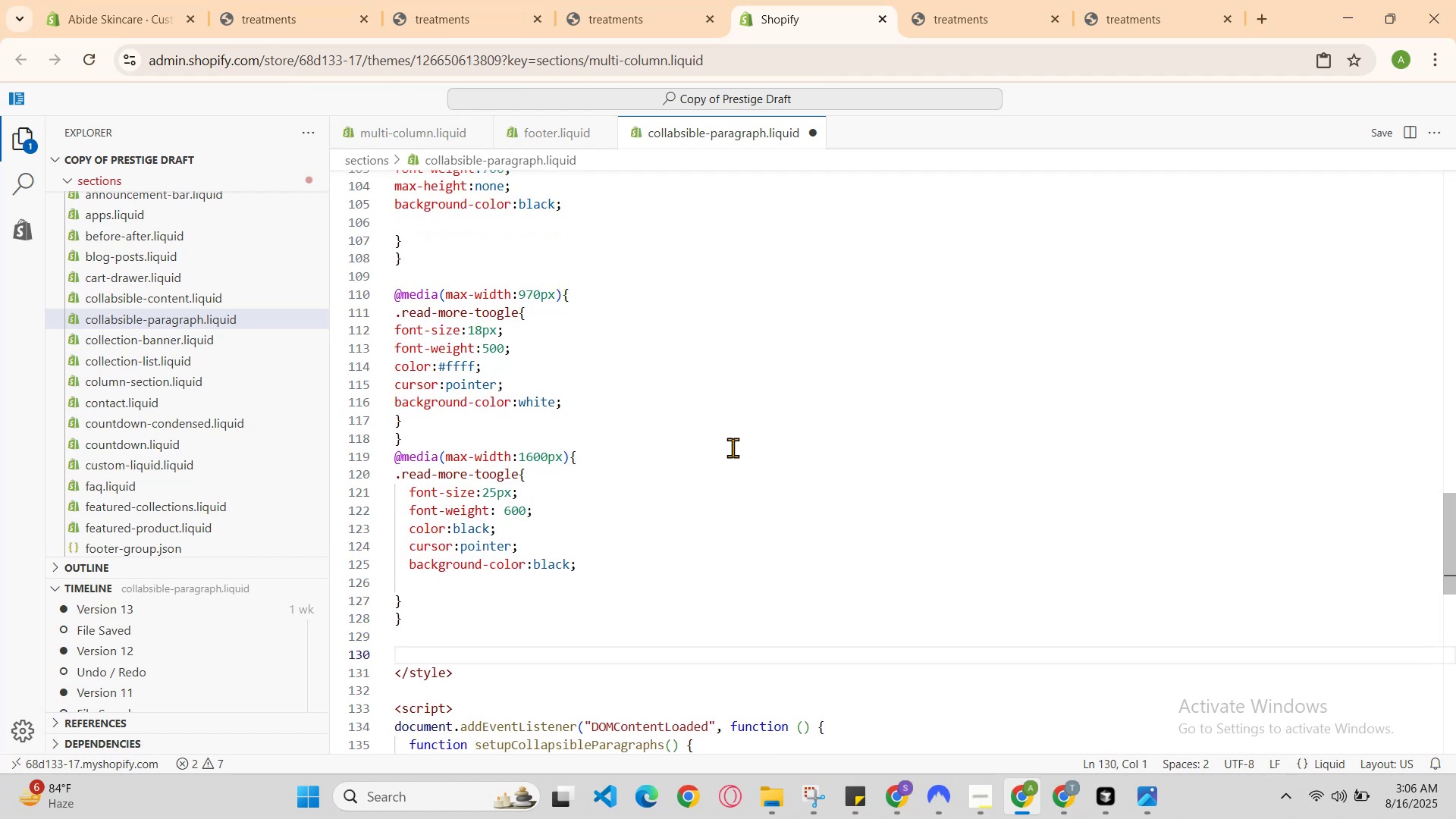 
type(#)
key(Backspace)
type(@media )
key(Backspace)
type((max-width :[Delete])
key(Backspace)
key(Backspace)
type(:))
 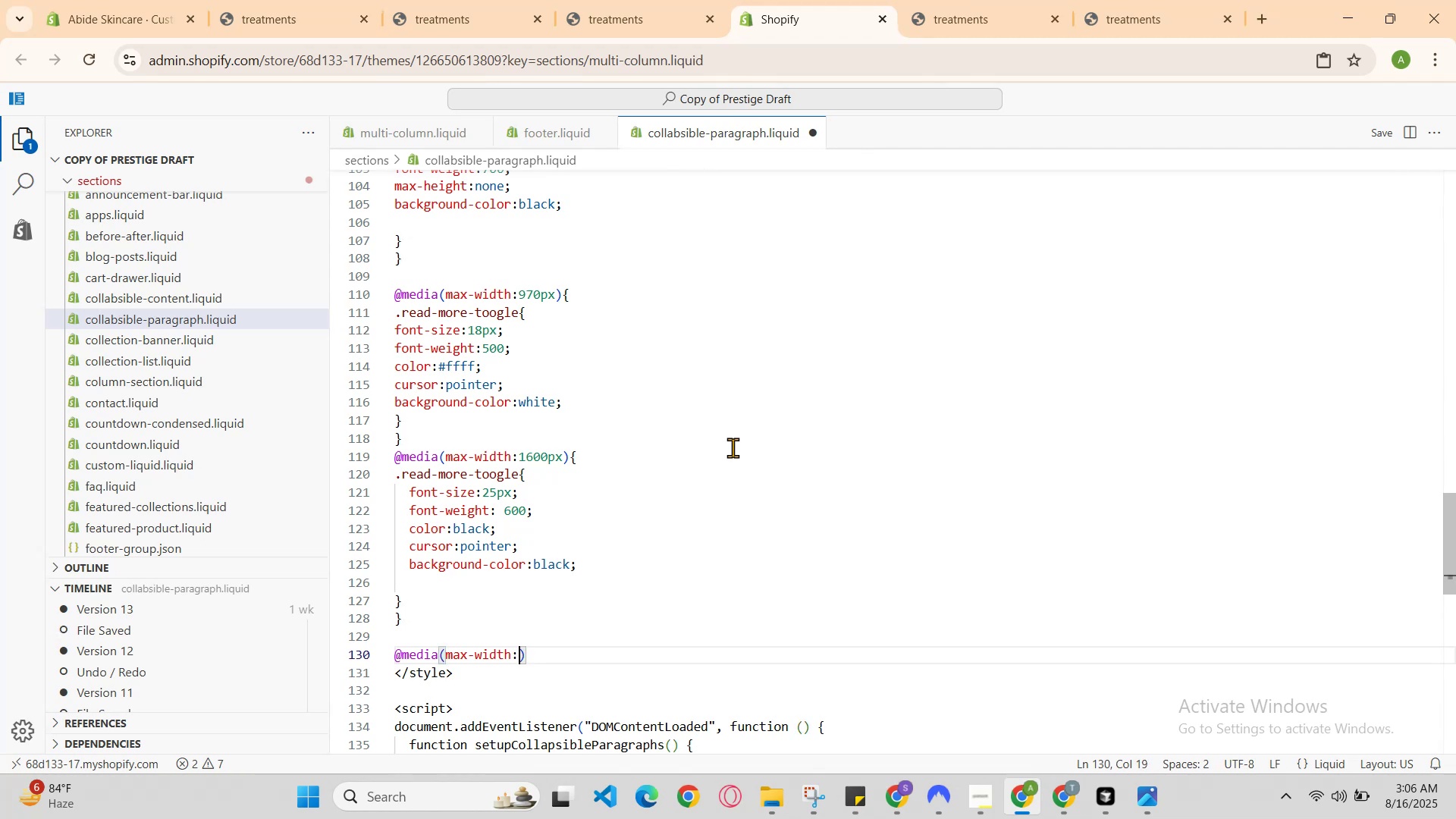 
 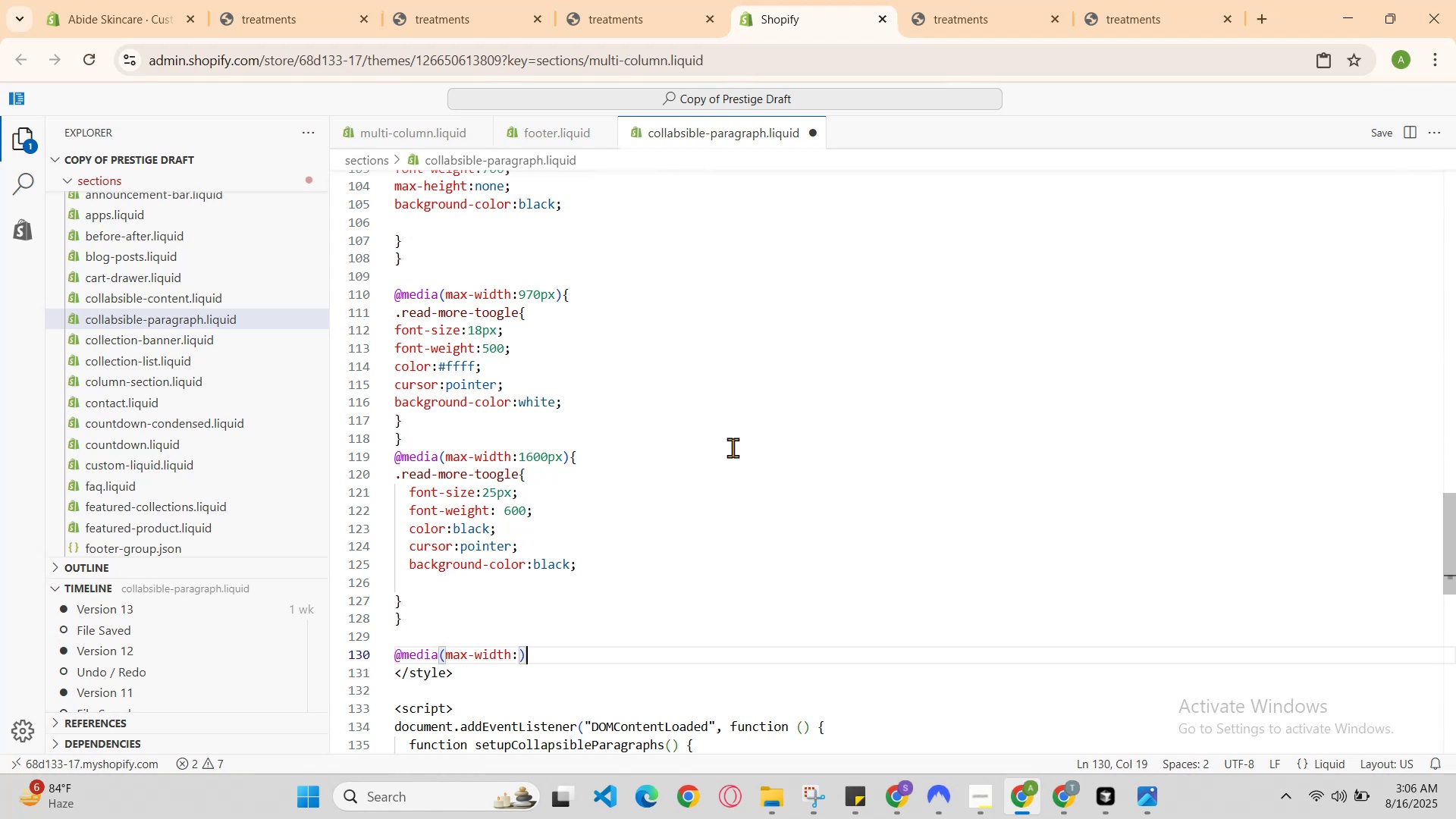 
key(ArrowLeft)
 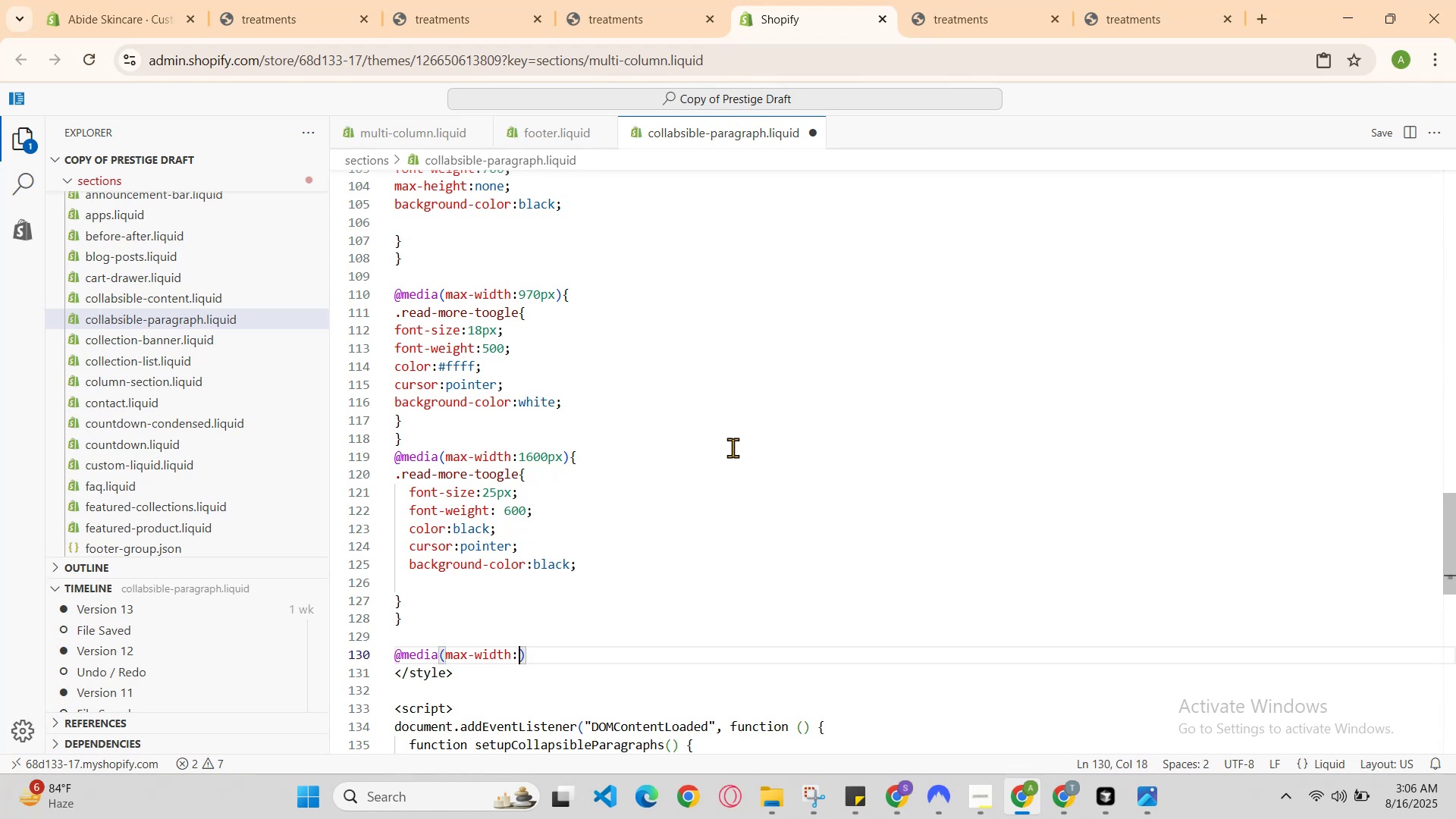 
type(14404)
key(Backspace)
type(px )
key(Backspace)
 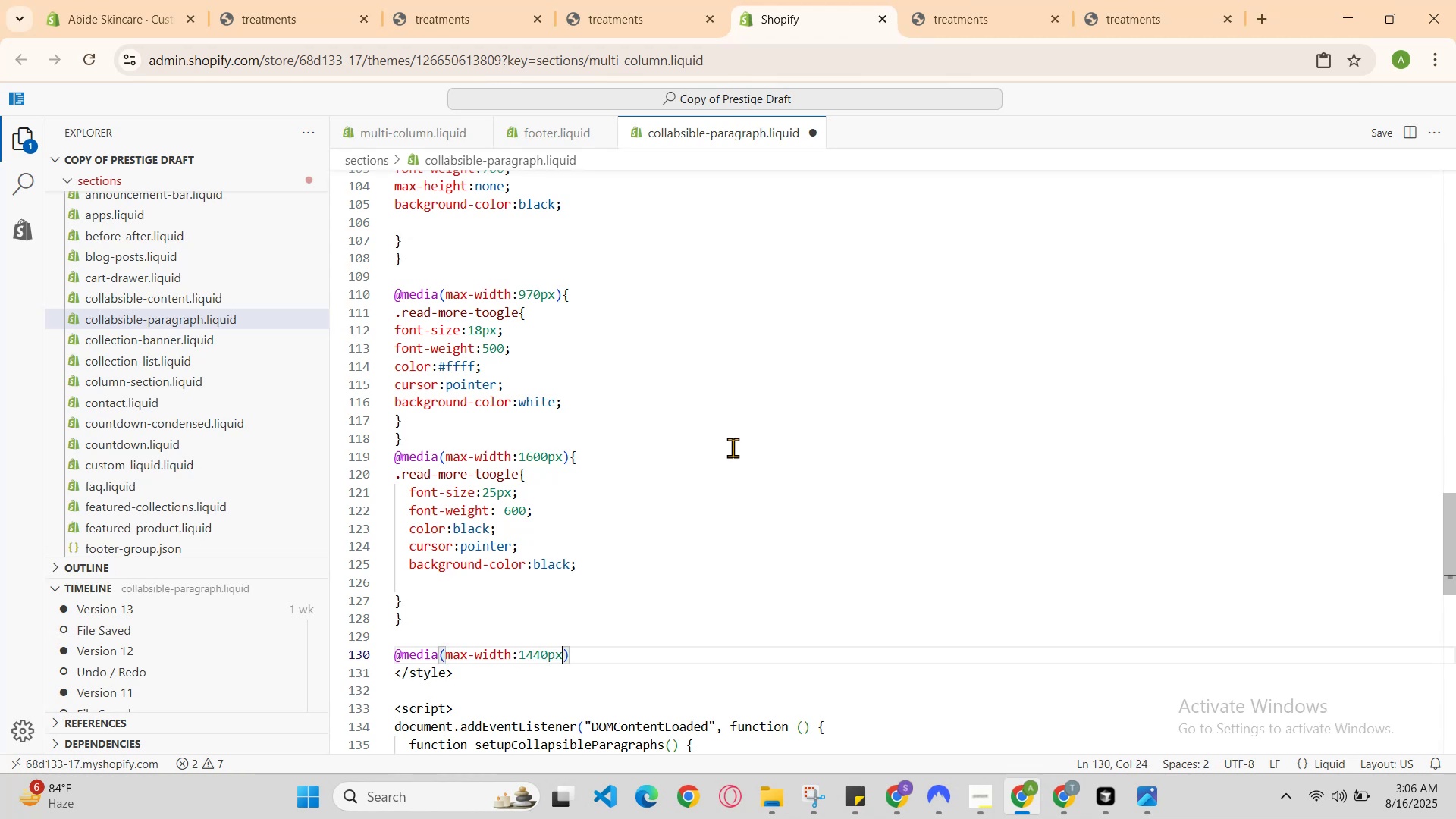 
key(ArrowRight)
 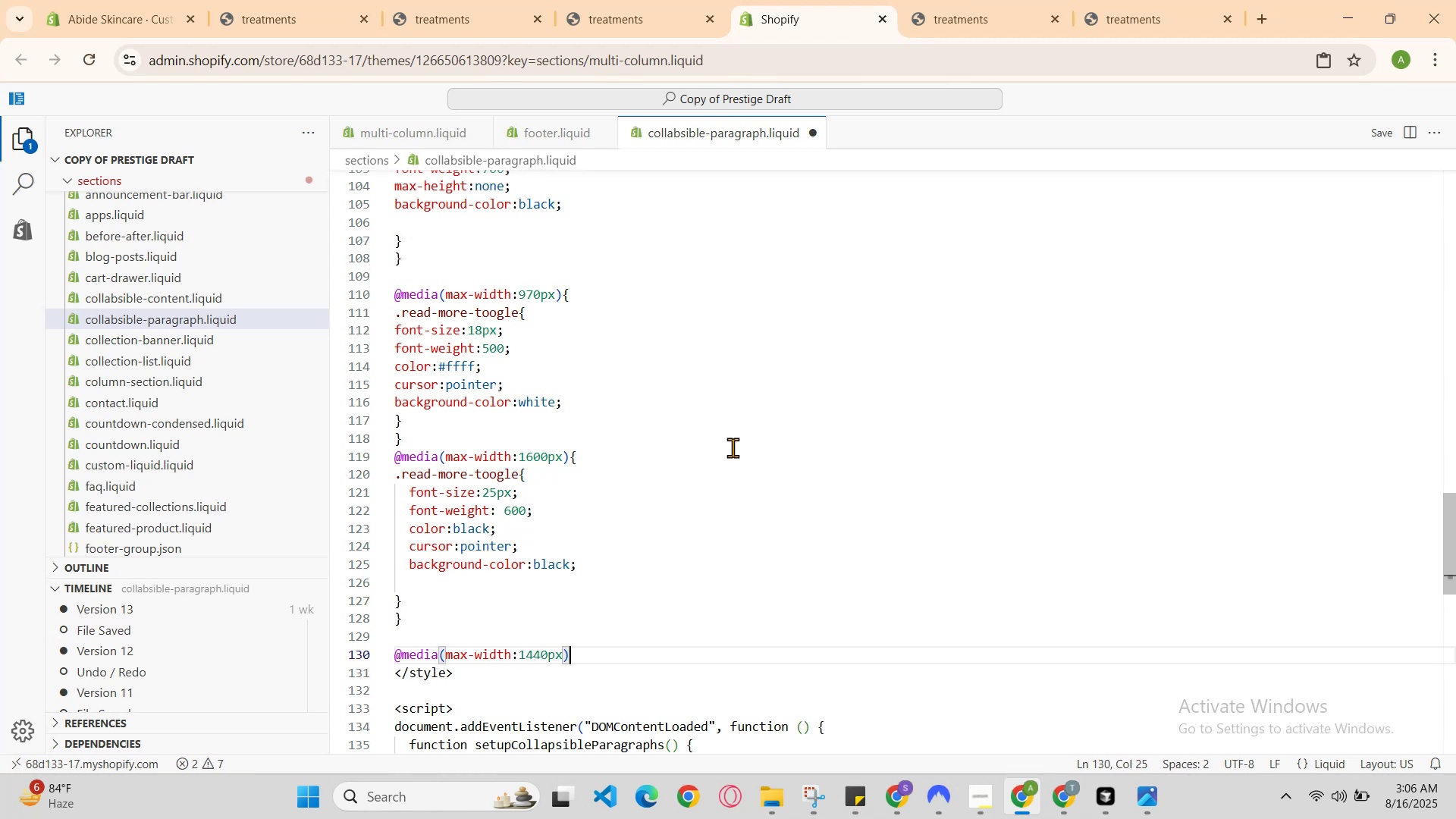 
key(Shift+BracketLeft)
 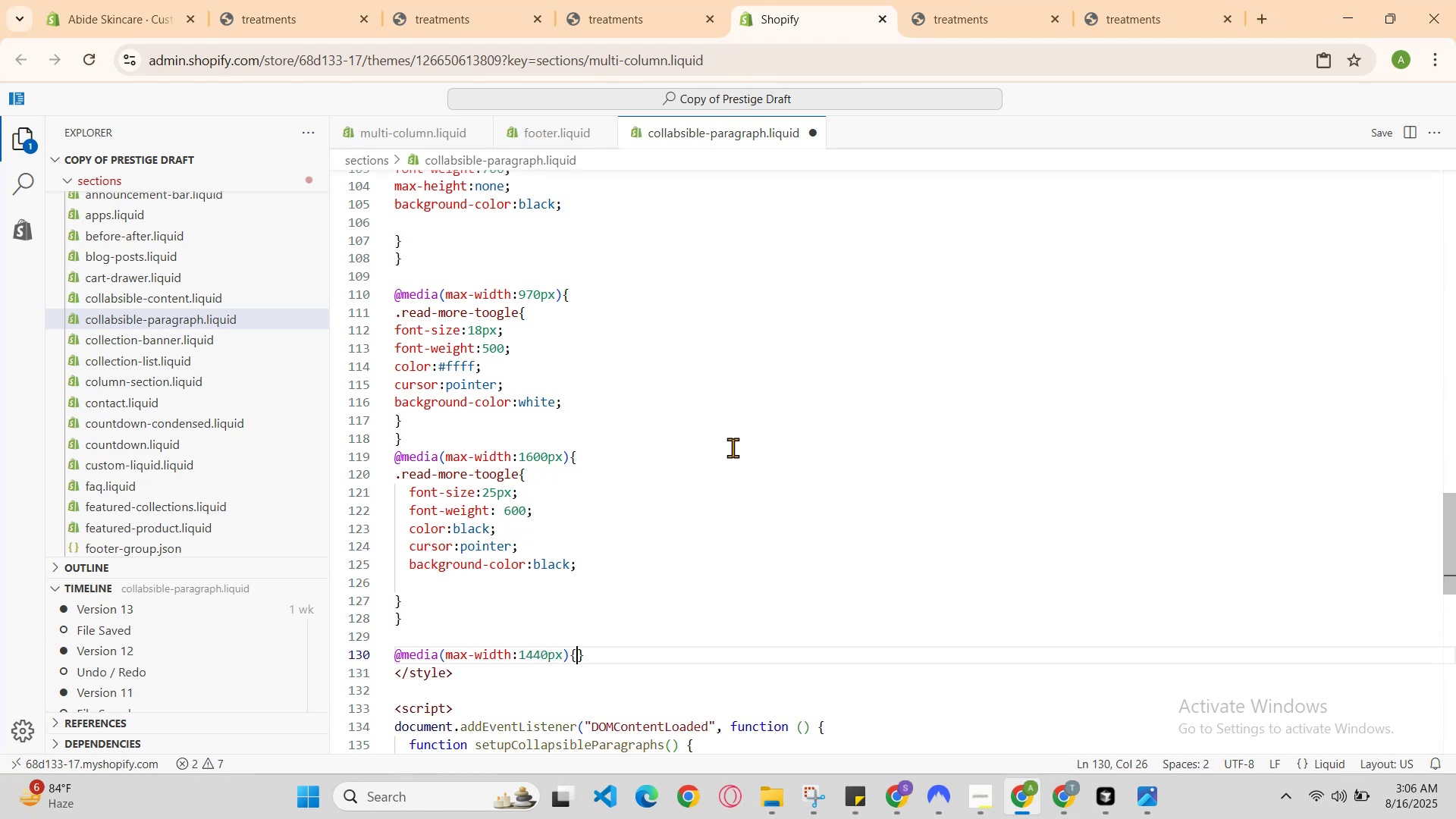 
key(Enter)
 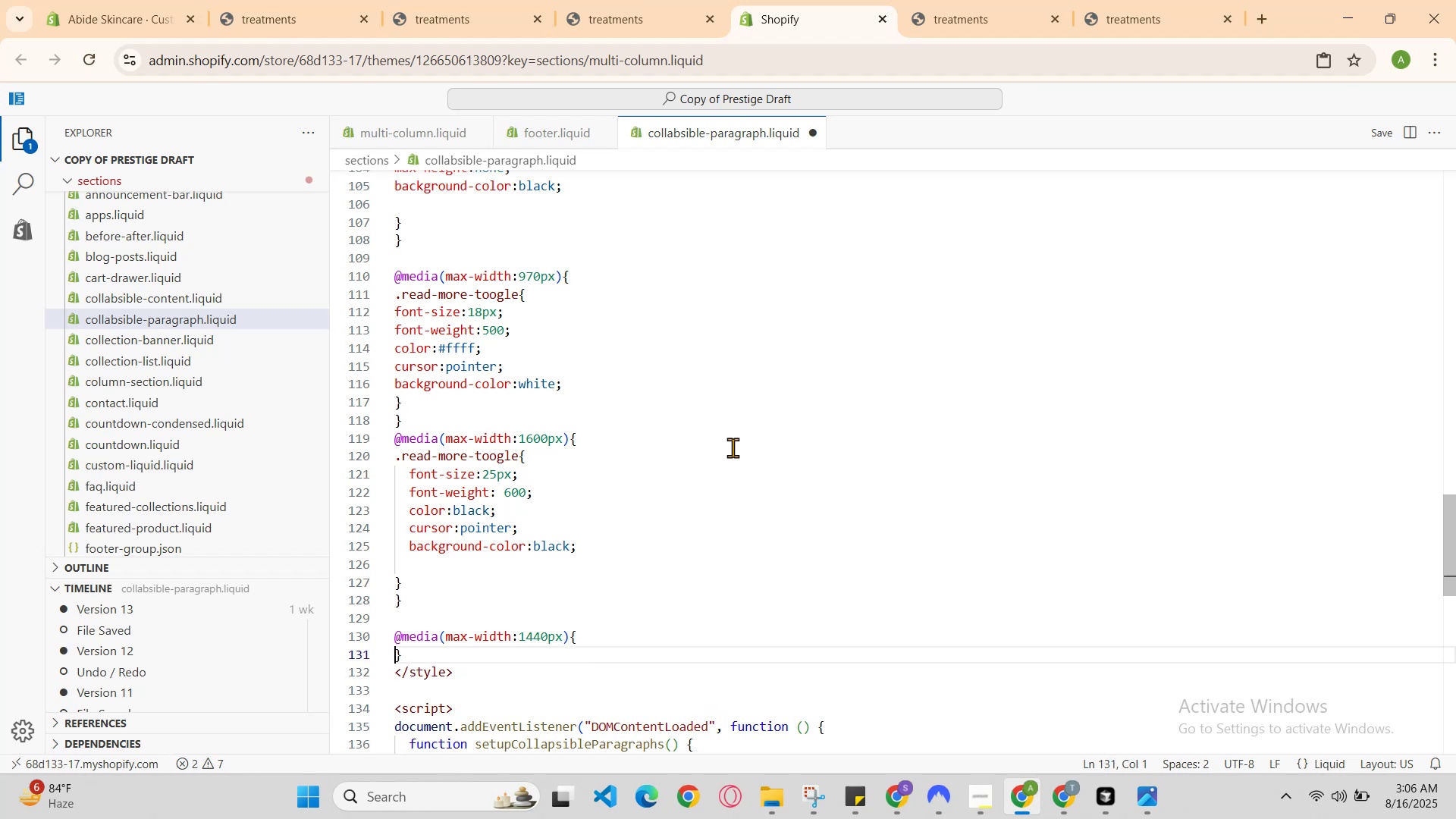 
key(Enter)
 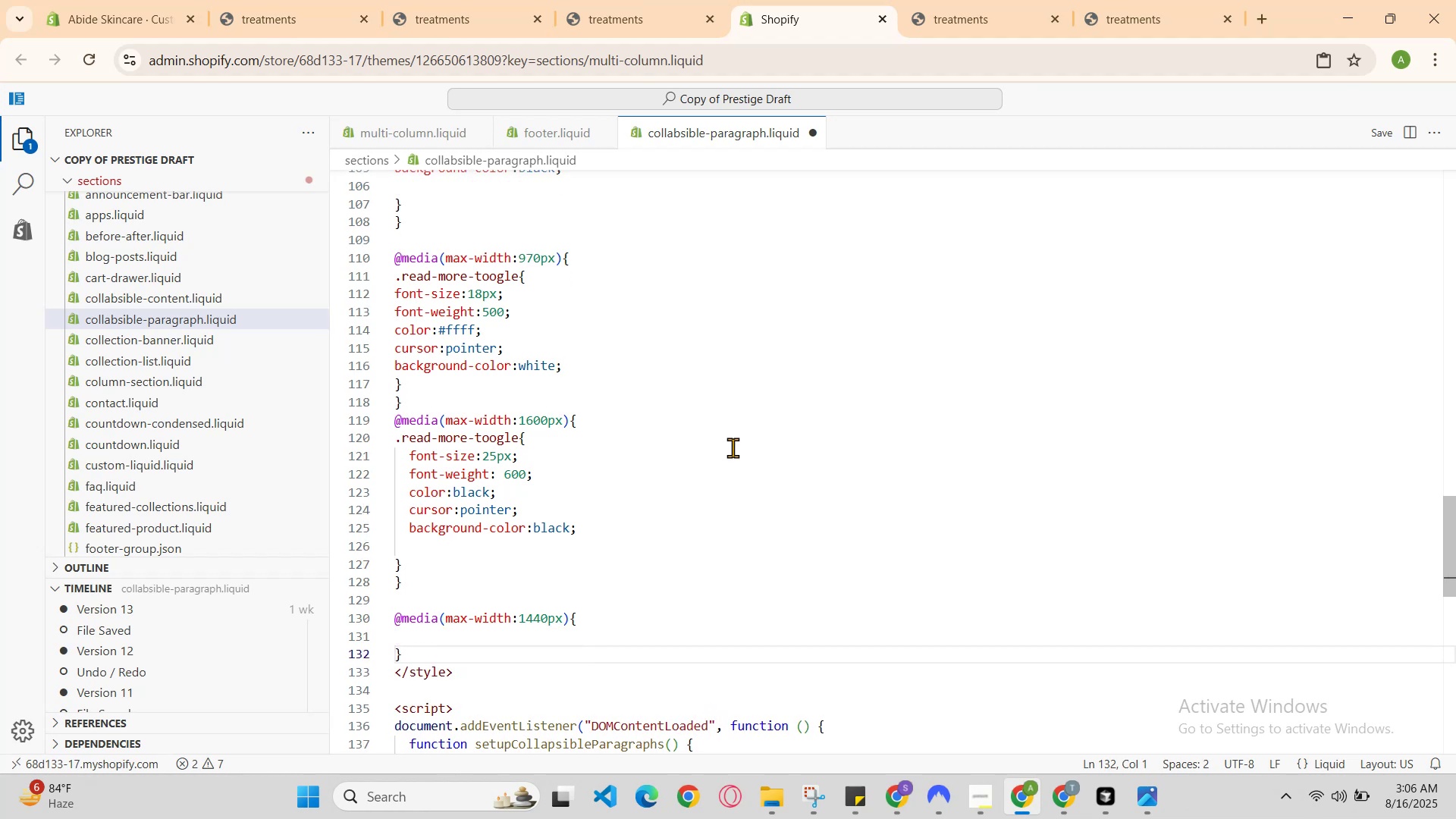 
key(ArrowUp)
 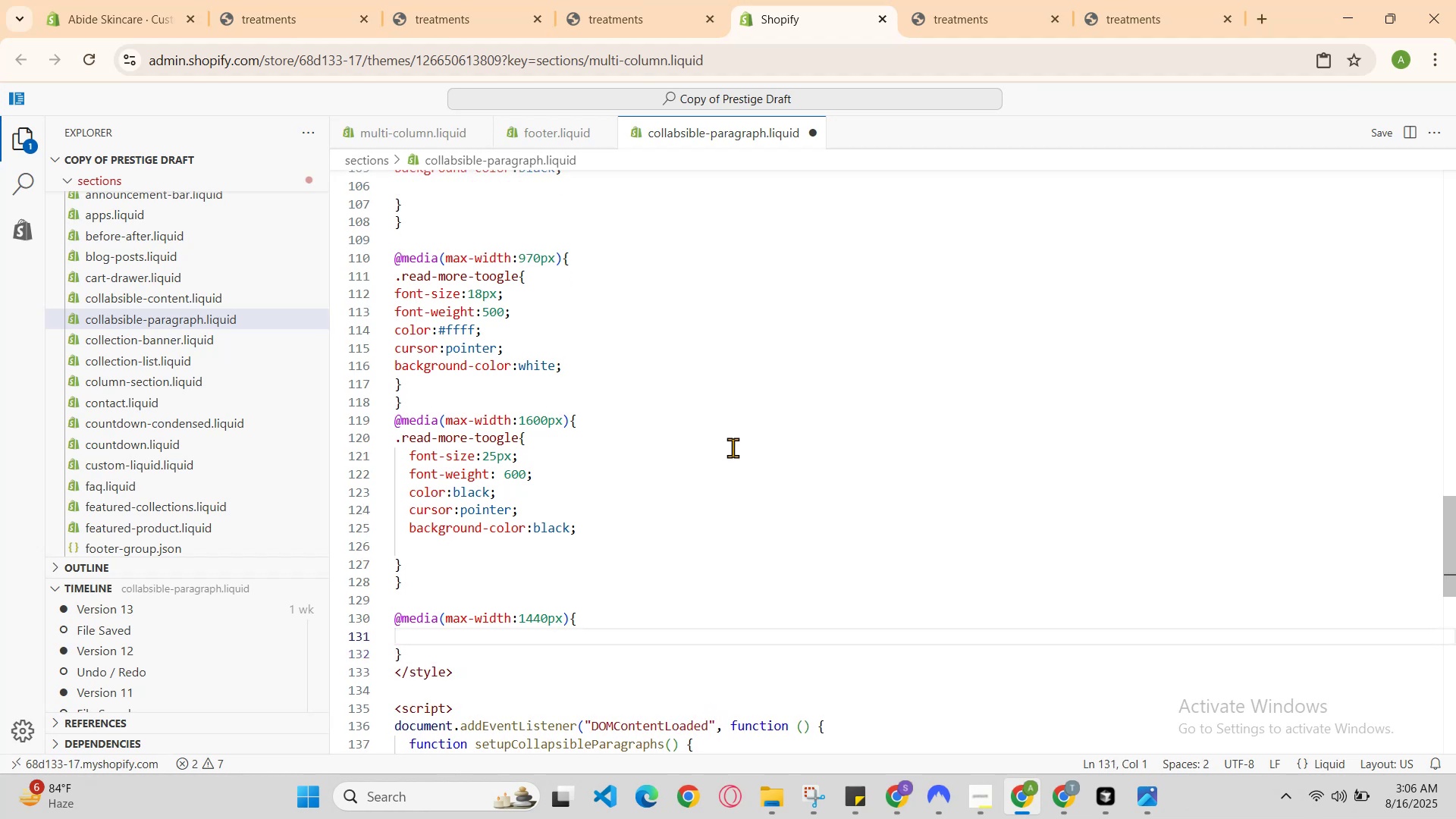 
type(.reaf)
key(Backspace)
type(d-more )
key(Backspace)
type(-tooglr)
key(Backspace)
type(e{)
 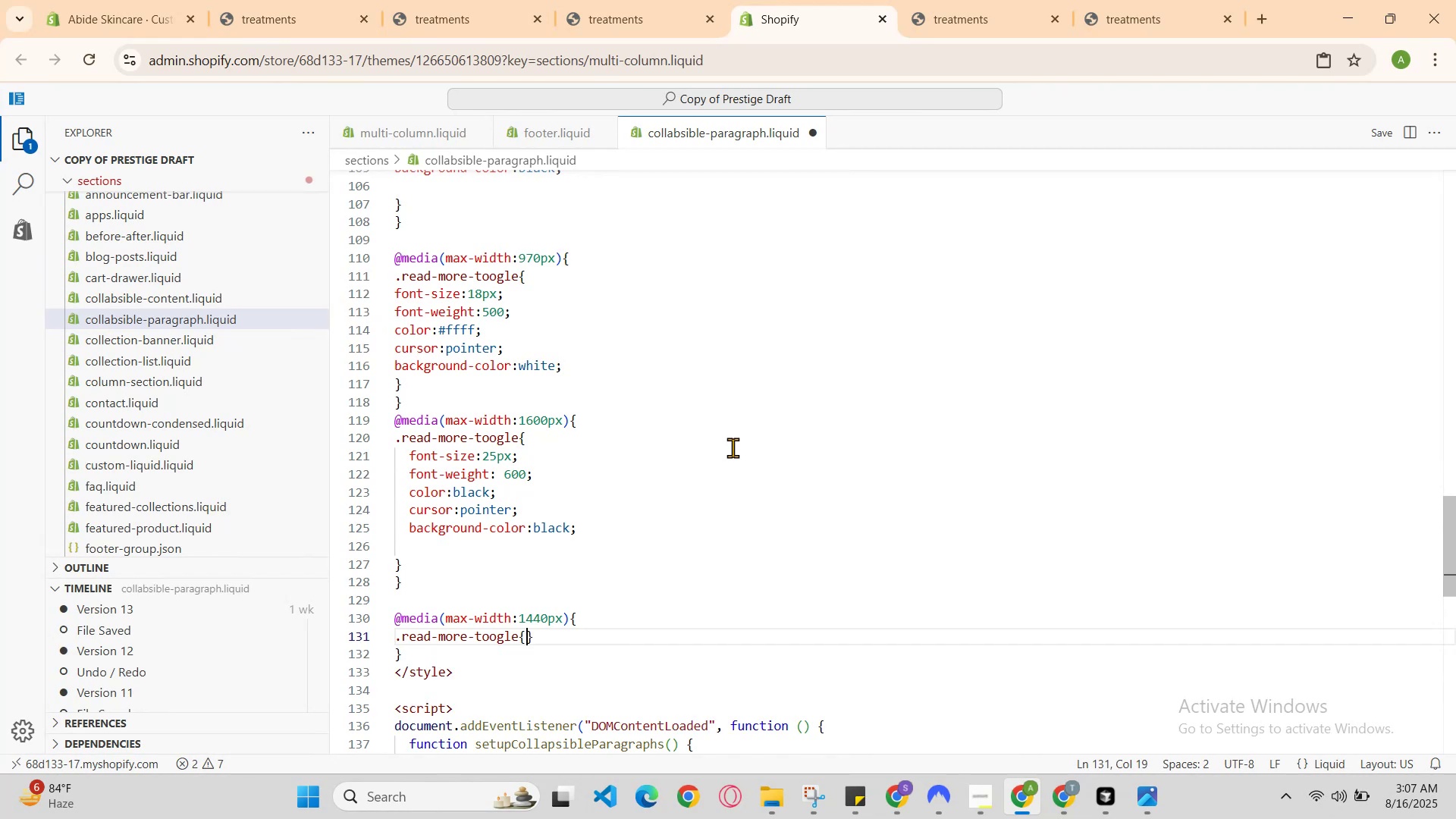 
key(Enter)
 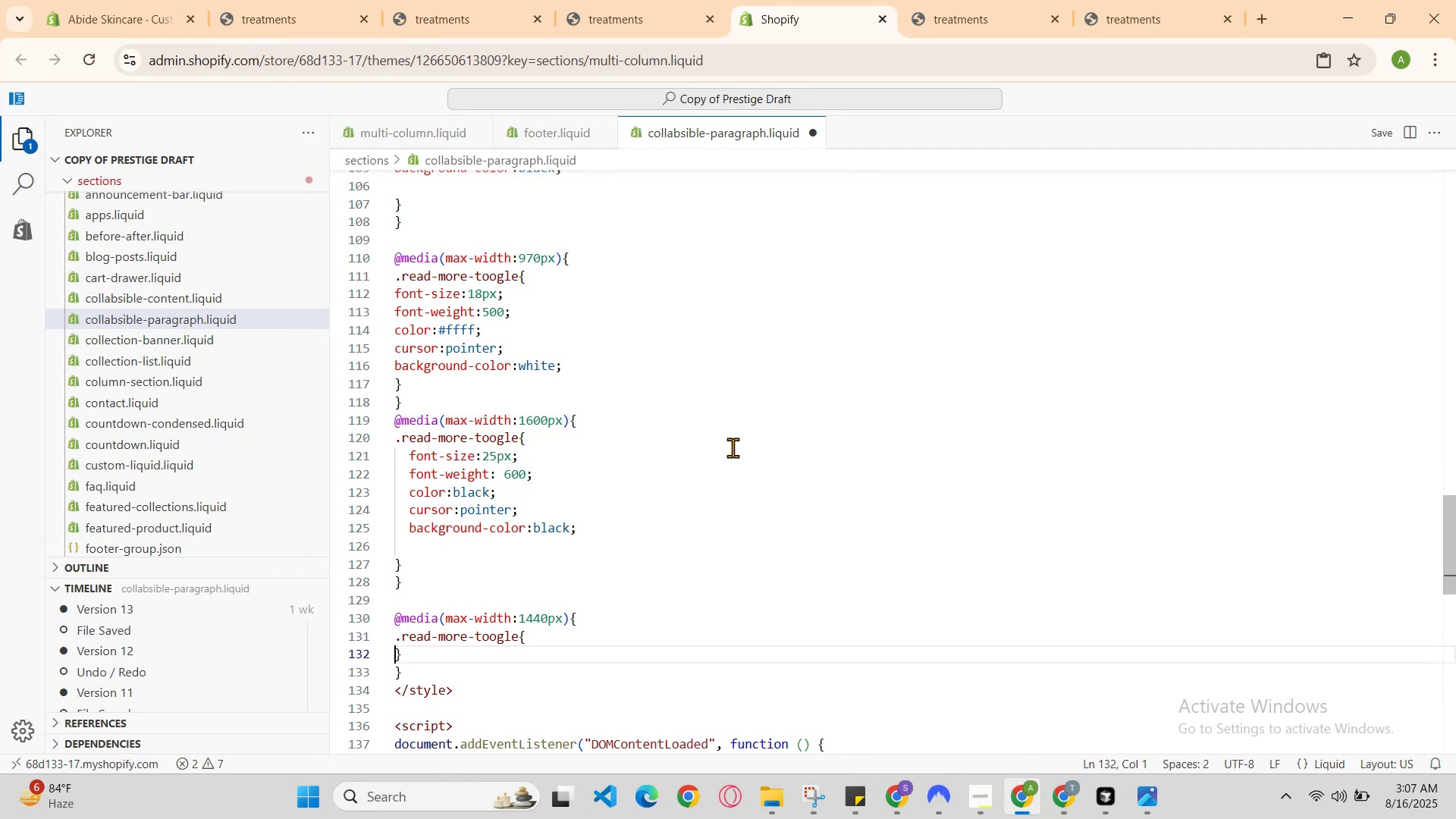 
key(Enter)
 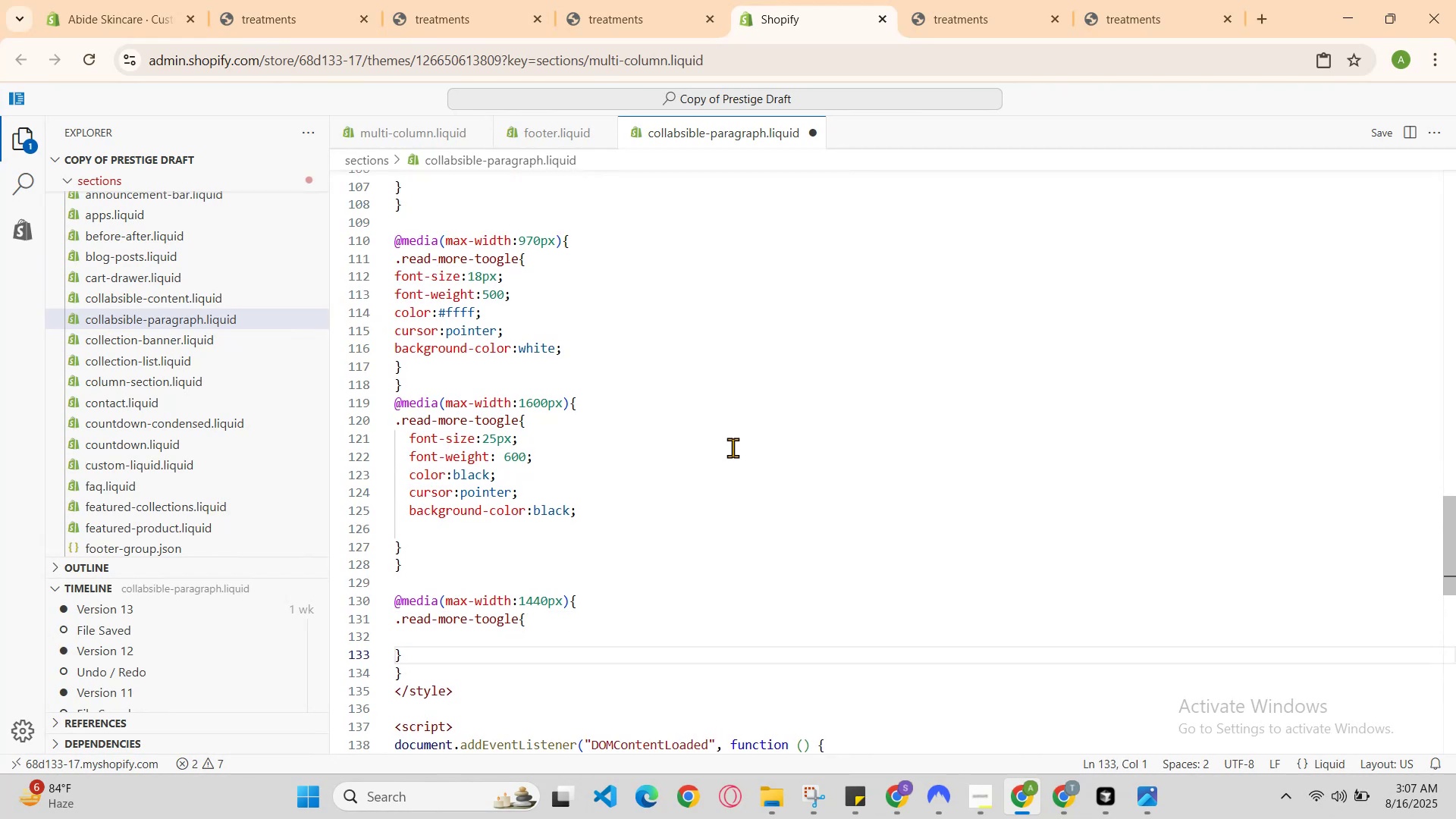 
key(ArrowUp)
 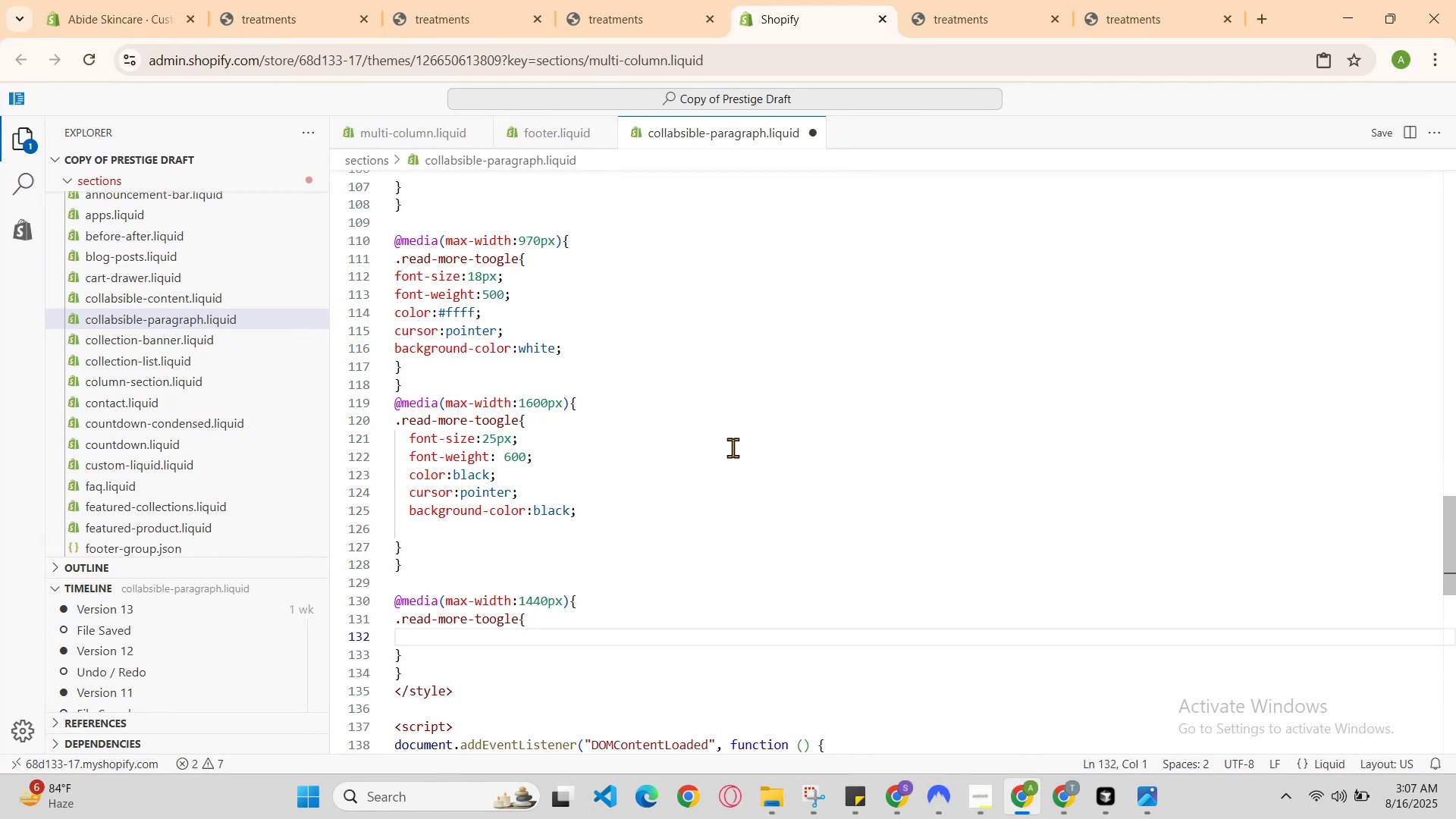 
type(font )
key(Backspace)
type(-size:15px )
key(Backspace)
type(;)
 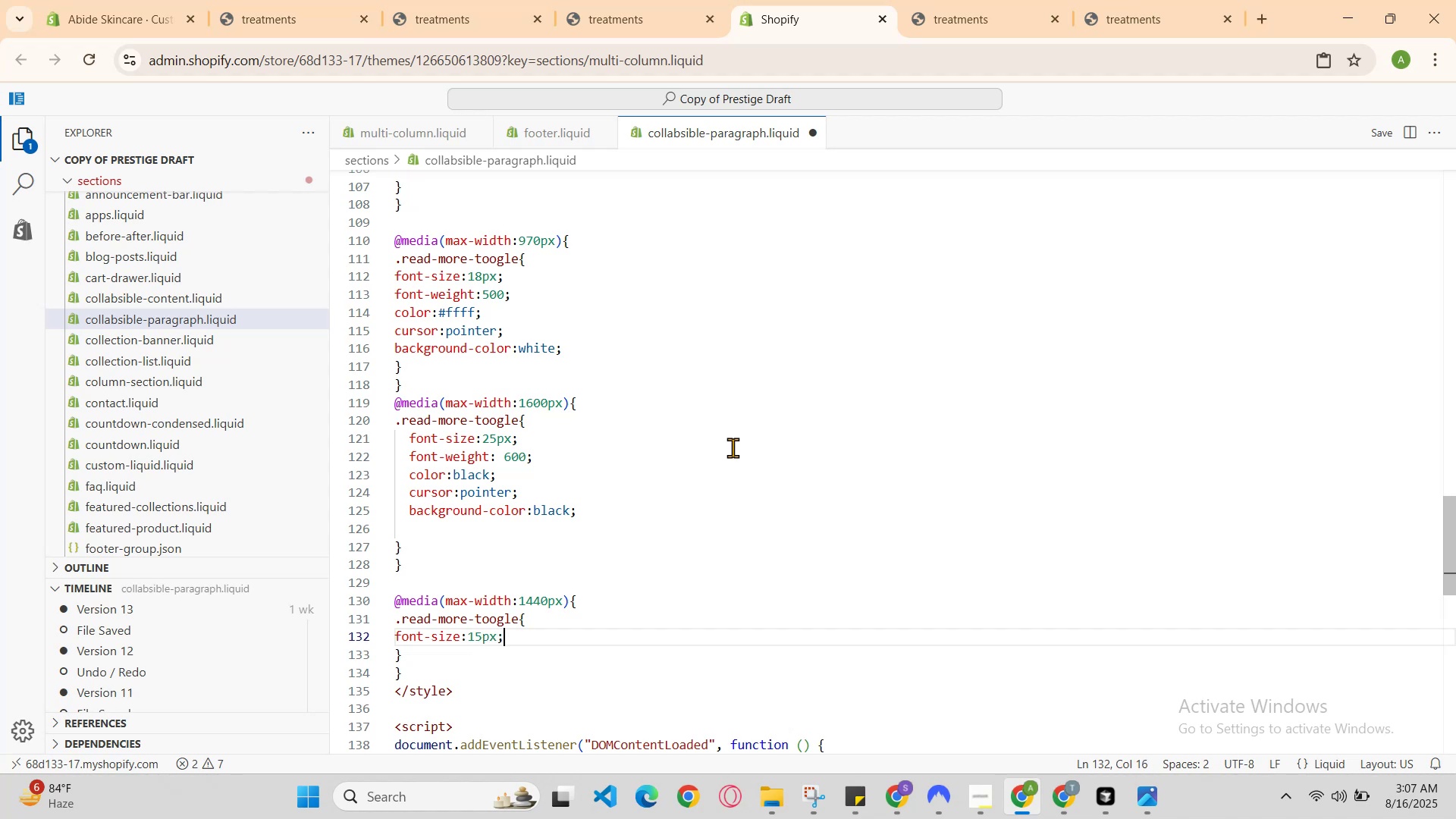 
key(Enter)
 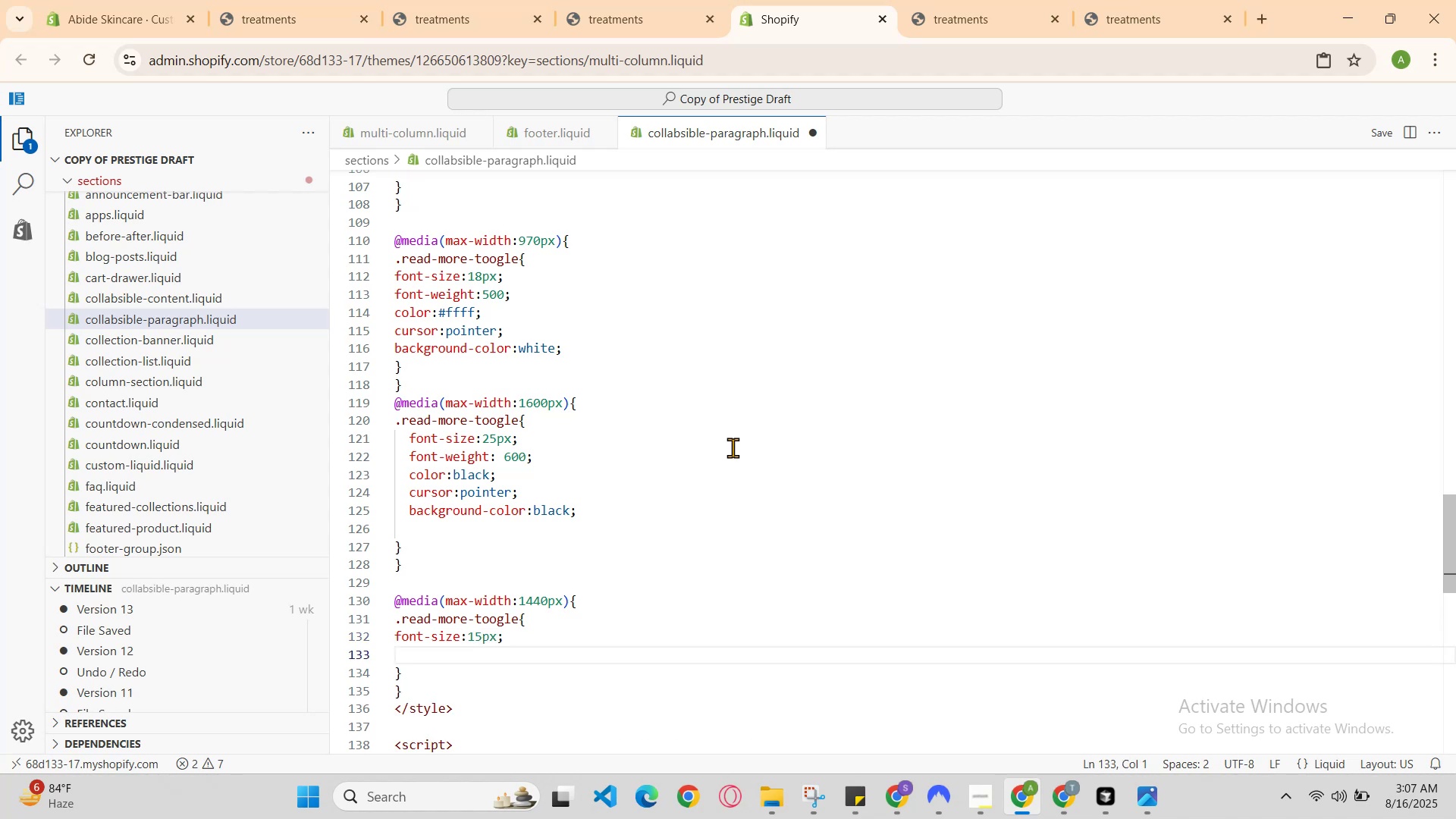 
type(font-weight )
key(Backspace)
type(:400;)
 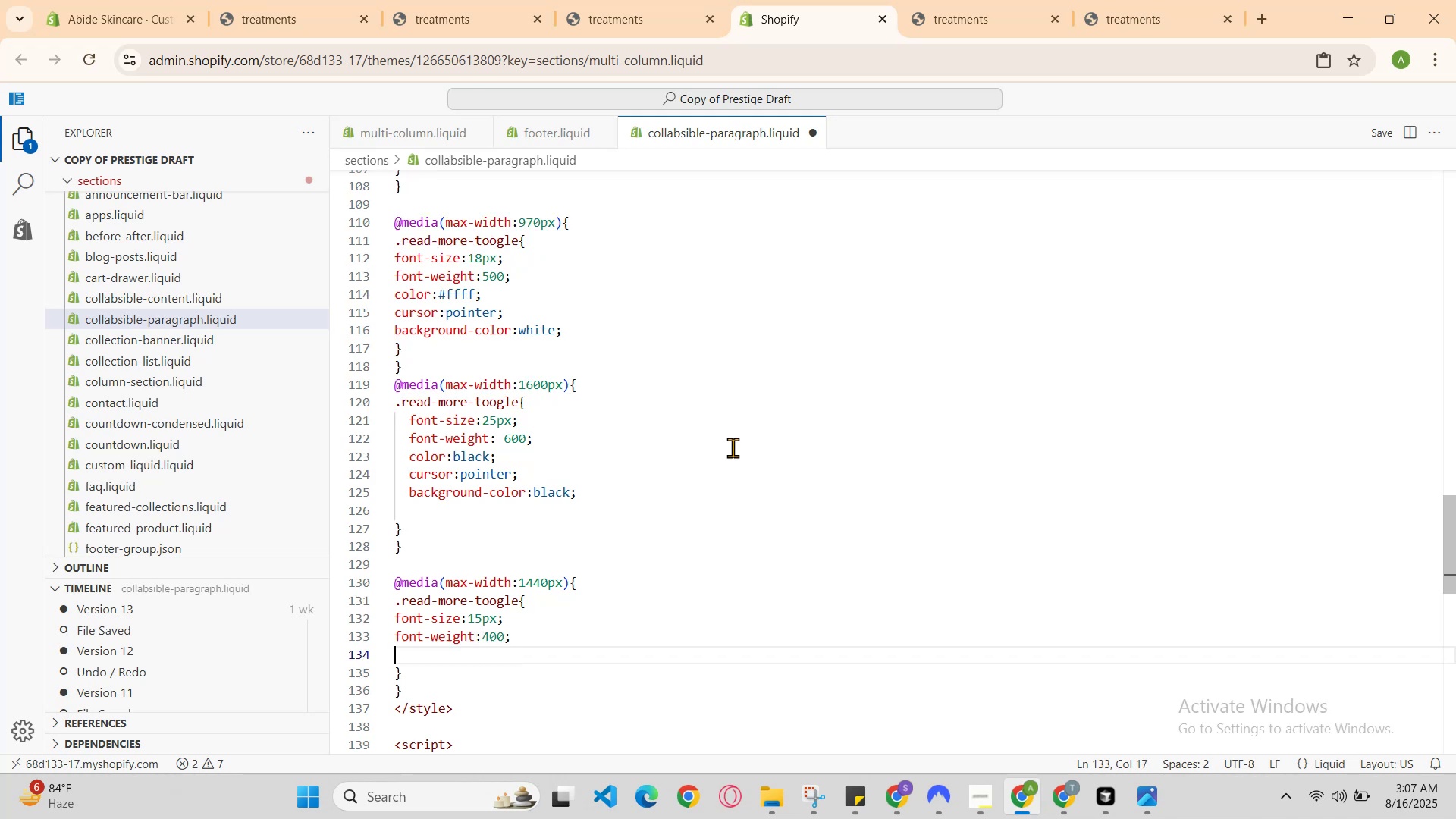 
 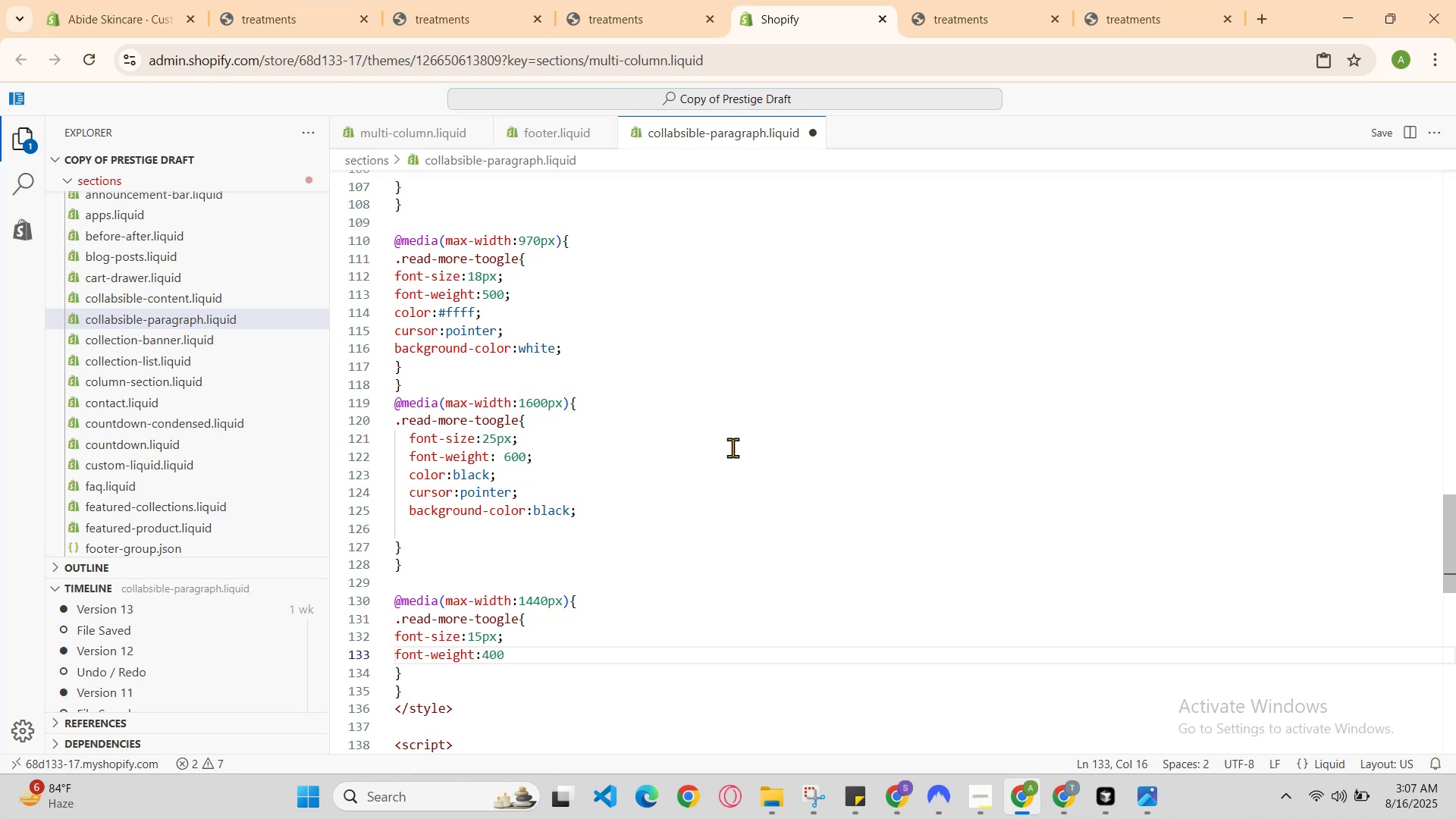 
key(Enter)
 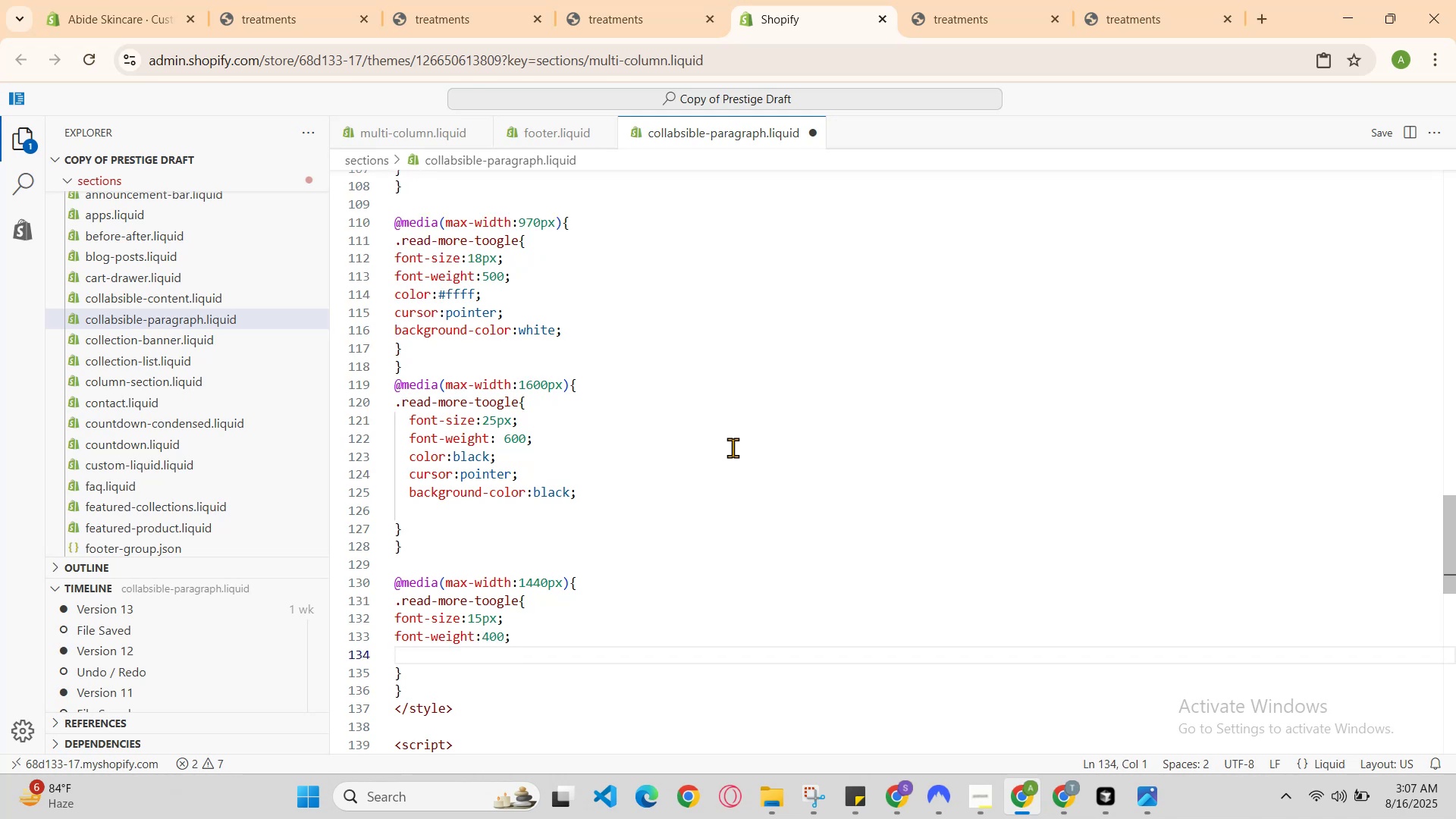 
key(Backspace)
 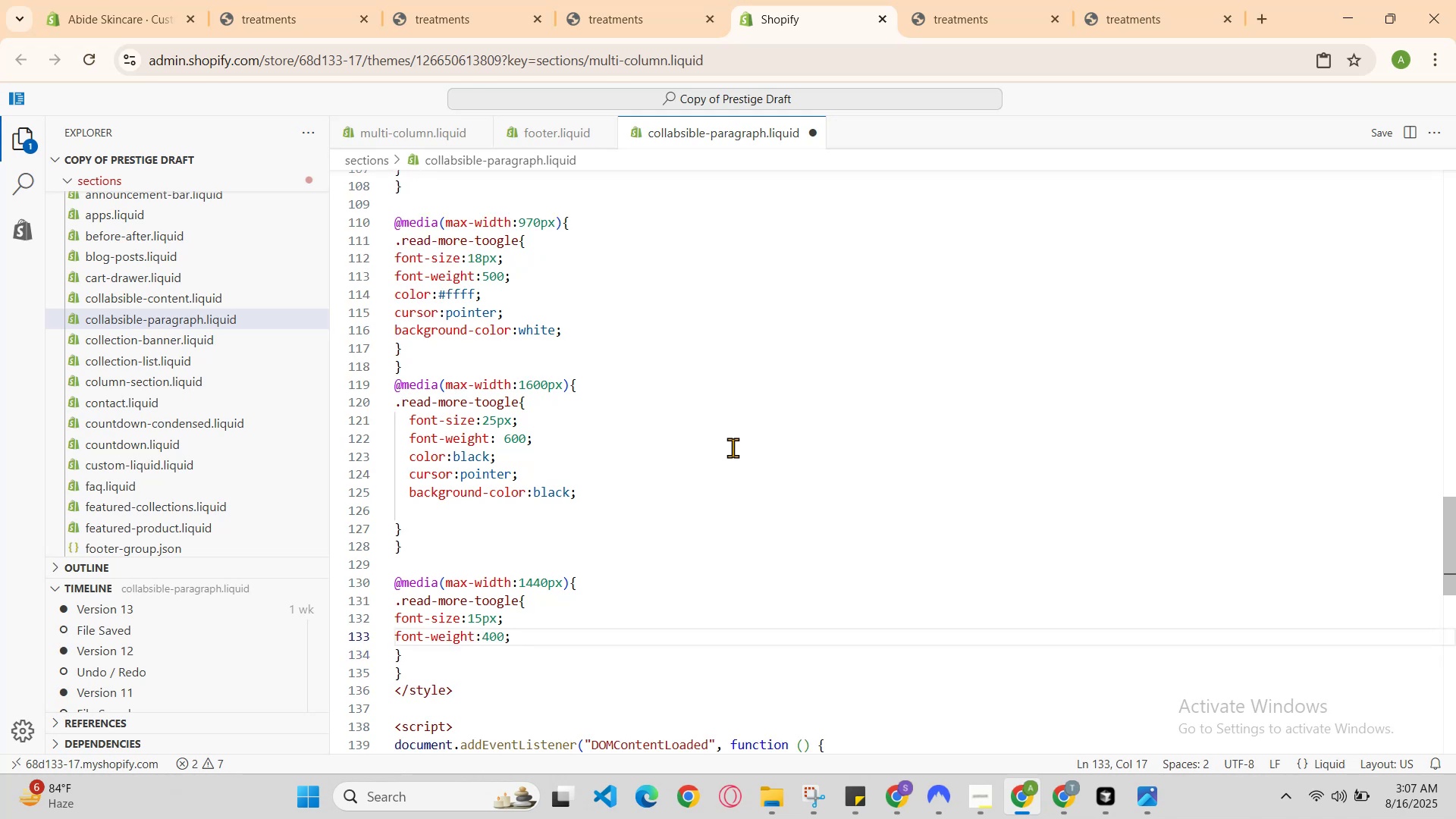 
key(Enter)
 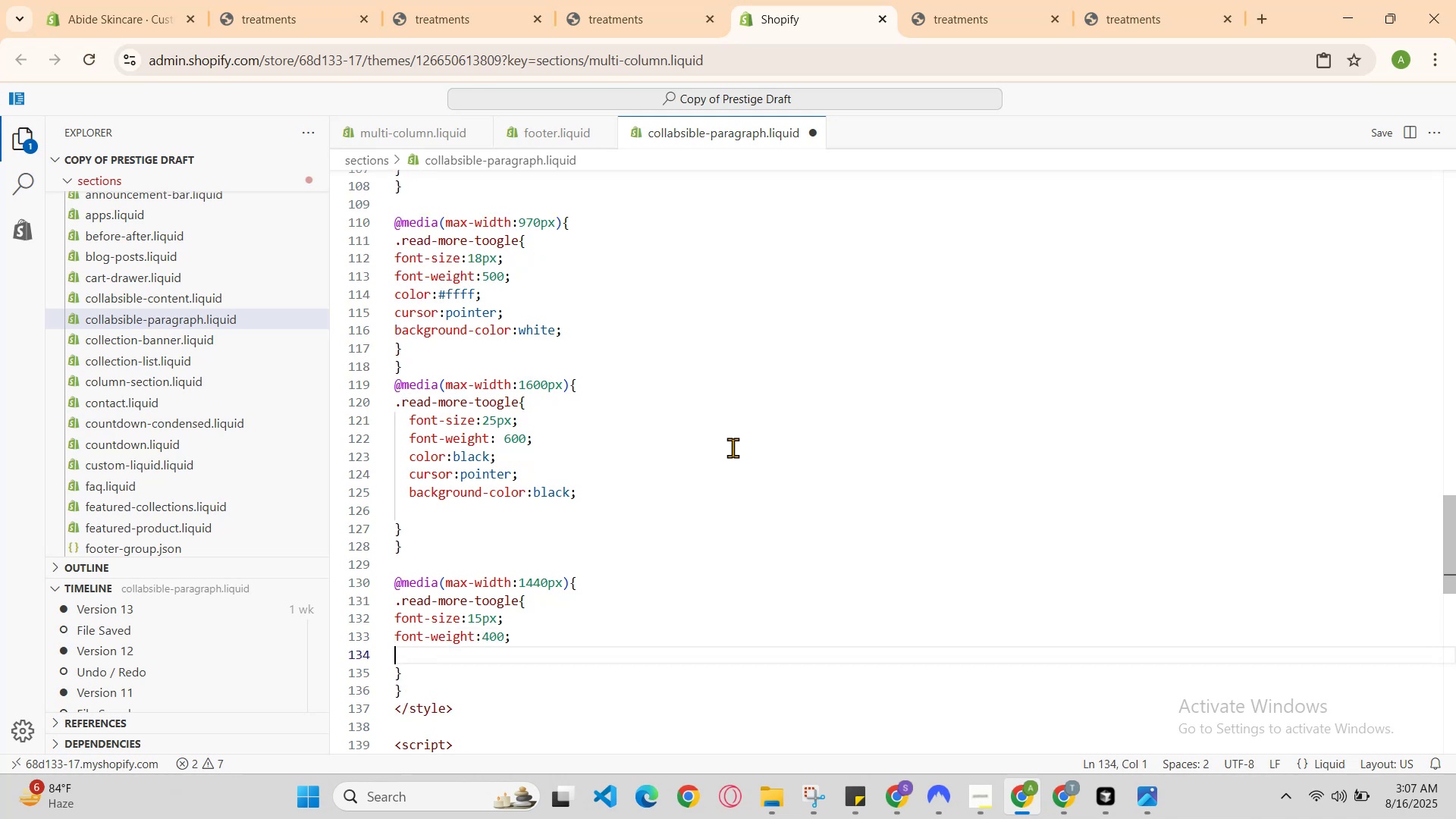 
key(Backspace)
 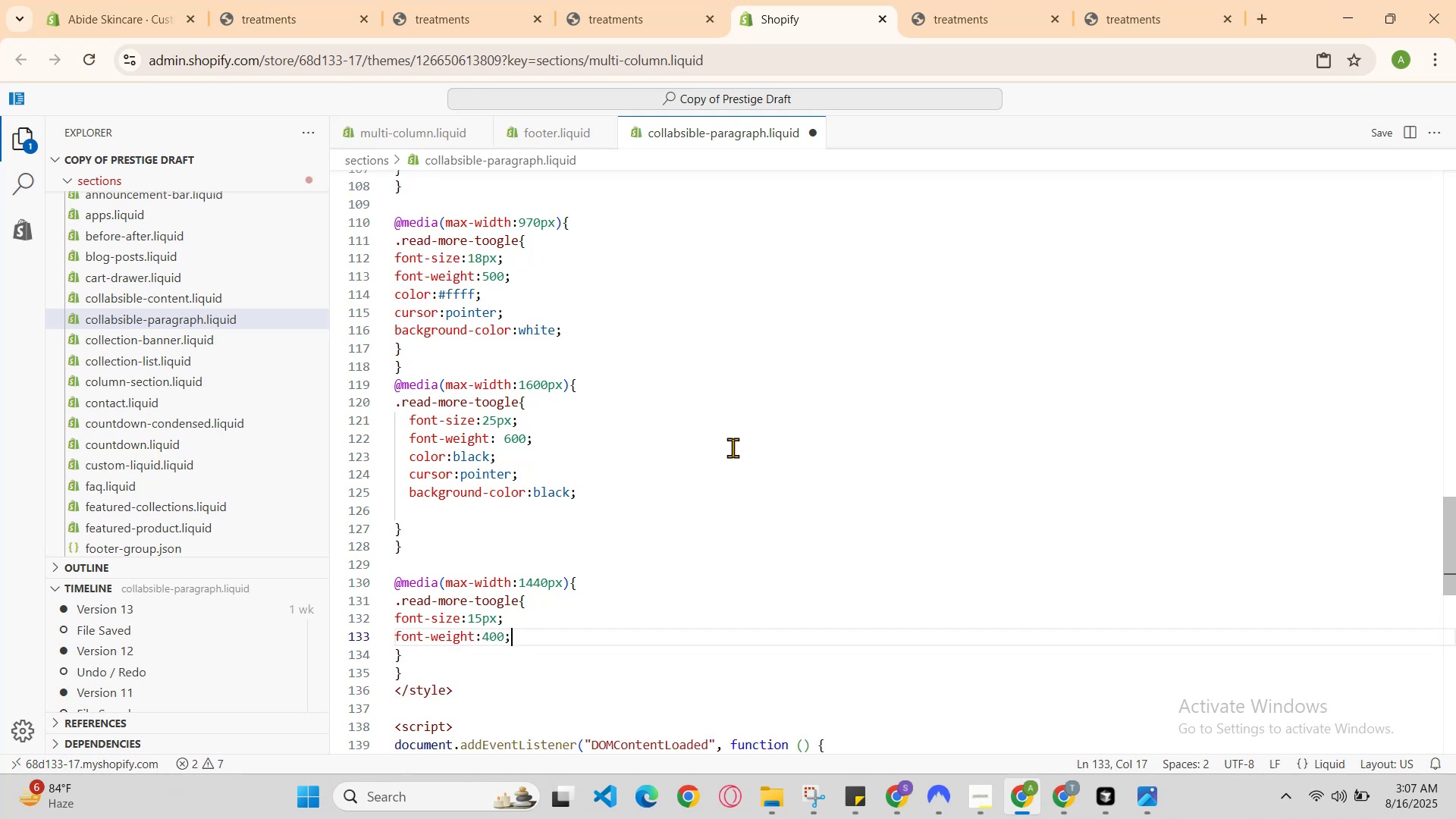 
key(Enter)
 